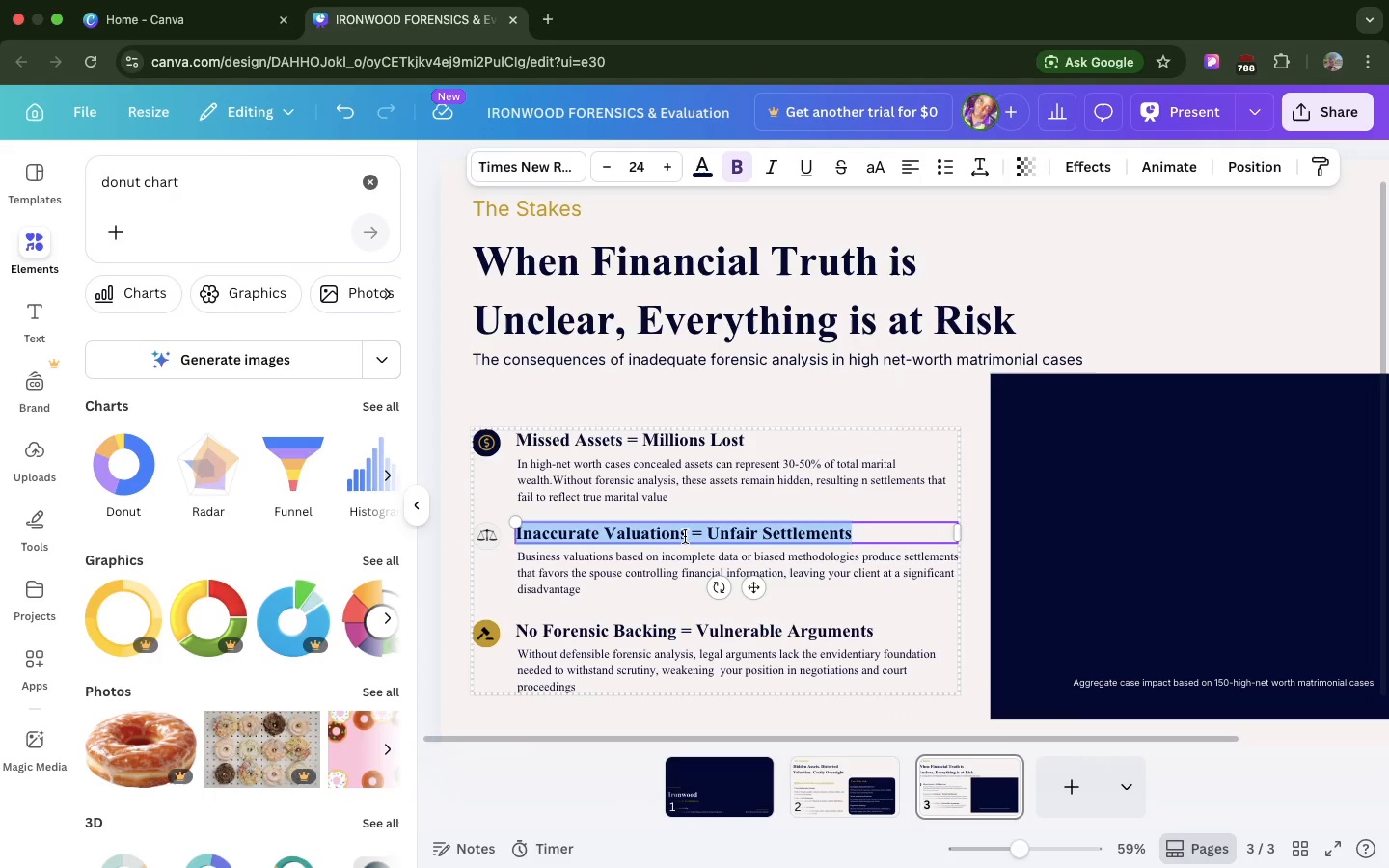 
double_click([685, 536])
 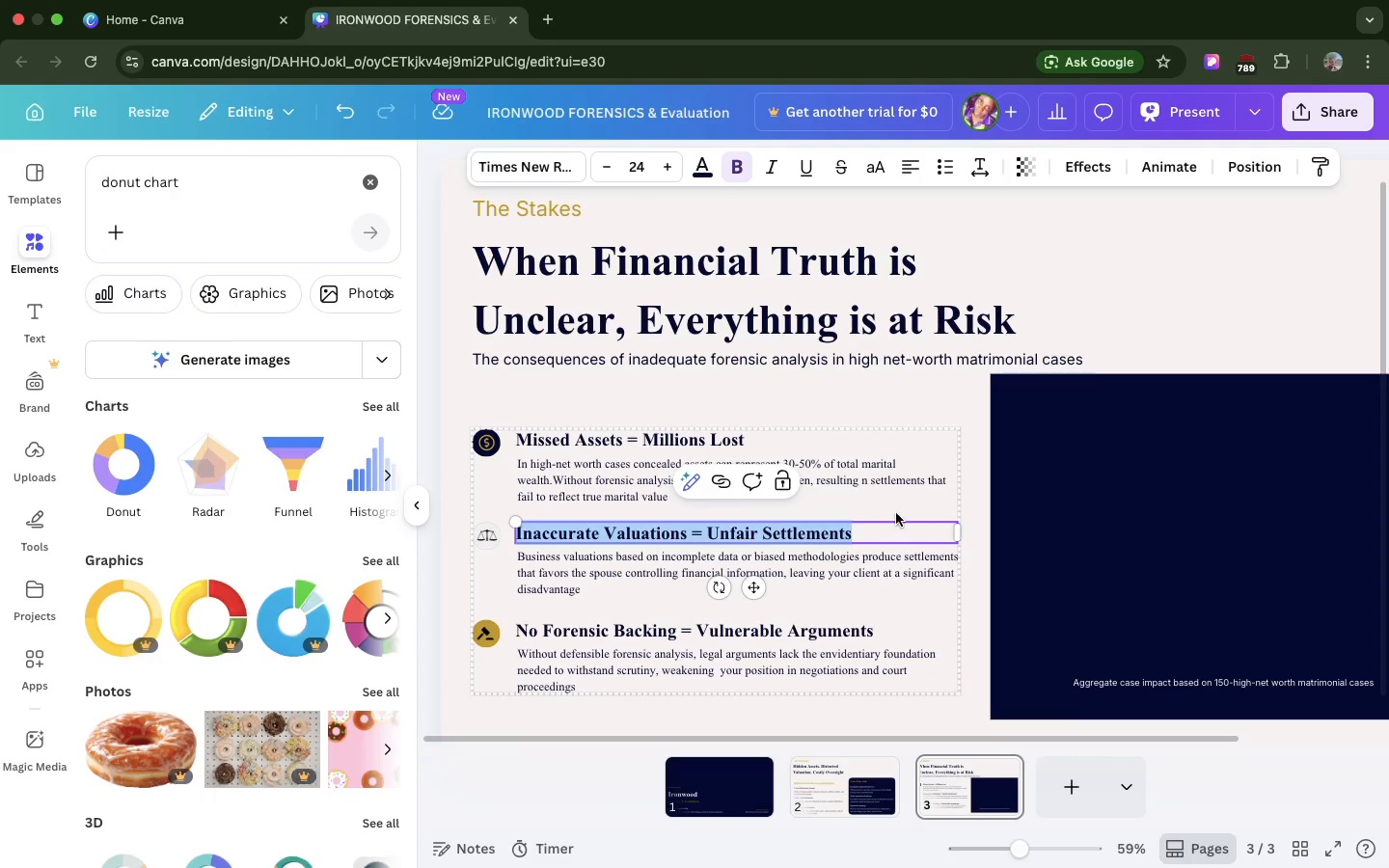 
left_click([896, 513])
 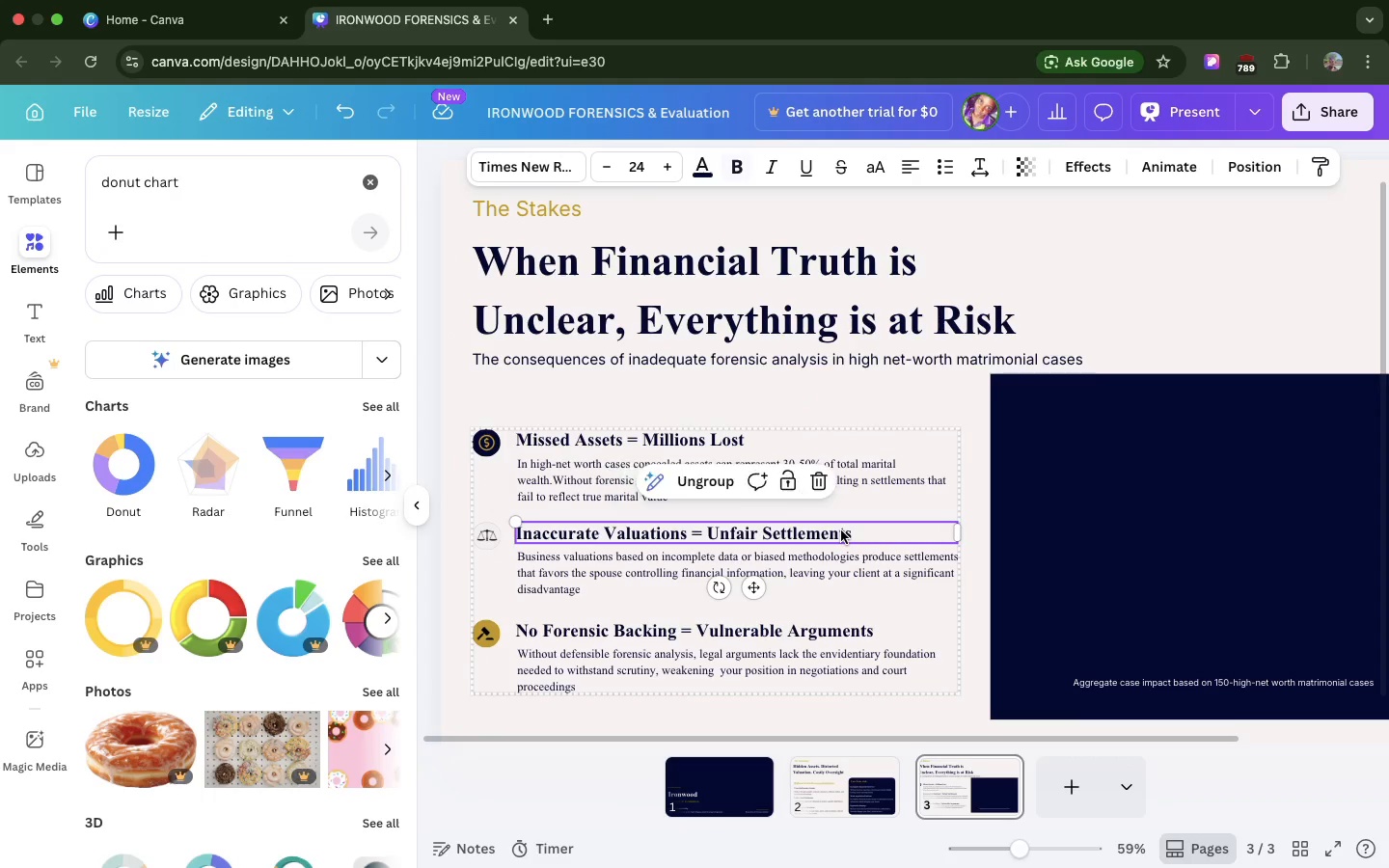 
left_click([841, 530])
 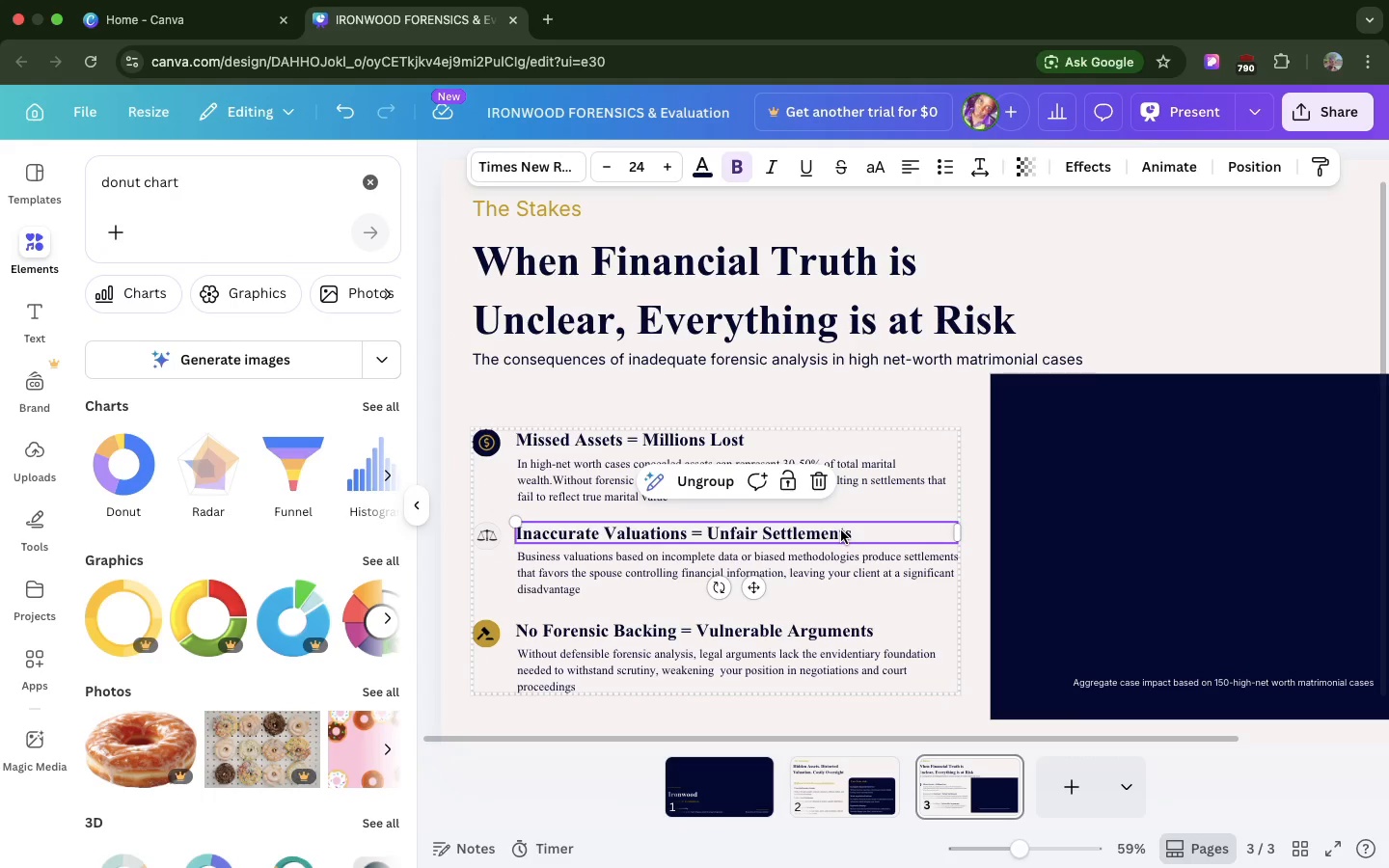 
key(Meta+C)
 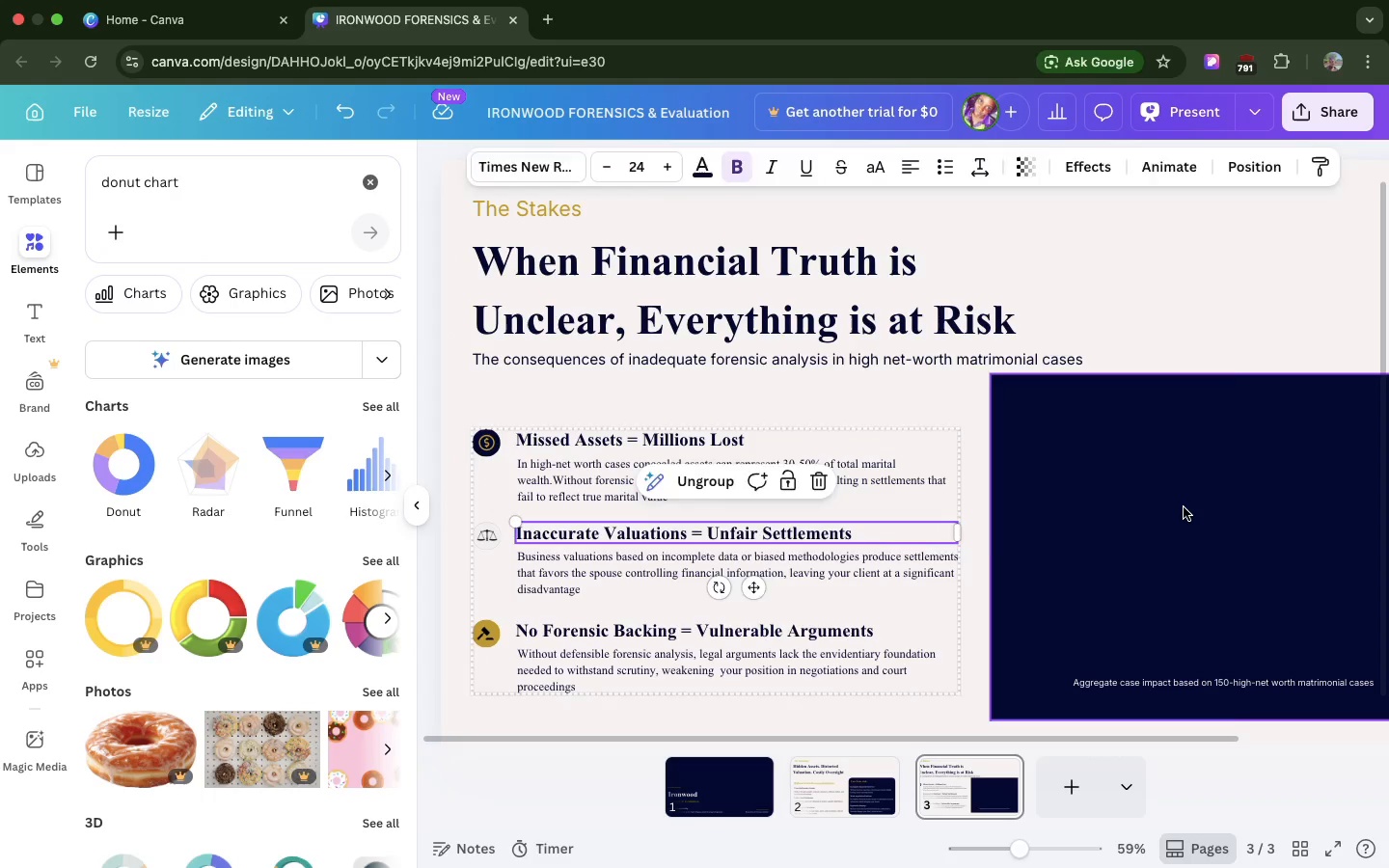 
left_click([1184, 507])
 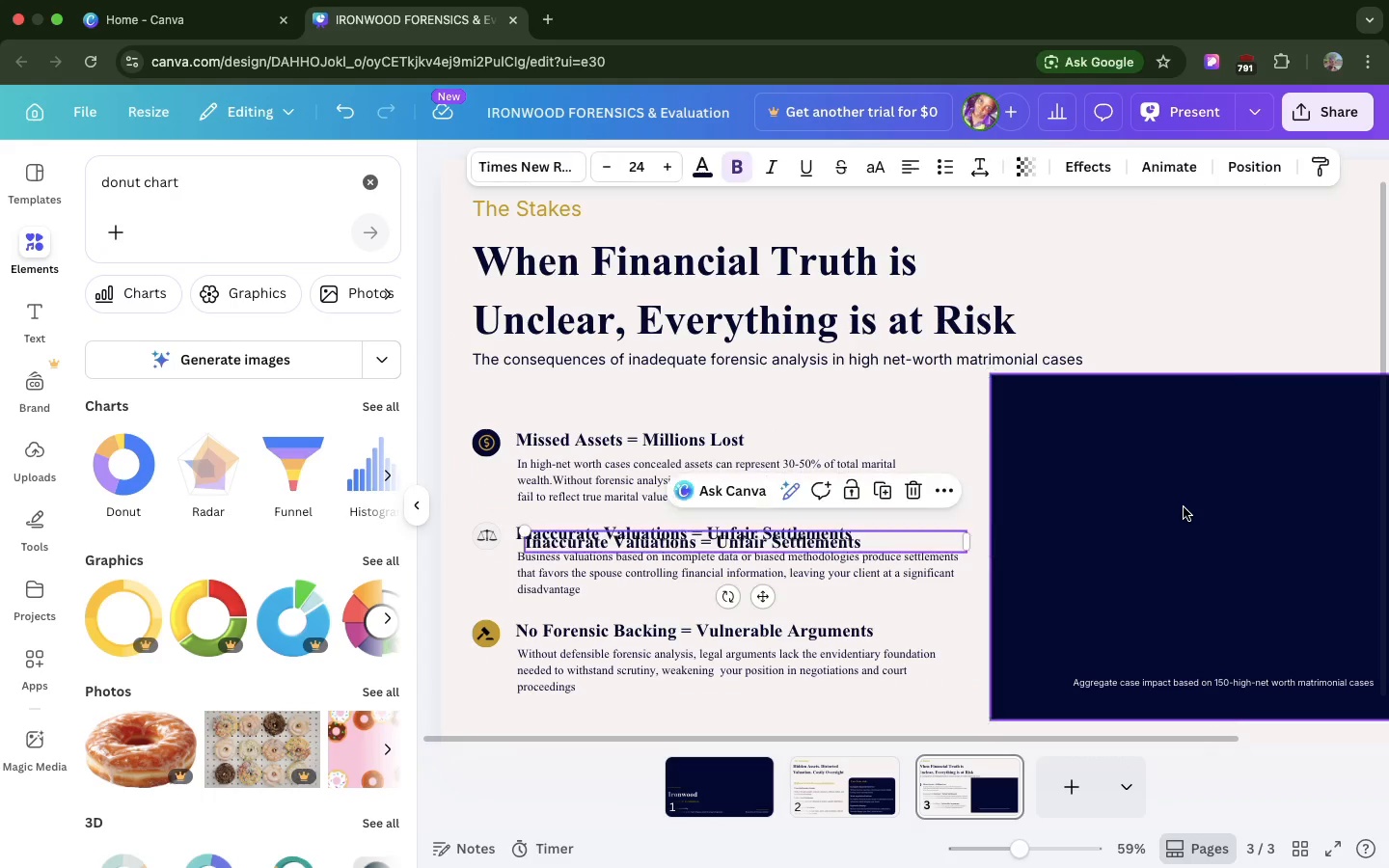 
key(Meta+V)
 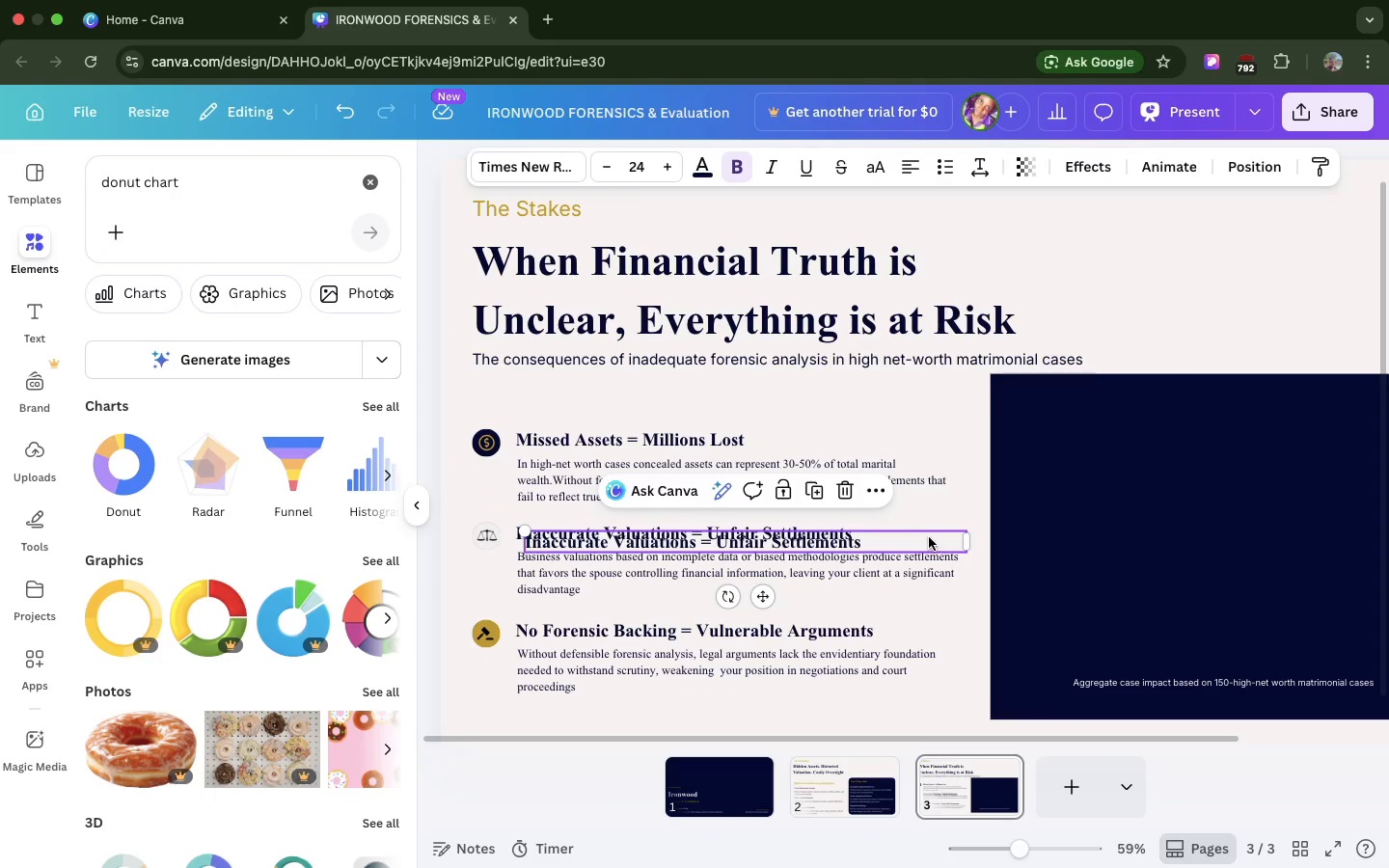 
left_click_drag(start_coordinate=[929, 537], to_coordinate=[1388, 434])
 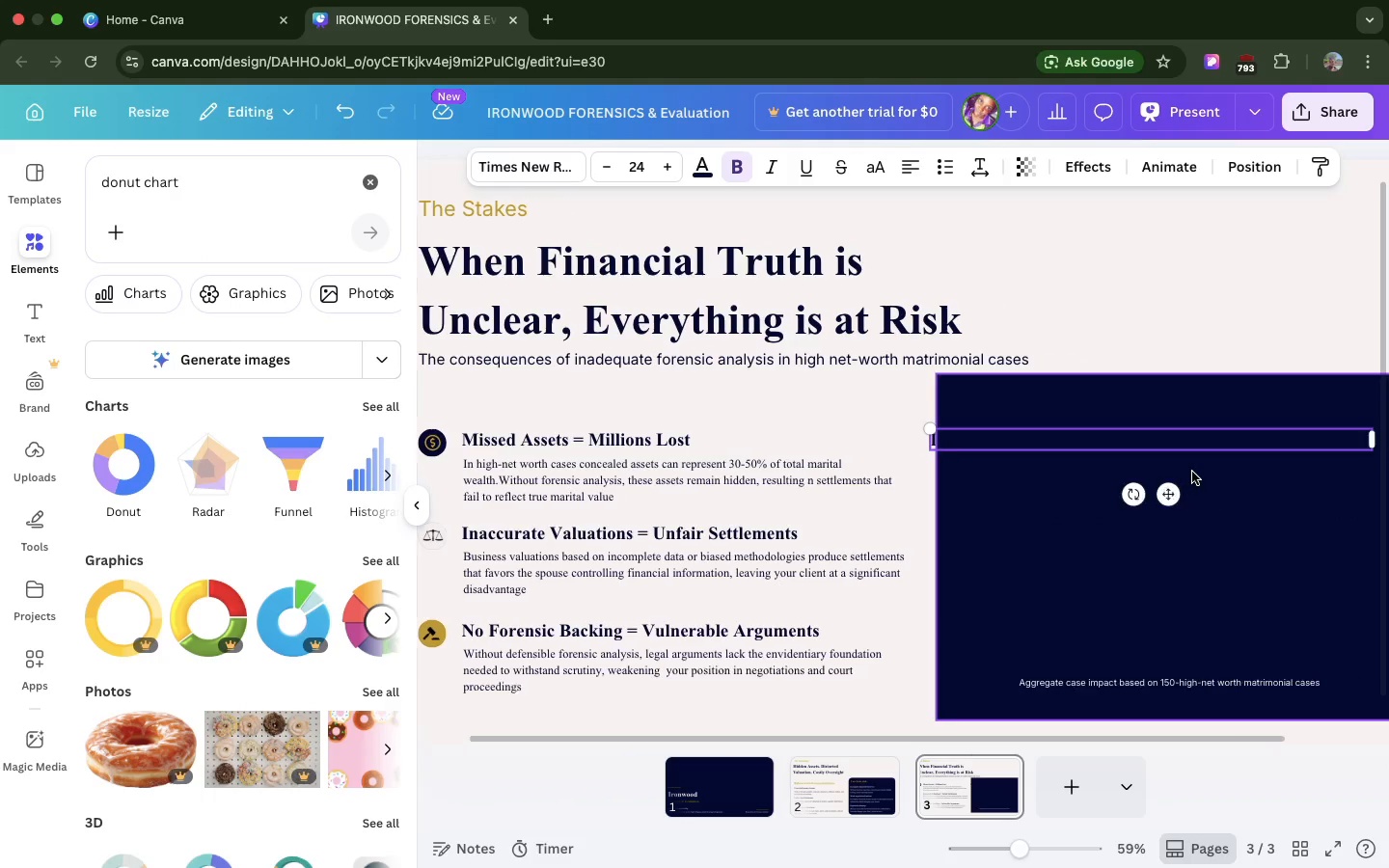 
scroll: coordinate [1192, 472], scroll_direction: down, amount: 26.0
 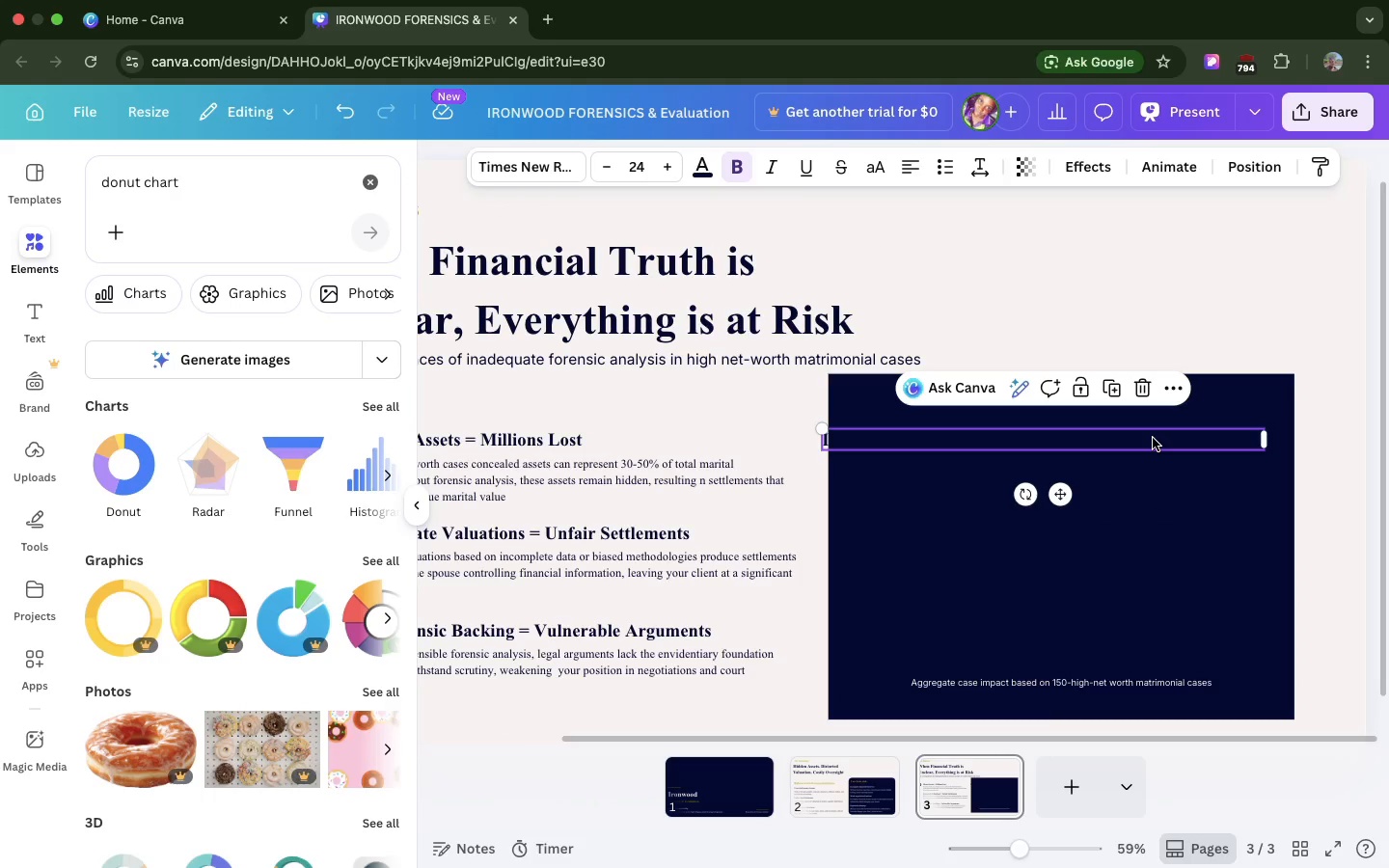 
left_click_drag(start_coordinate=[1153, 438], to_coordinate=[1173, 405])
 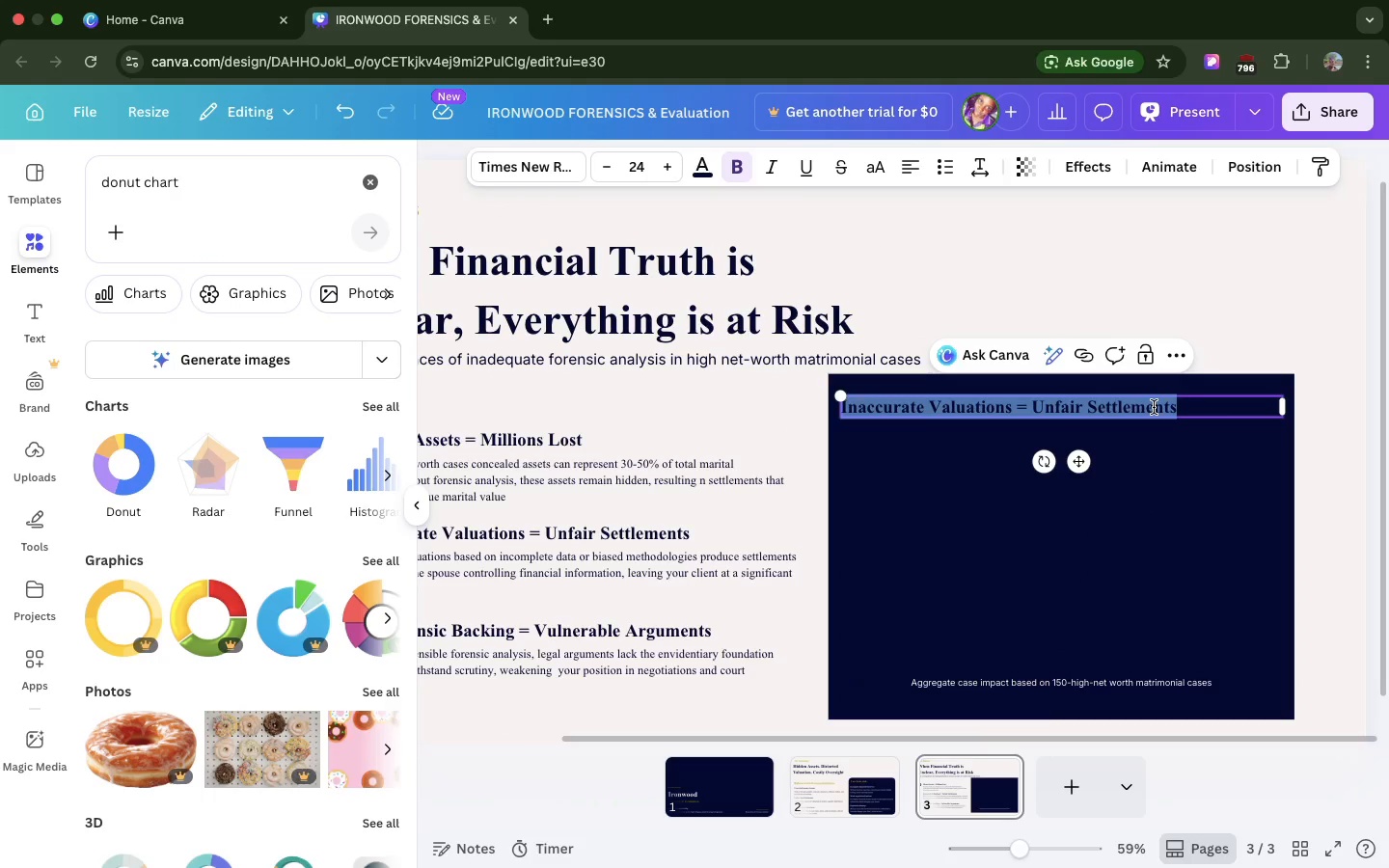 
double_click([1154, 407])
 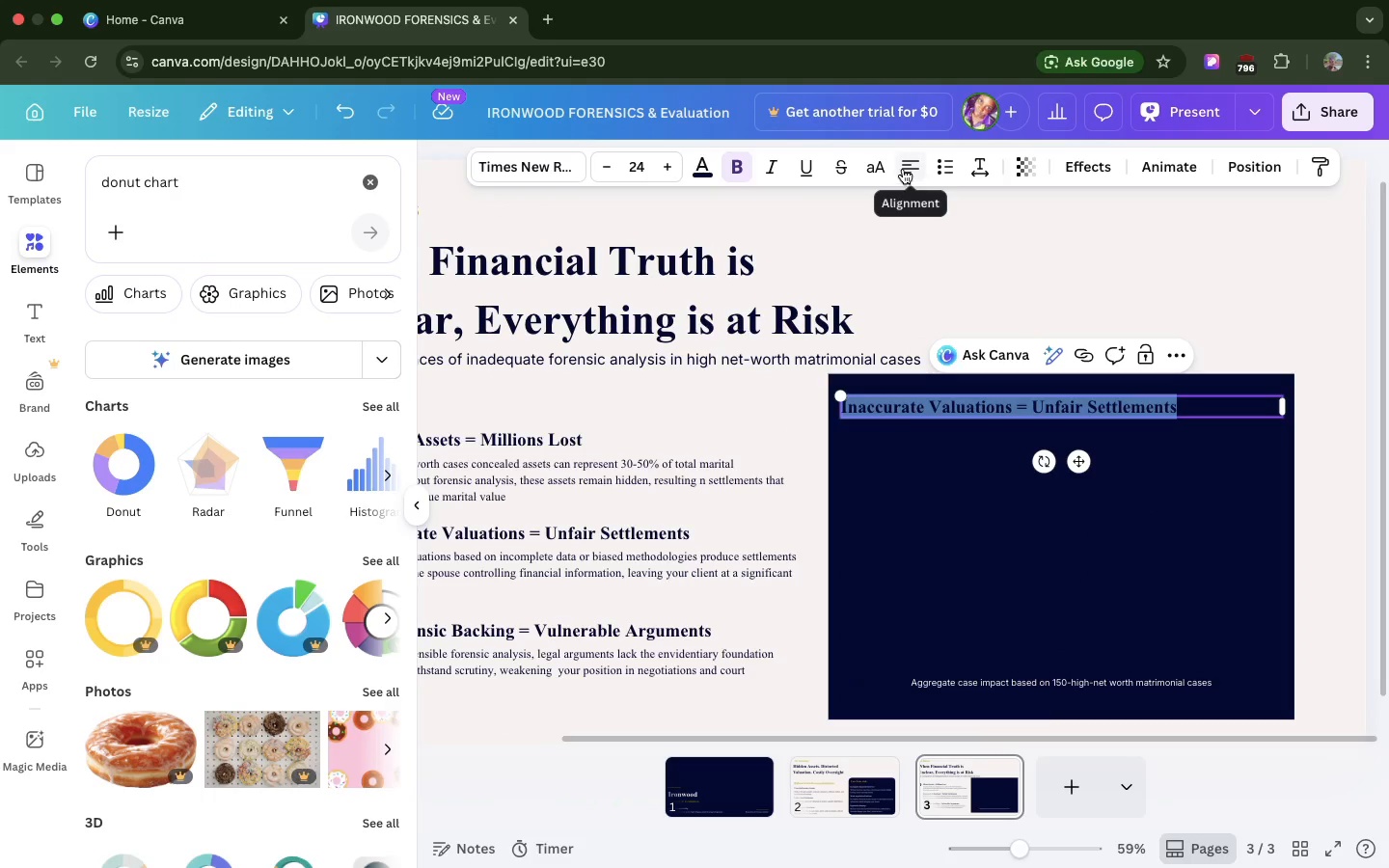 
left_click([903, 169])
 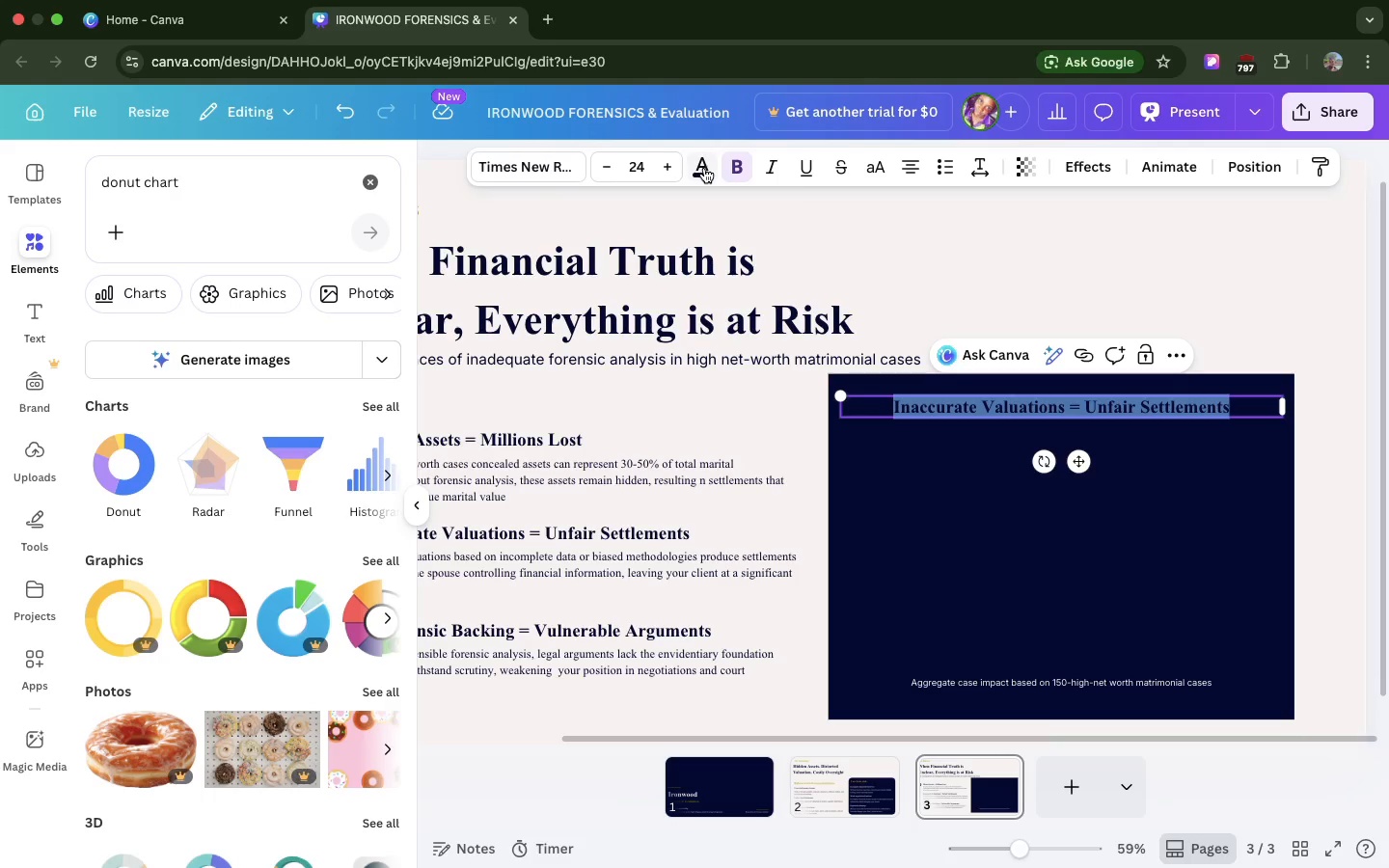 
left_click([704, 168])
 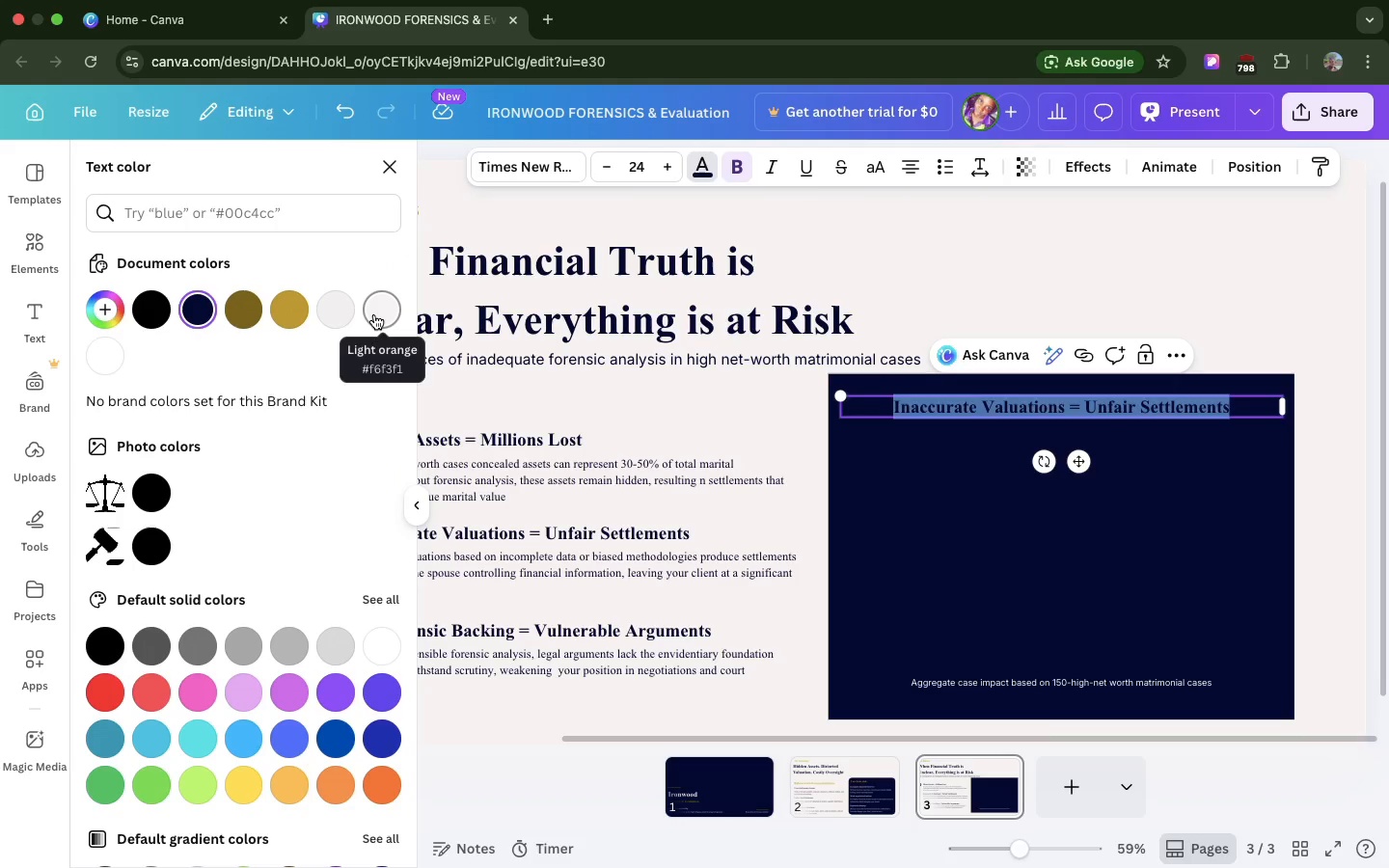 
left_click([374, 314])
 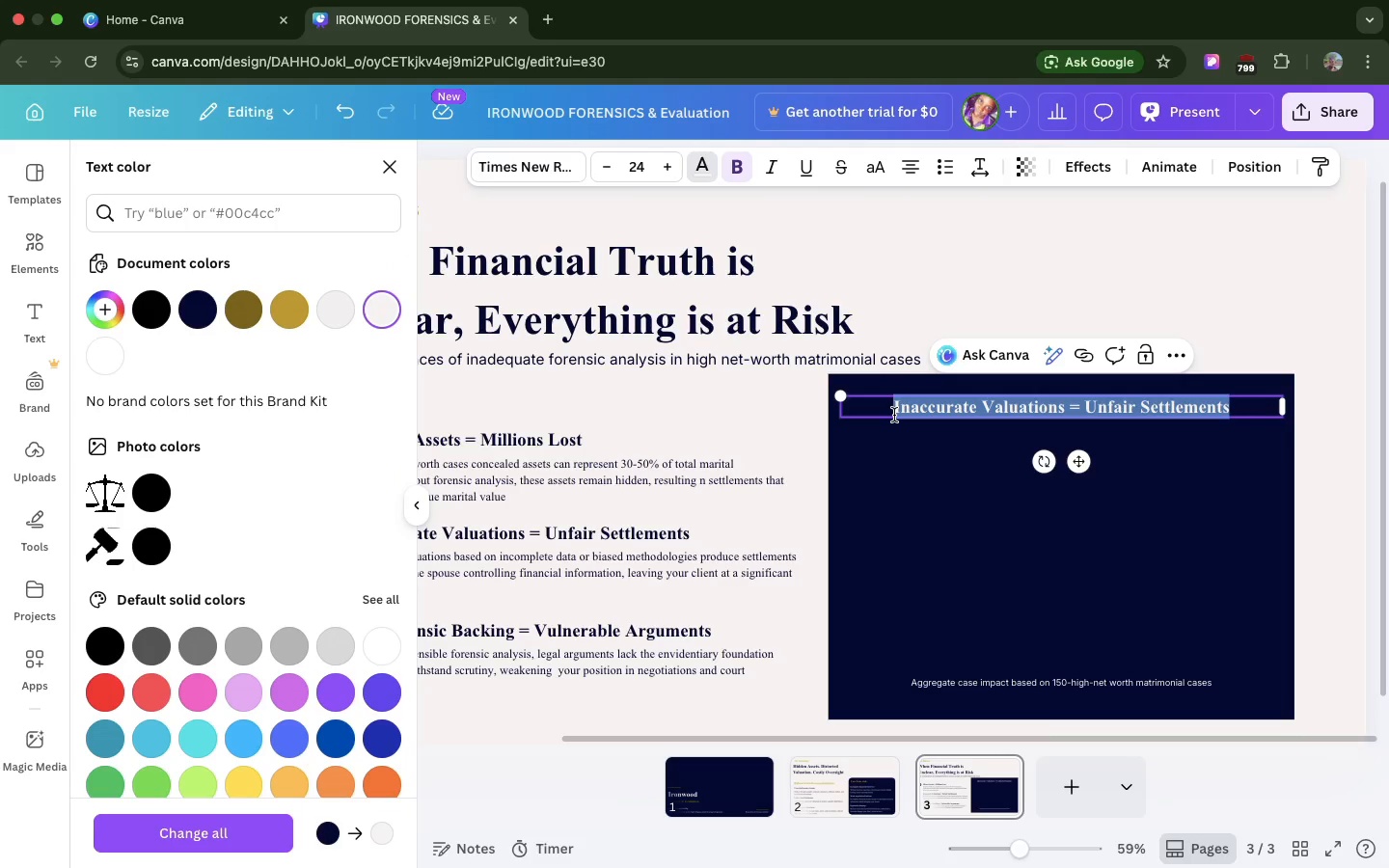 
type(Risk br)
key(Backspace)
key(Backspace)
type(Breakdown)
 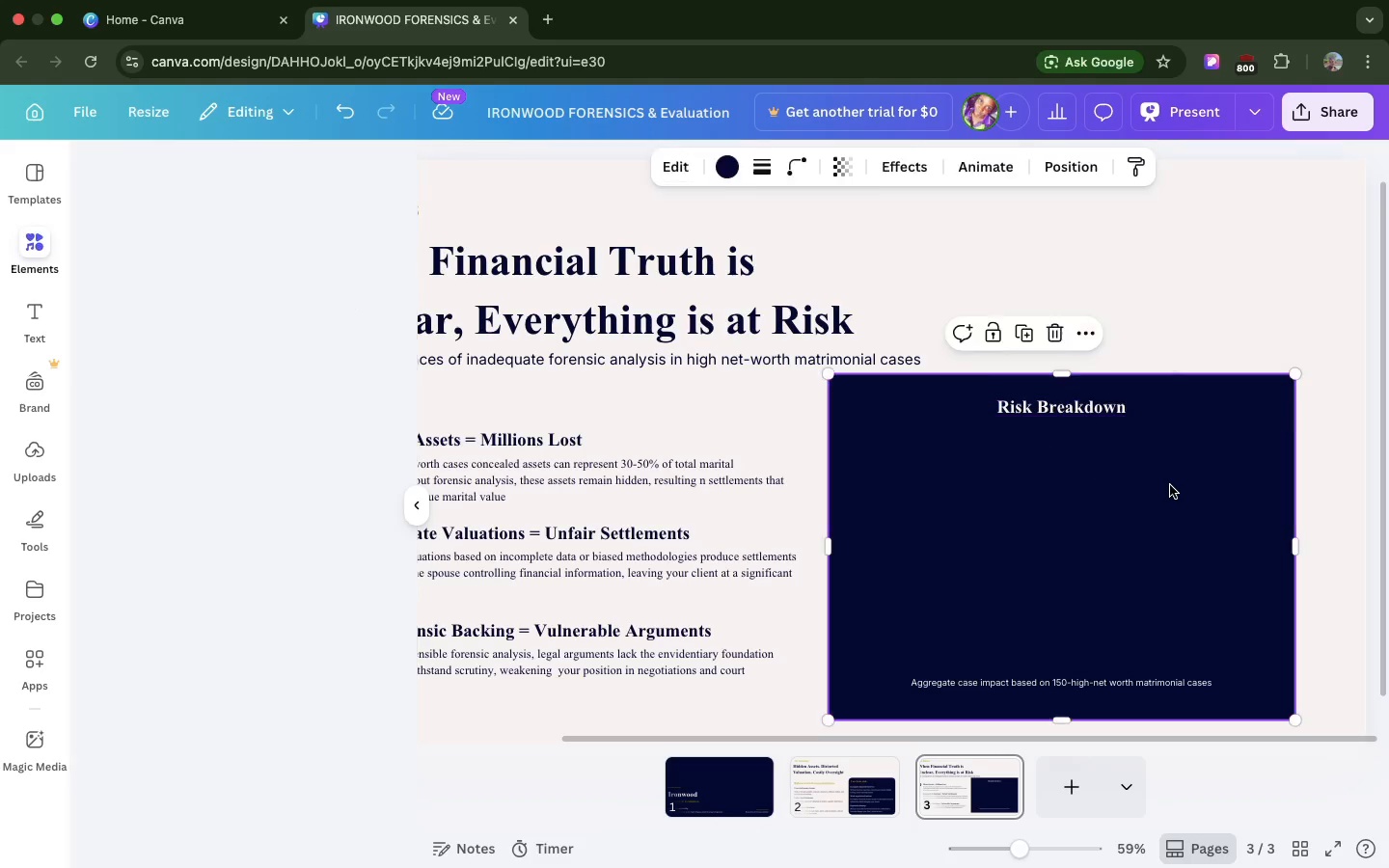 
left_click([1170, 485])
 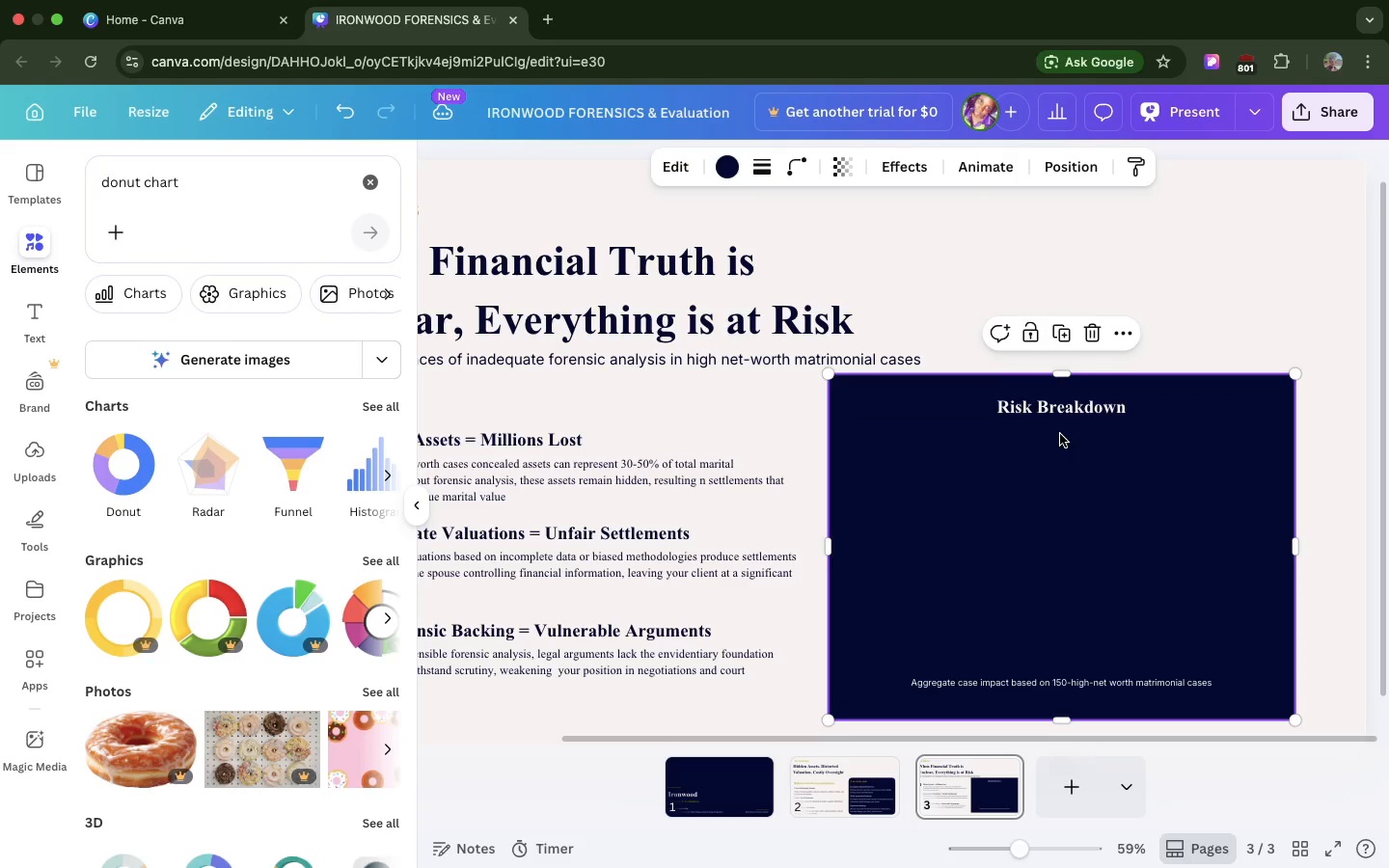 
left_click([1348, 342])
 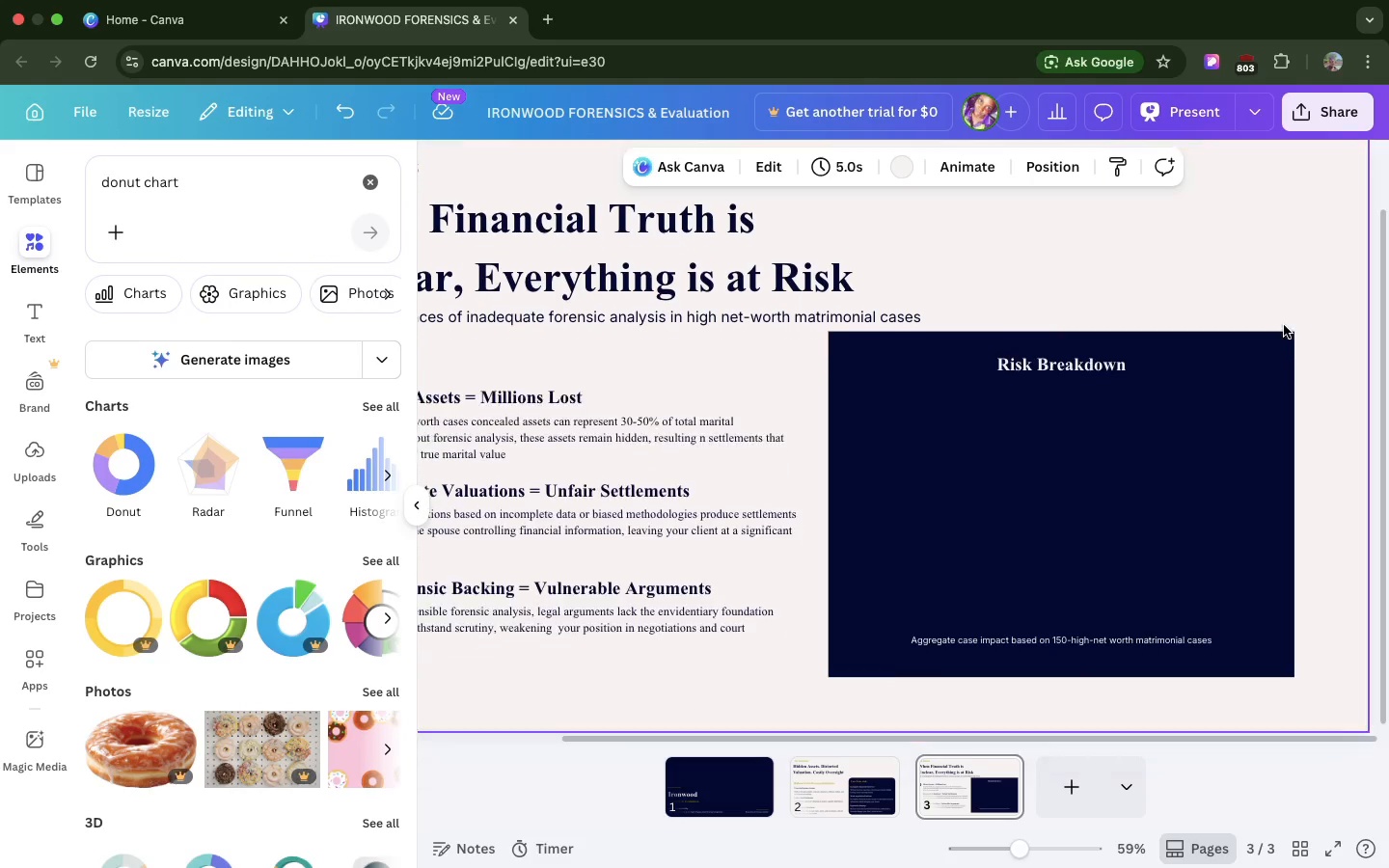 
scroll: coordinate [1284, 325], scroll_direction: down, amount: 20.0
 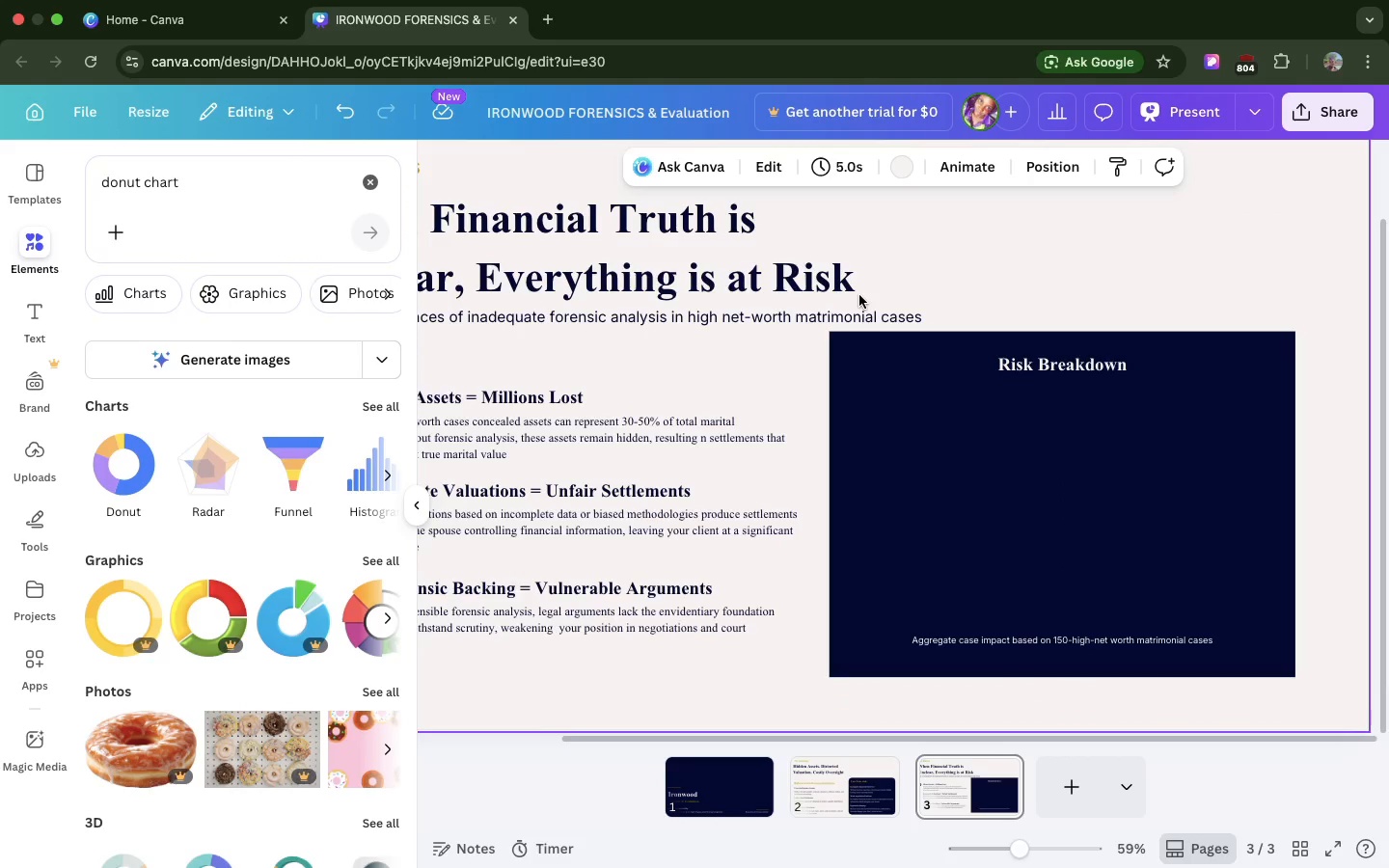 
scroll: coordinate [859, 295], scroll_direction: up, amount: 29.0
 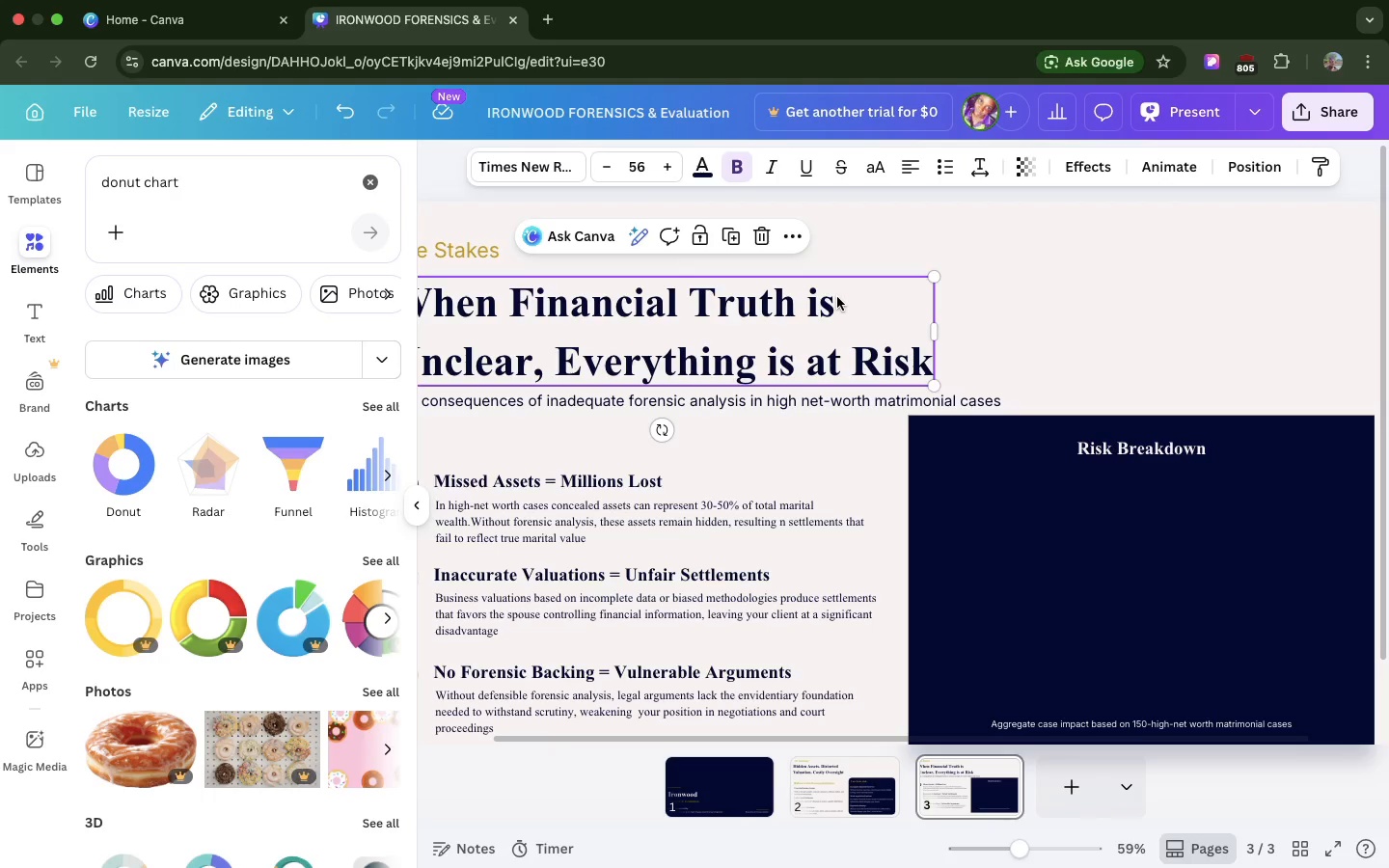 
left_click([837, 297])
 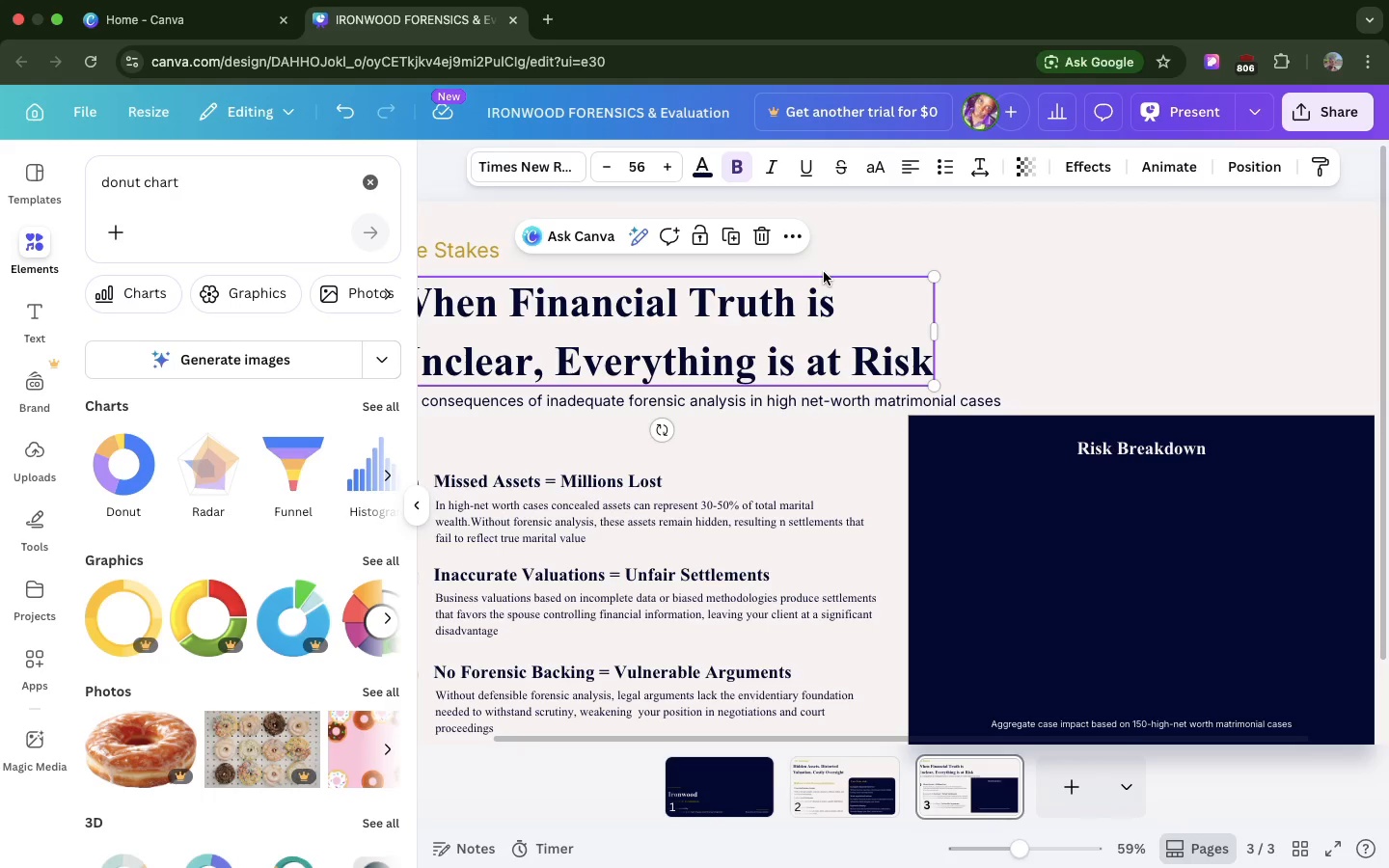 
left_click_drag(start_coordinate=[824, 272], to_coordinate=[824, 264])
 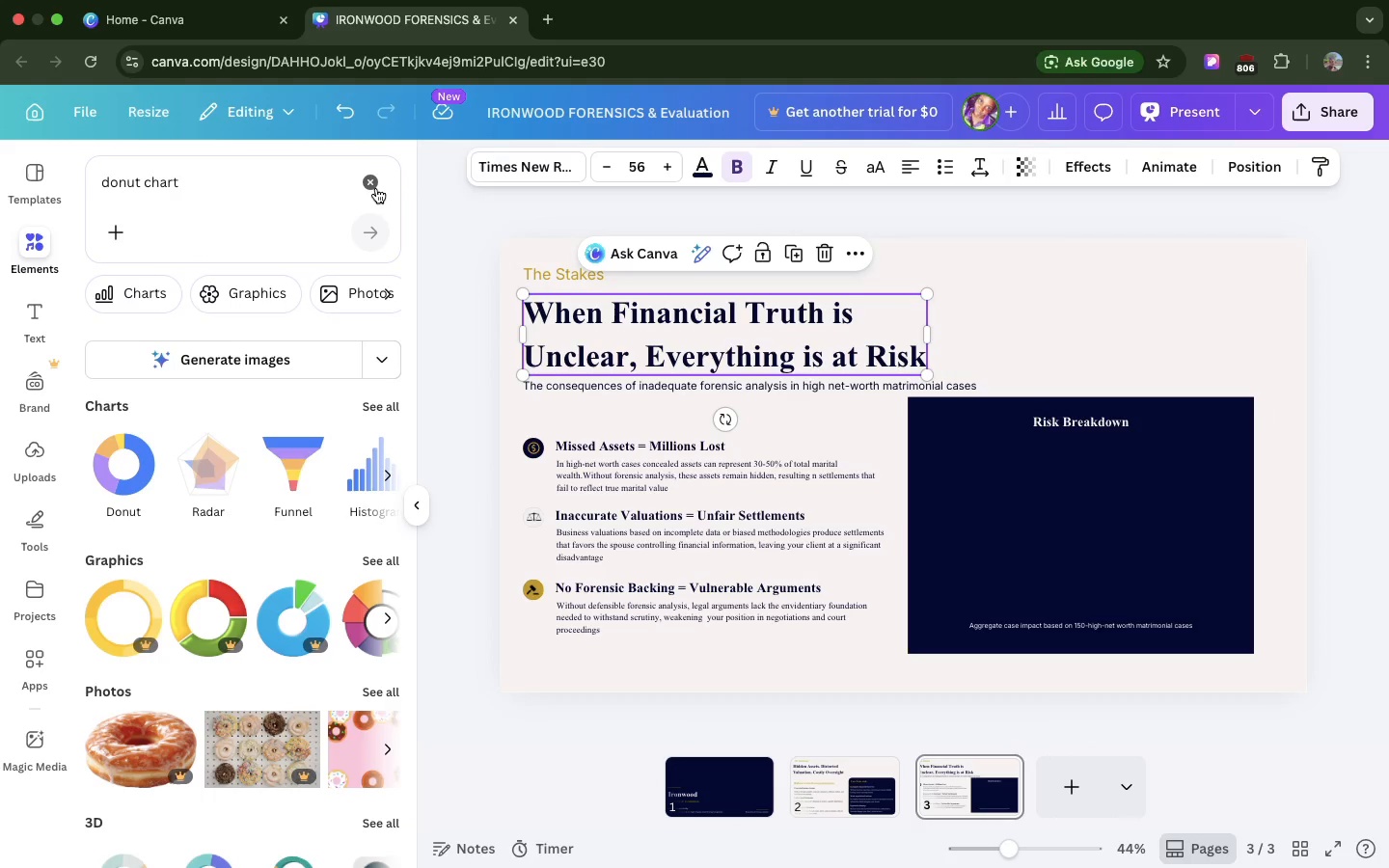 
left_click([371, 186])
 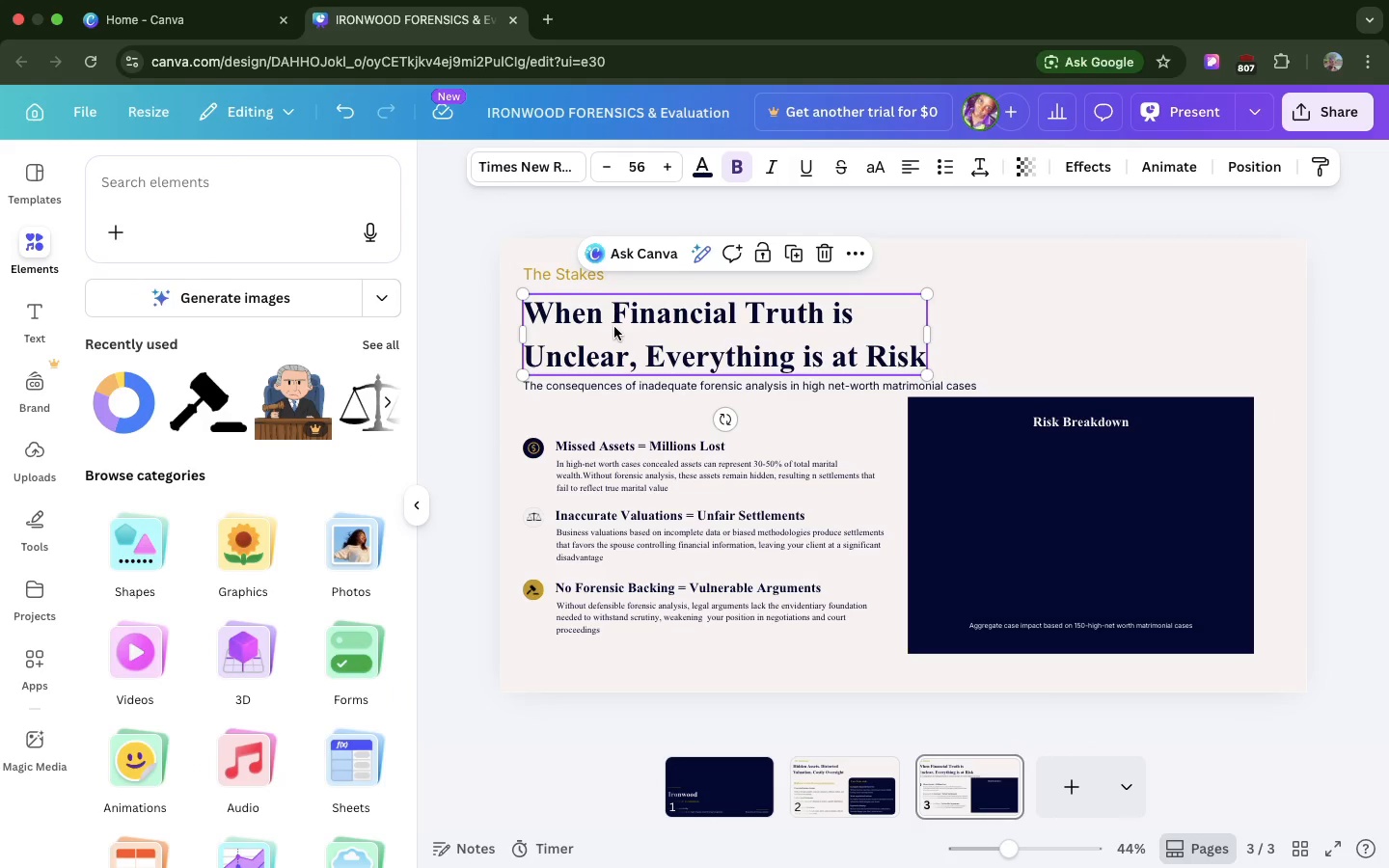 
left_click_drag(start_coordinate=[614, 327], to_coordinate=[617, 322])
 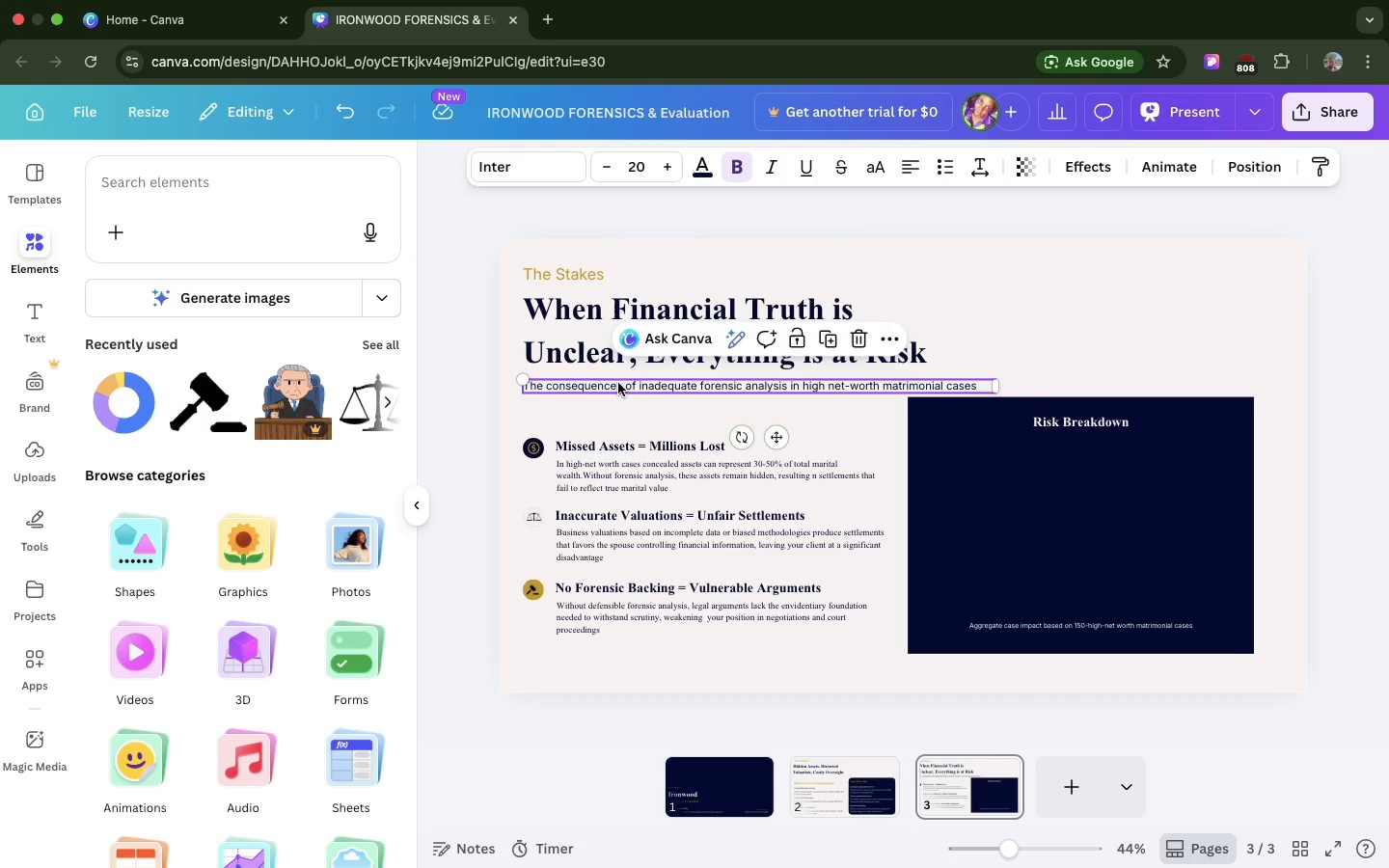 
left_click_drag(start_coordinate=[618, 383], to_coordinate=[618, 378])
 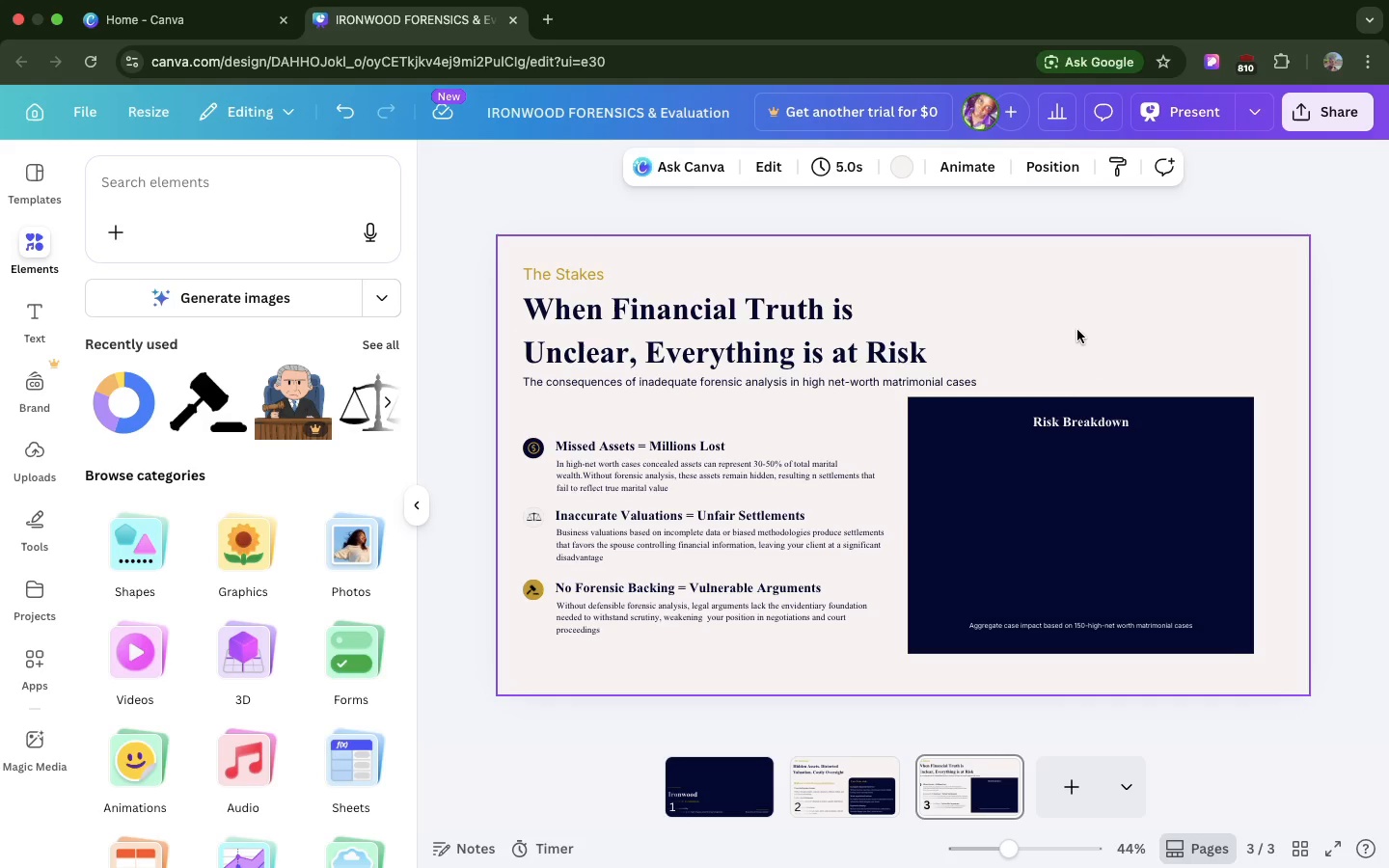 
left_click([1077, 330])
 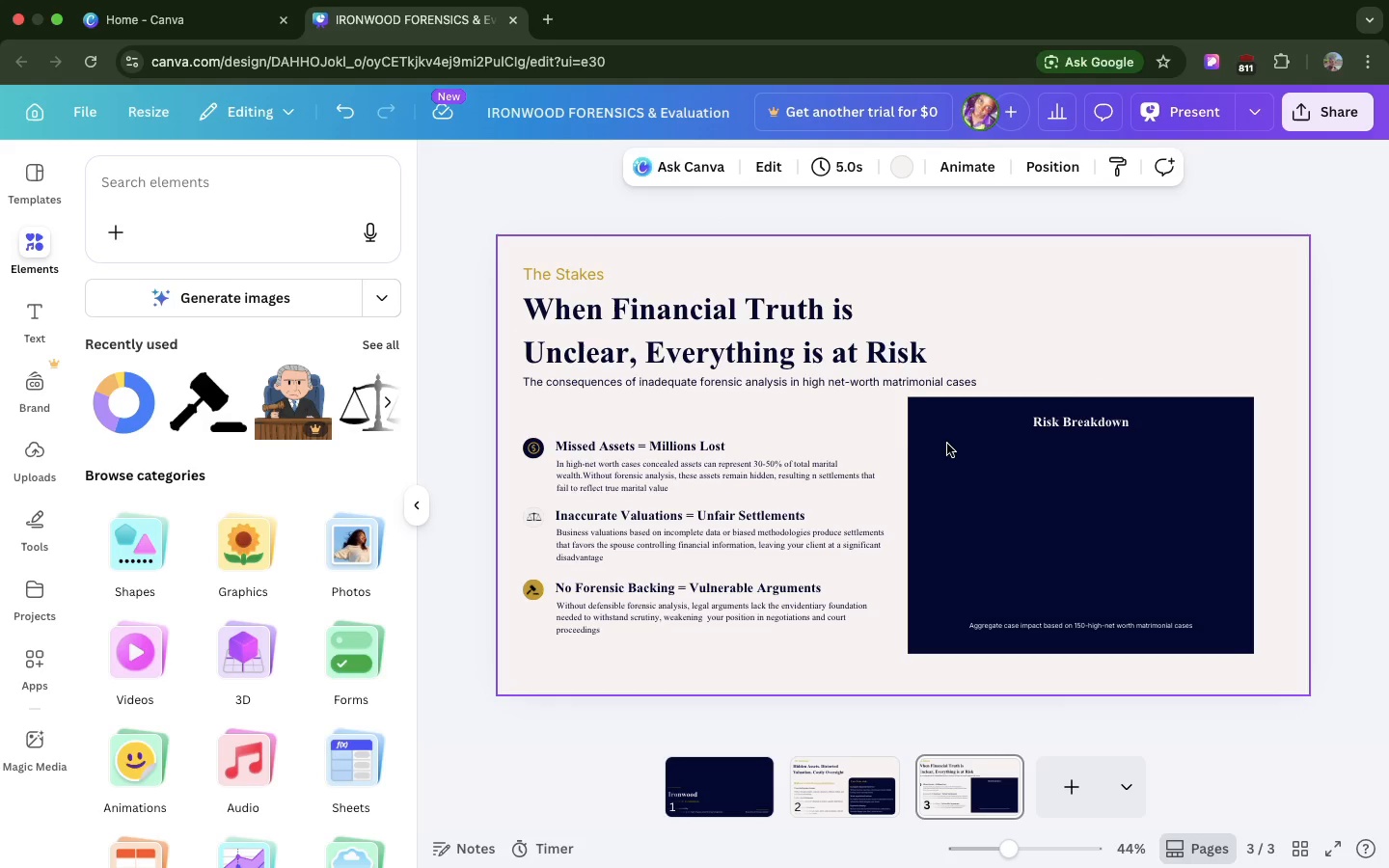 
left_click([835, 517])
 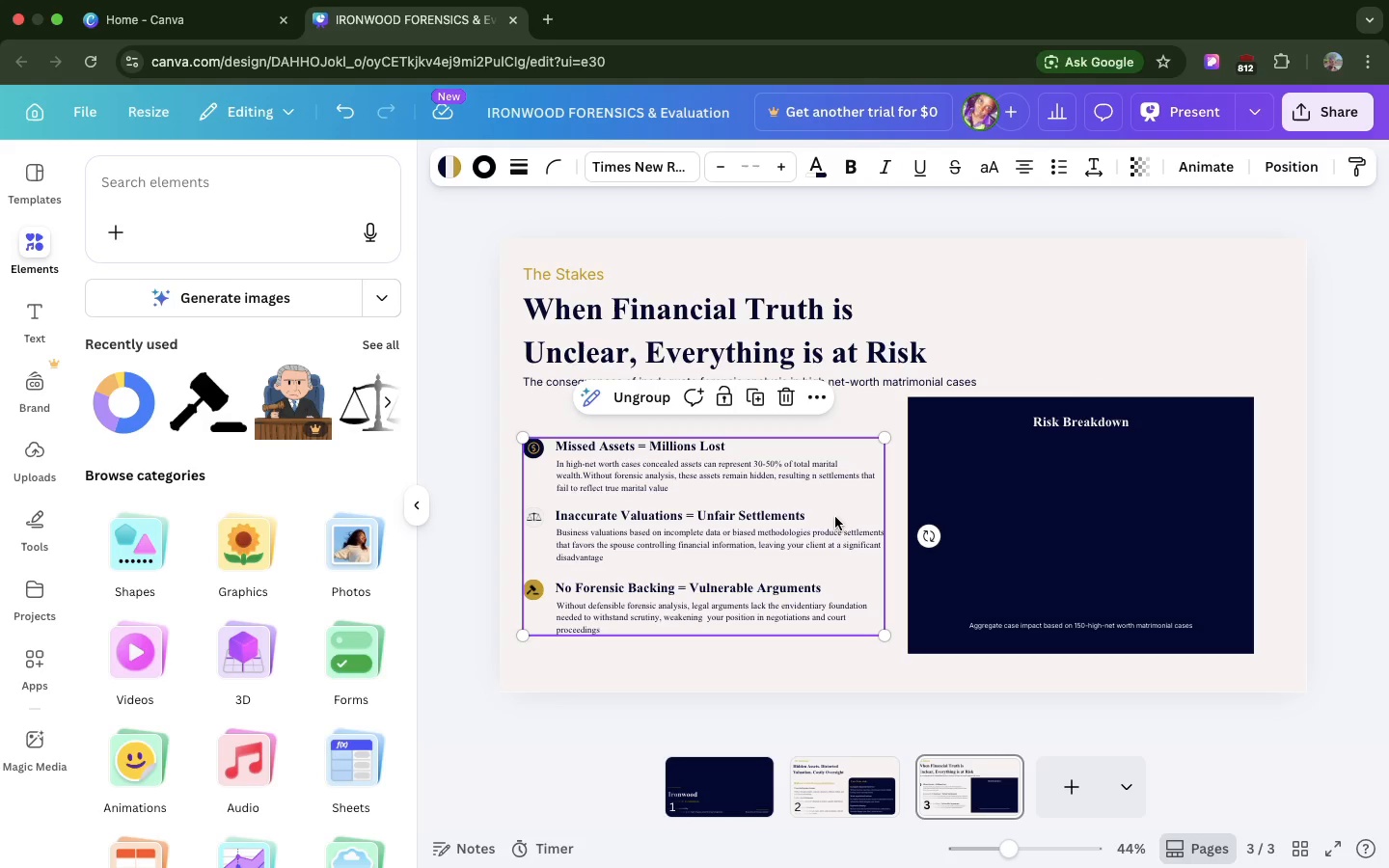 
left_click_drag(start_coordinate=[835, 517], to_coordinate=[833, 546])
 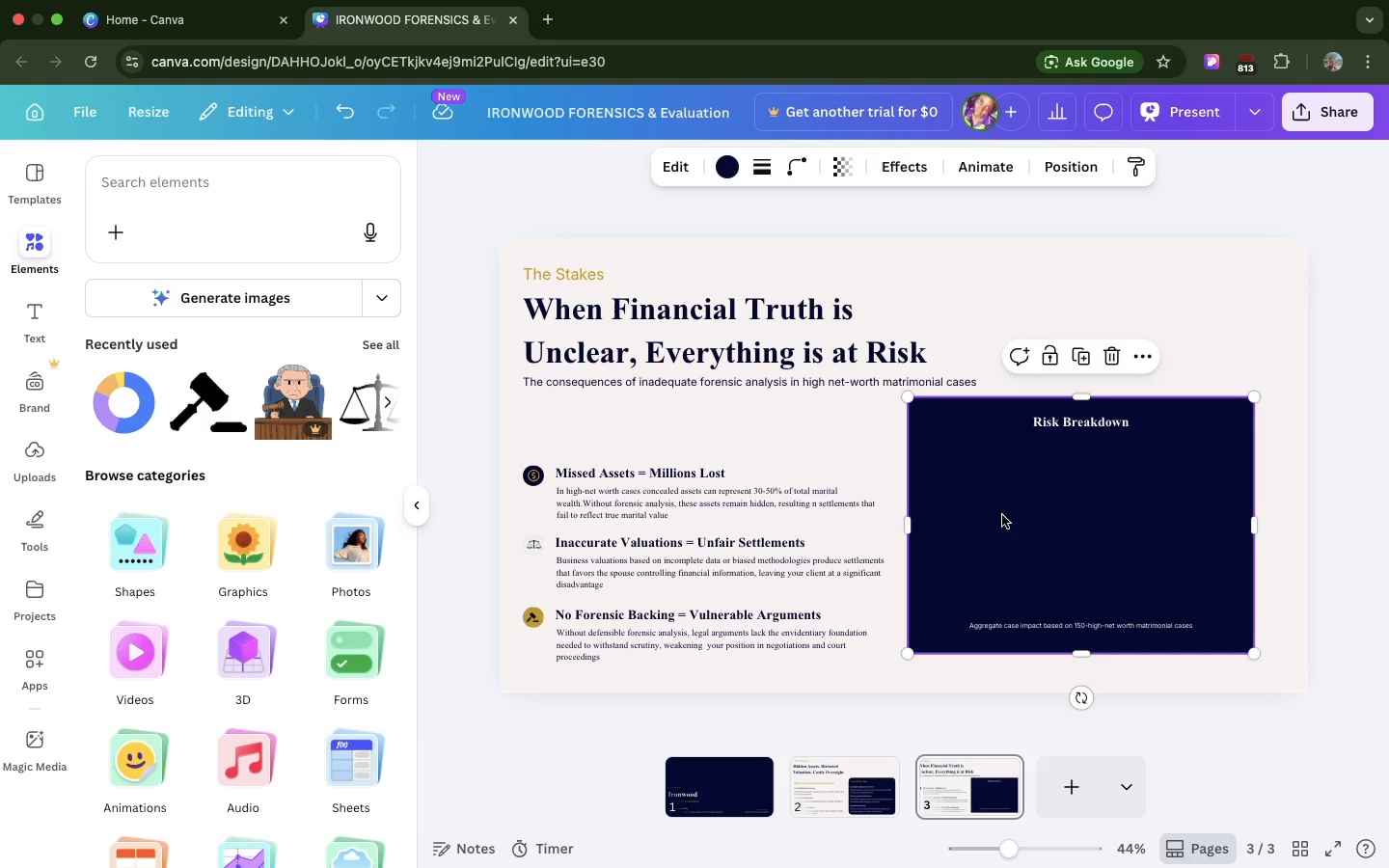 
left_click([1002, 515])
 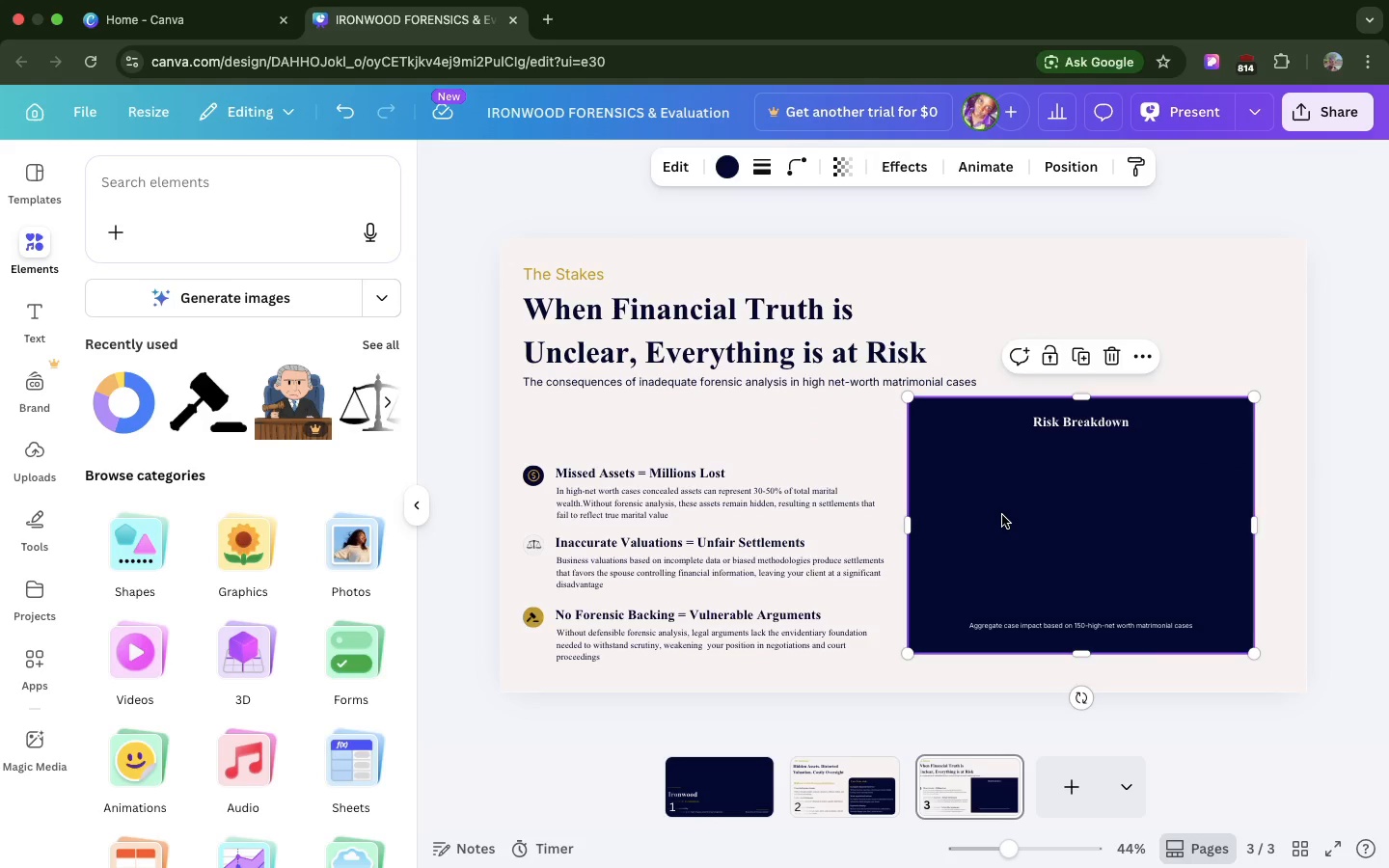 
left_click_drag(start_coordinate=[1002, 515], to_coordinate=[1004, 527])
 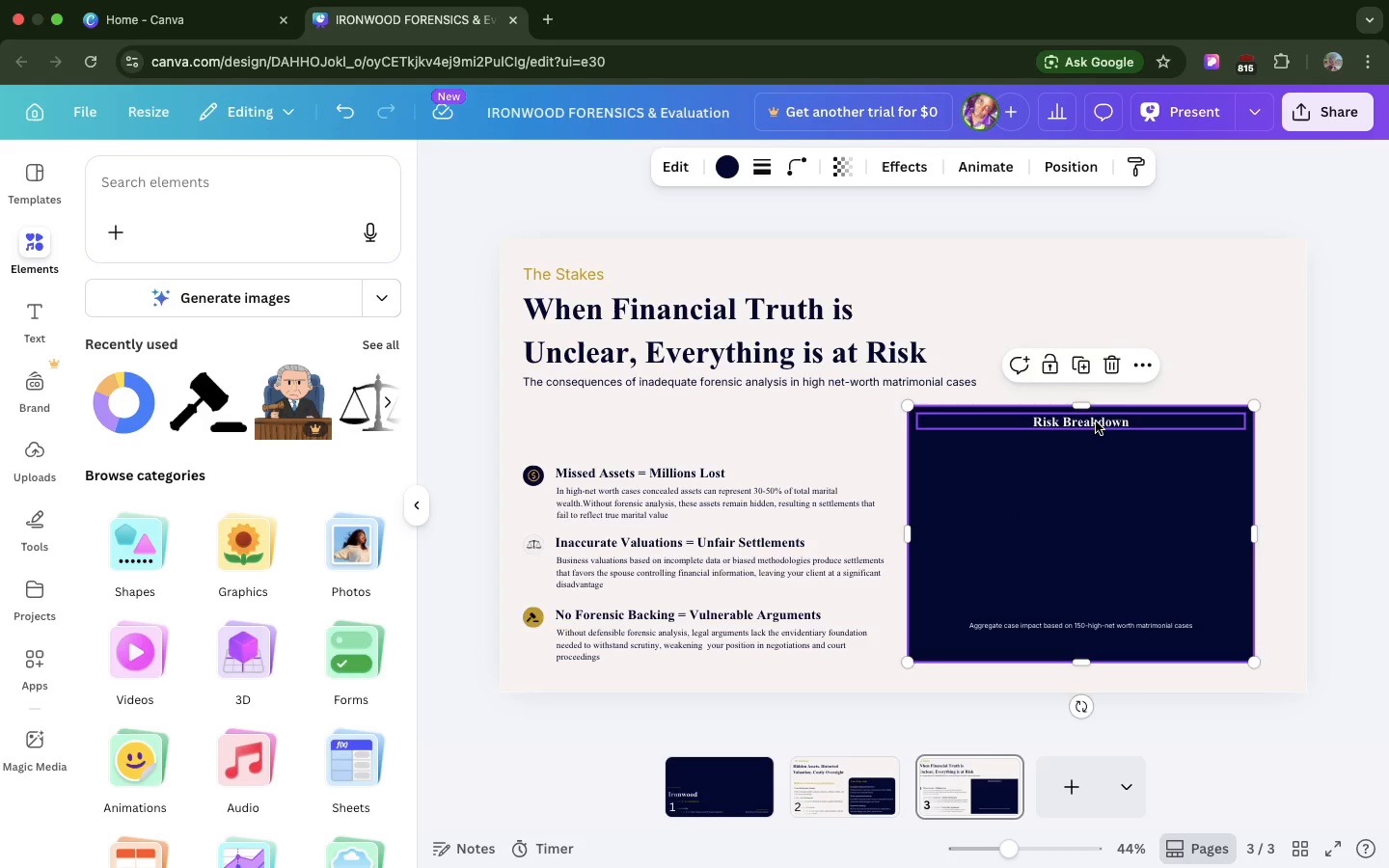 
left_click_drag(start_coordinate=[1096, 421], to_coordinate=[1098, 434])
 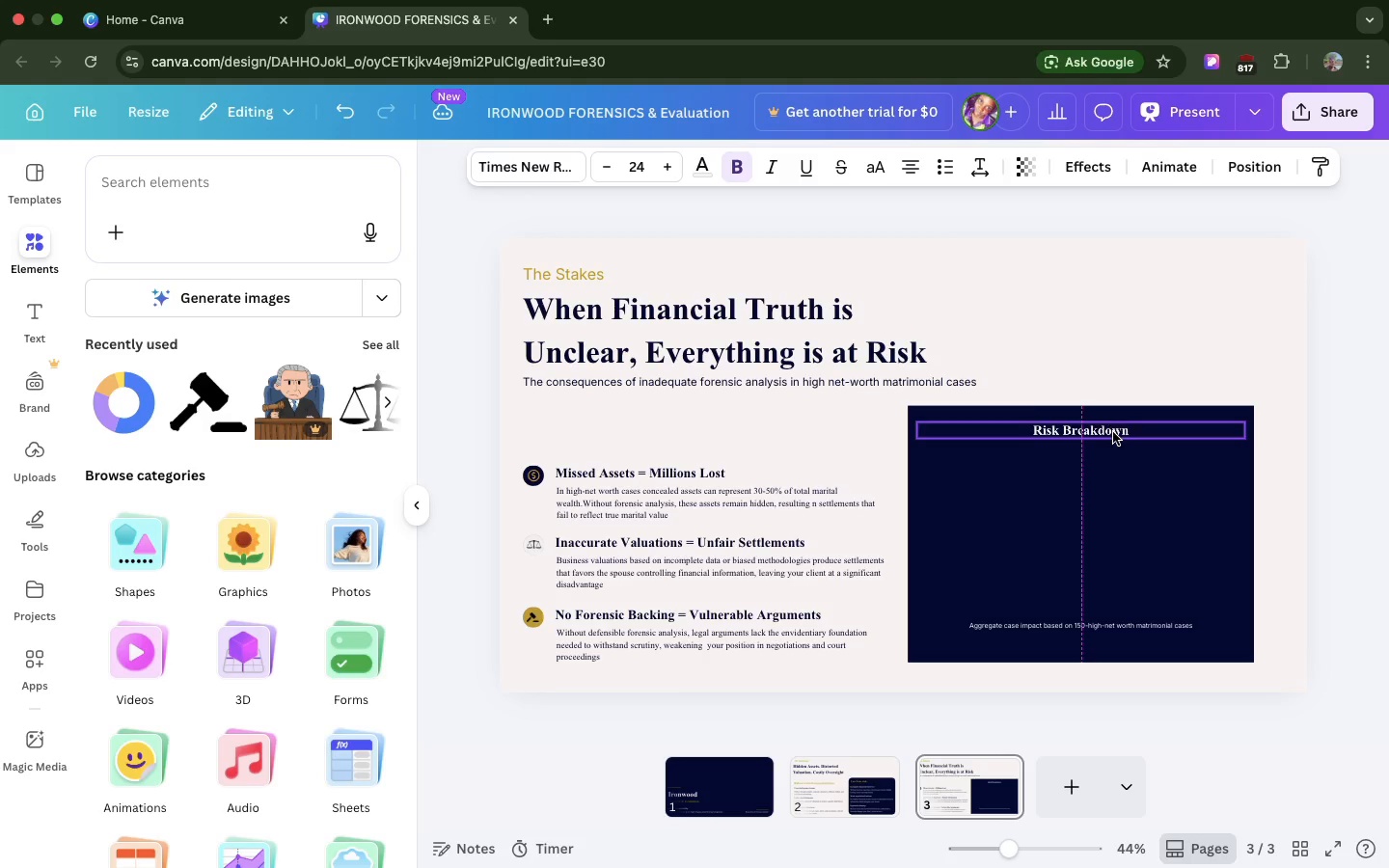 
wait(5.01)
 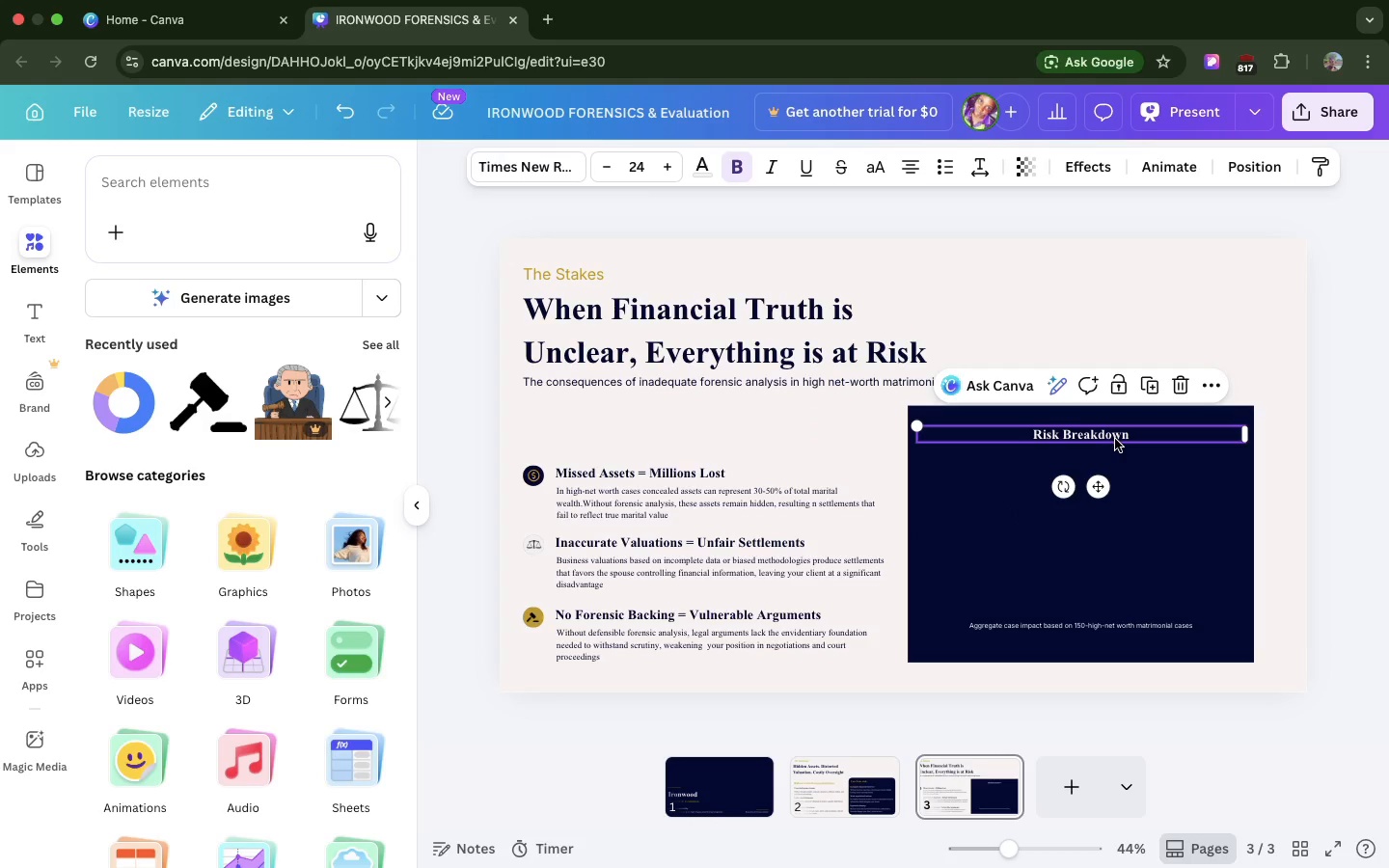 
left_click([1254, 349])
 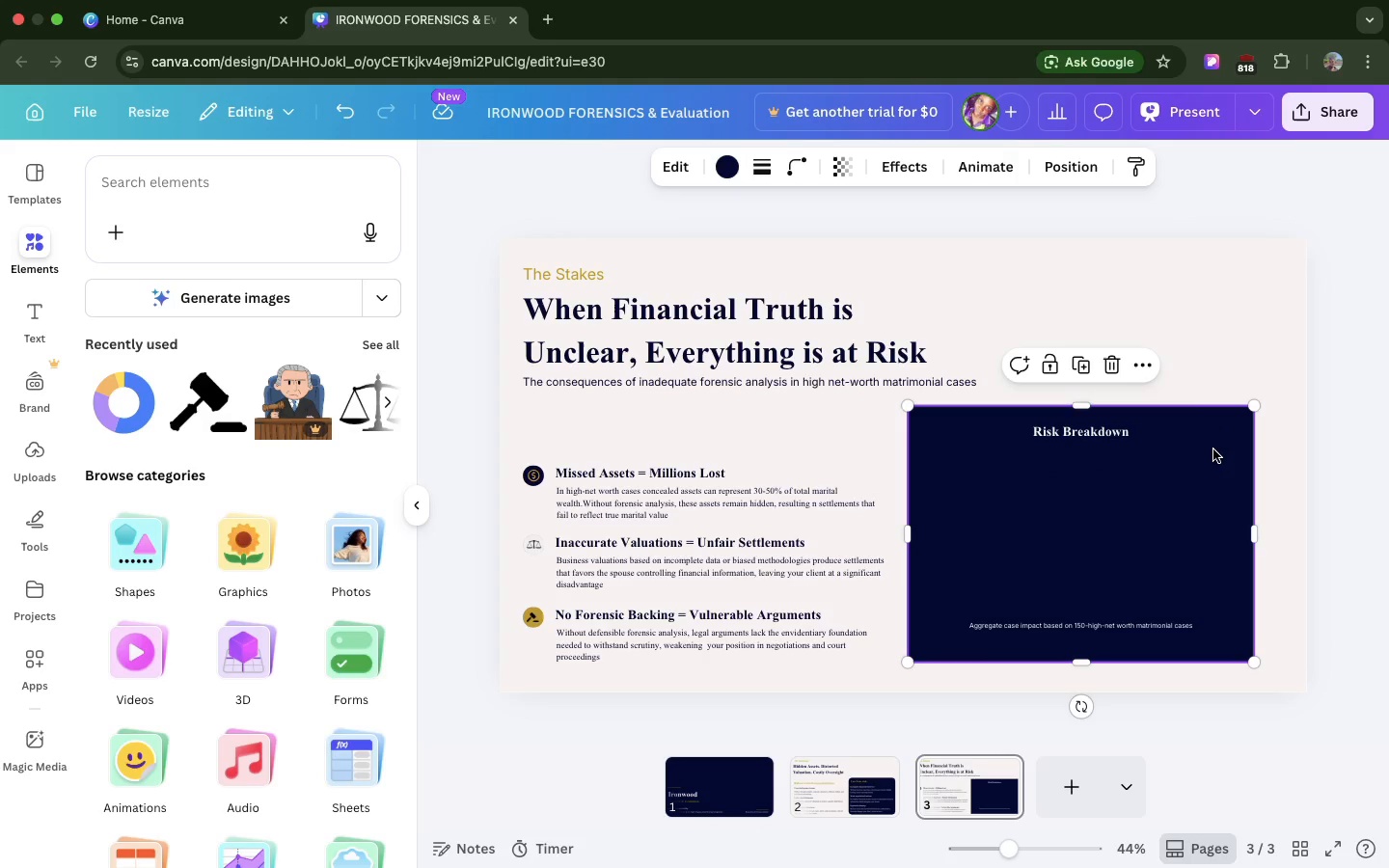 
left_click([1213, 449])
 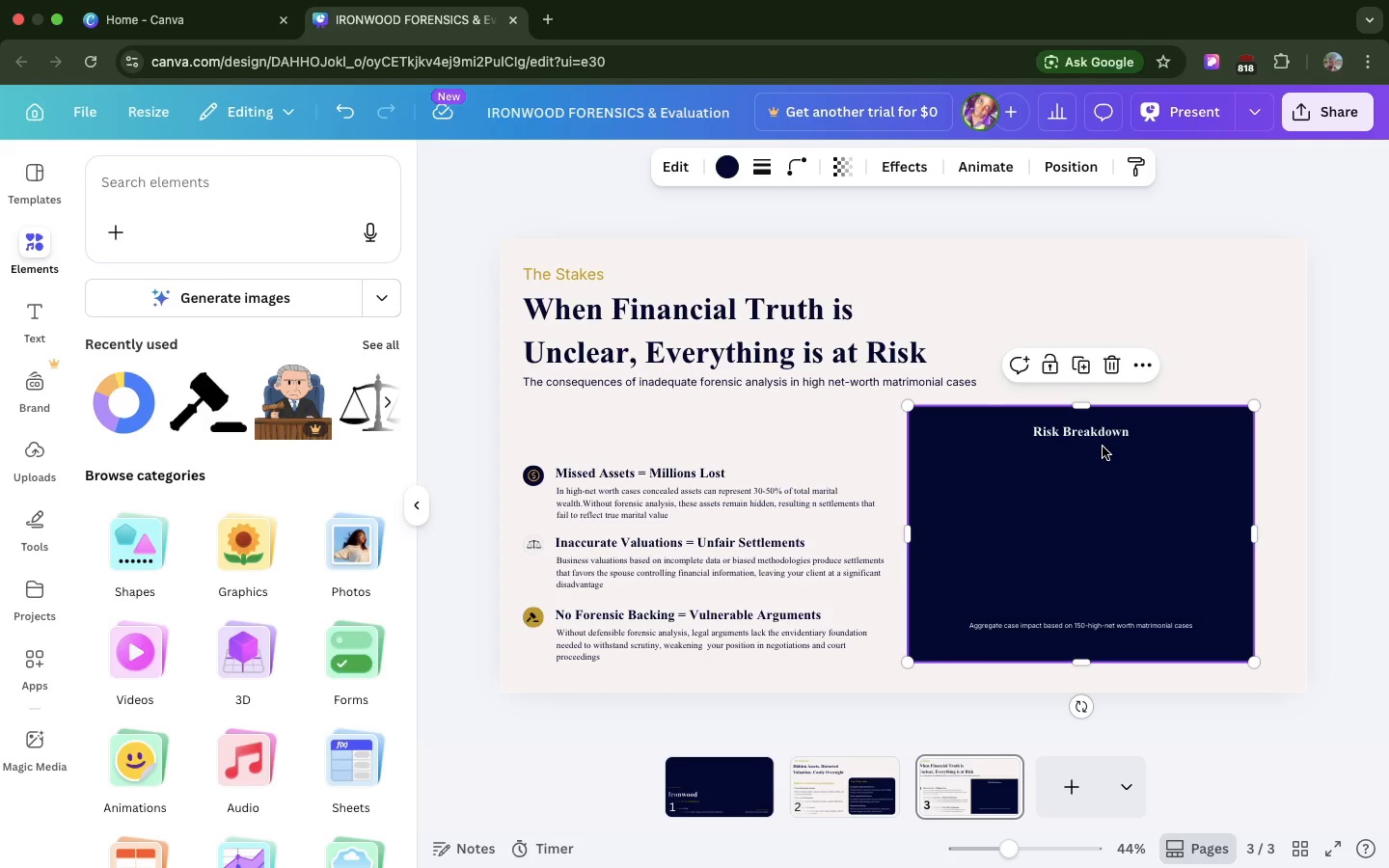 
hold_key(key=ShiftLeft, duration=2.42)
left_click([1098, 434])
 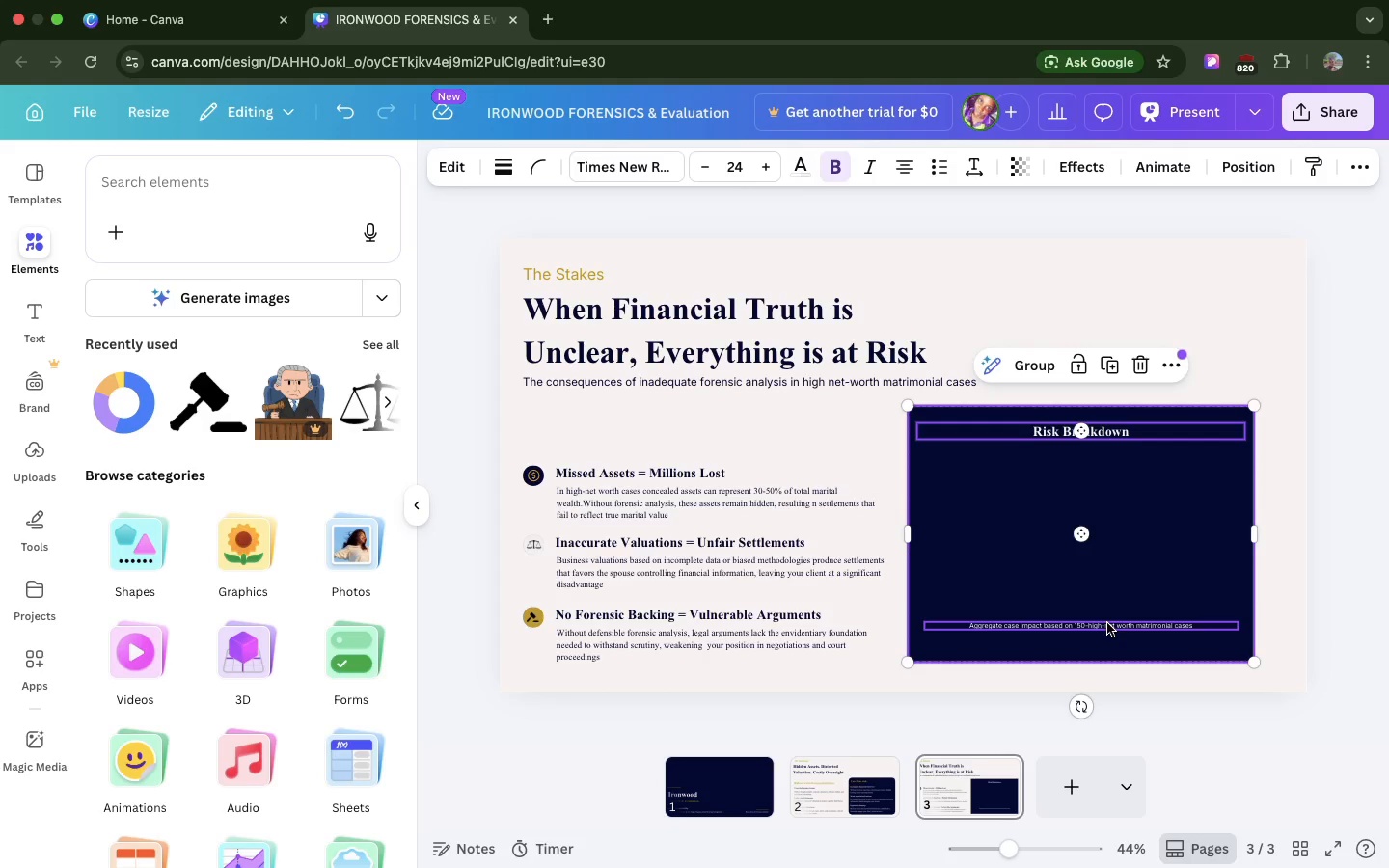 
left_click([1107, 623])
 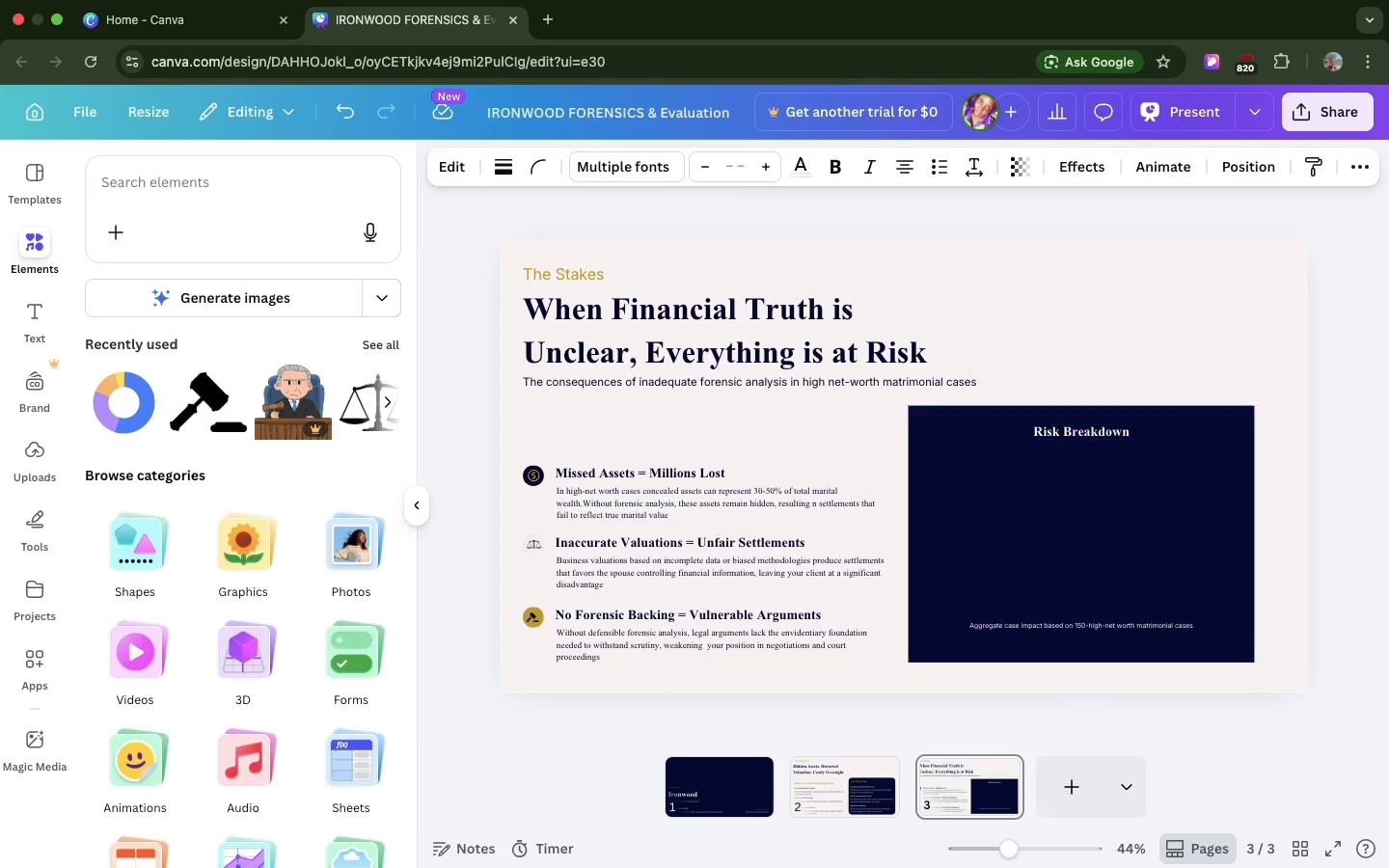 
key(ArrowRight)
 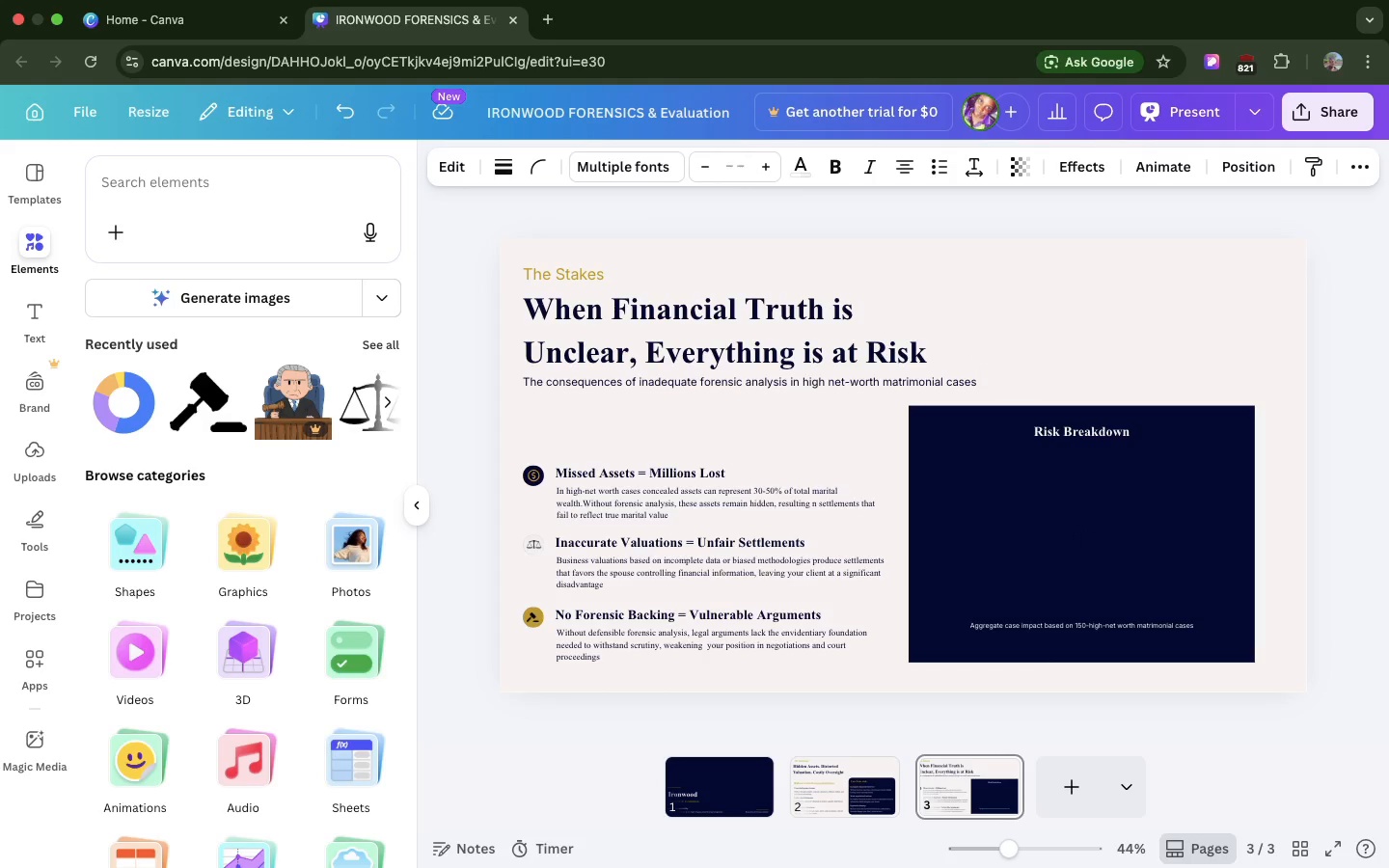 
hold_key(key=ArrowRight, duration=1.5)
 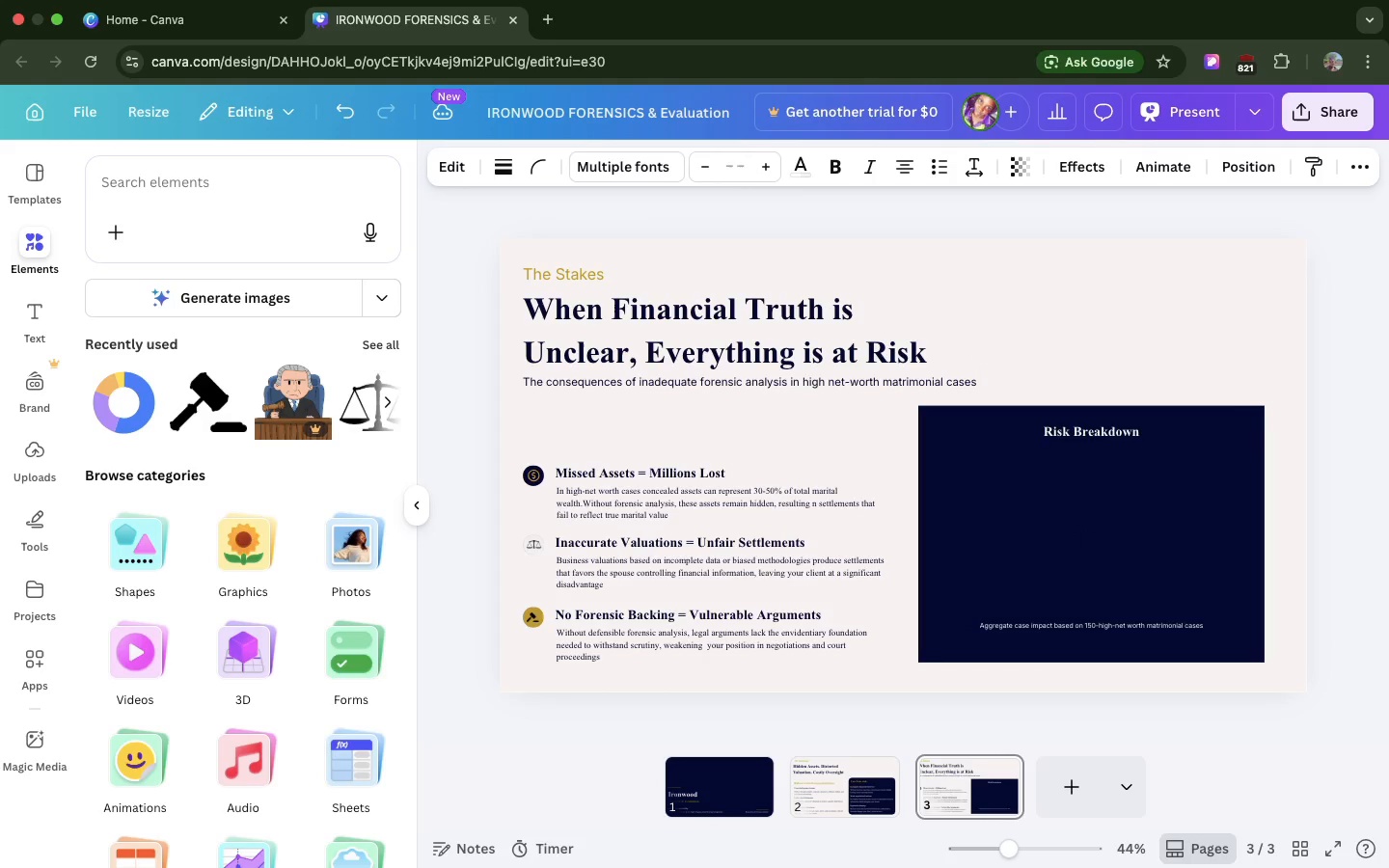 
hold_key(key=ArrowRight, duration=1.5)
 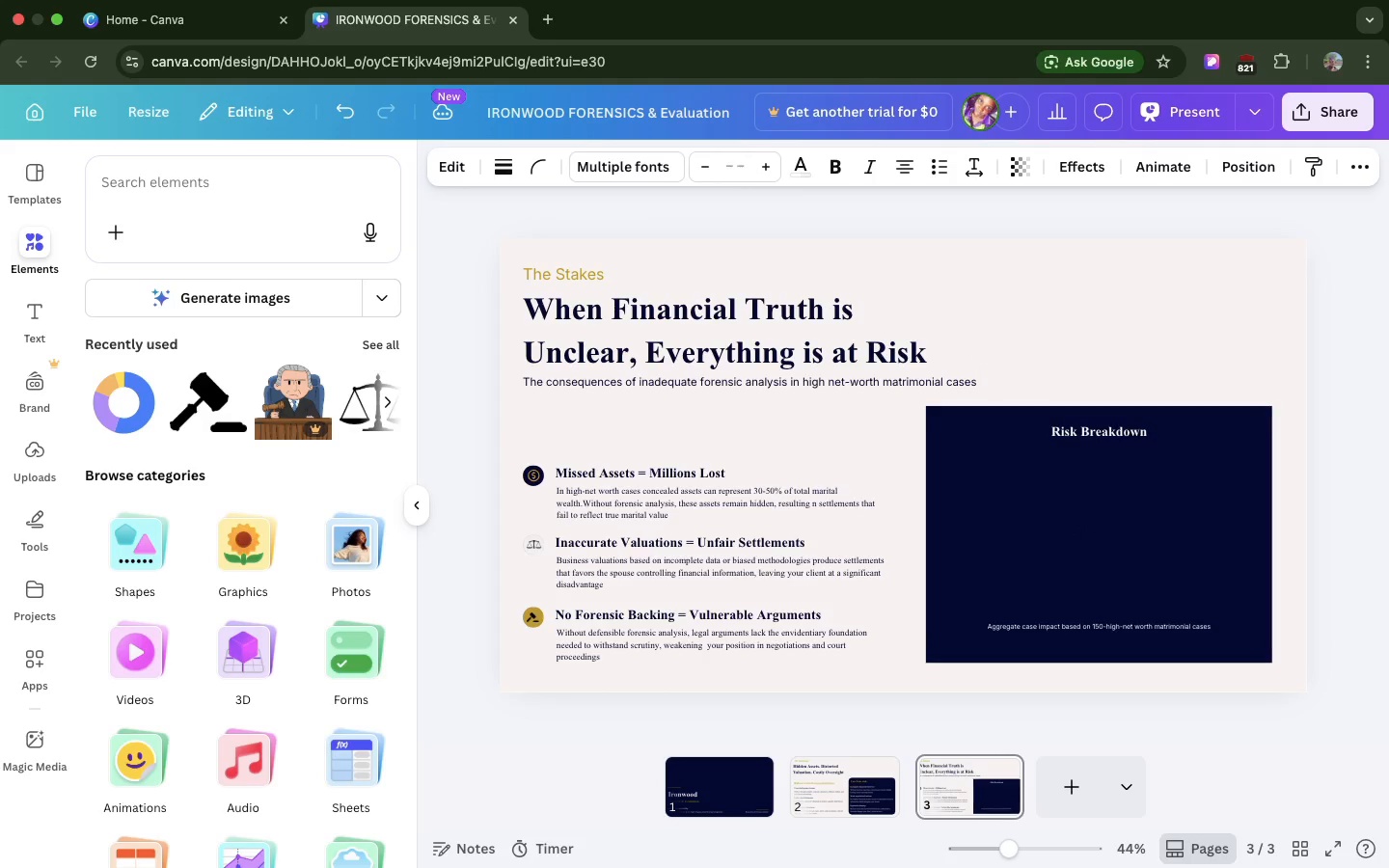 
hold_key(key=ArrowRight, duration=2.13)
 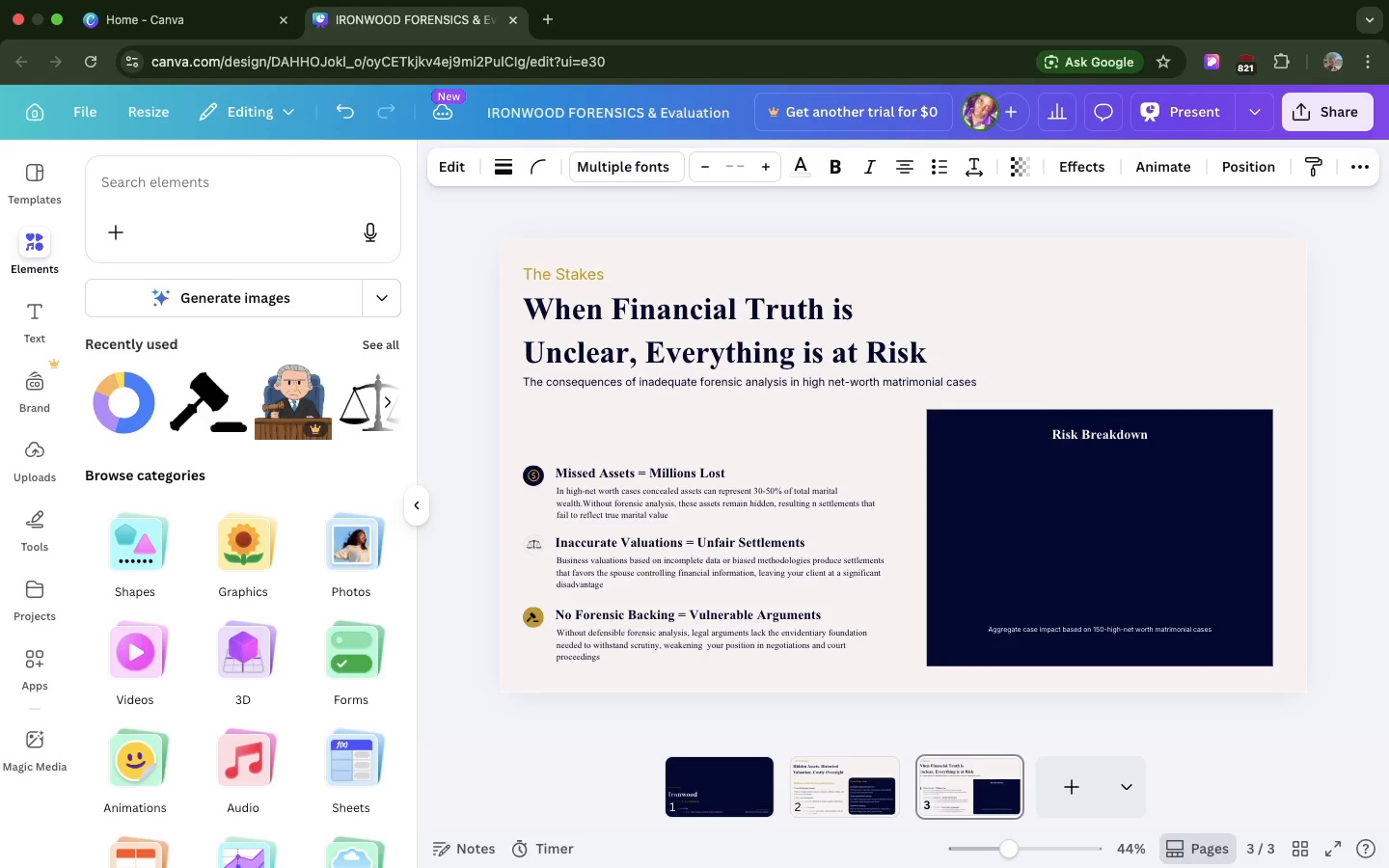 
hold_key(key=ArrowDown, duration=0.85)
 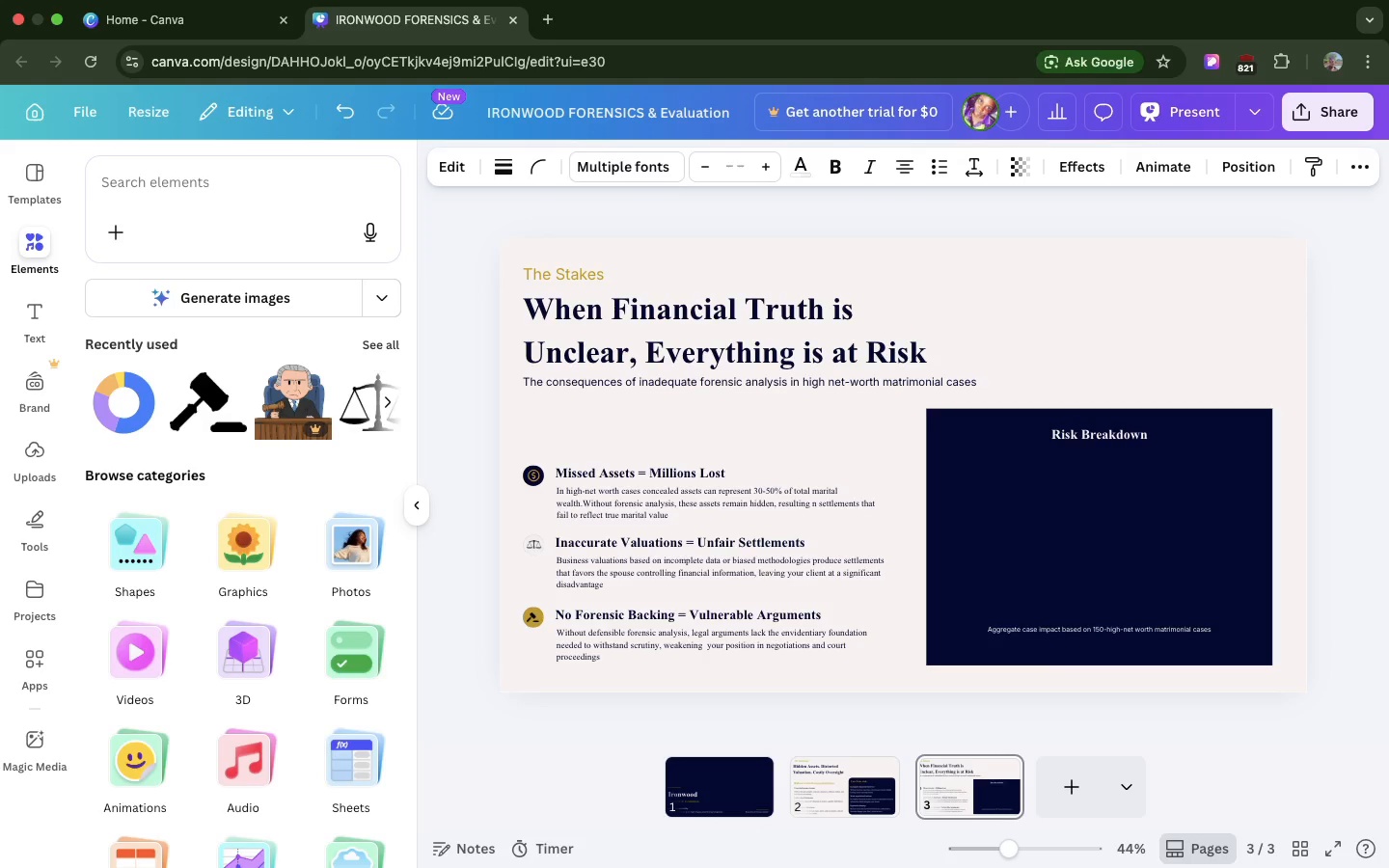 
key(ArrowDown)
 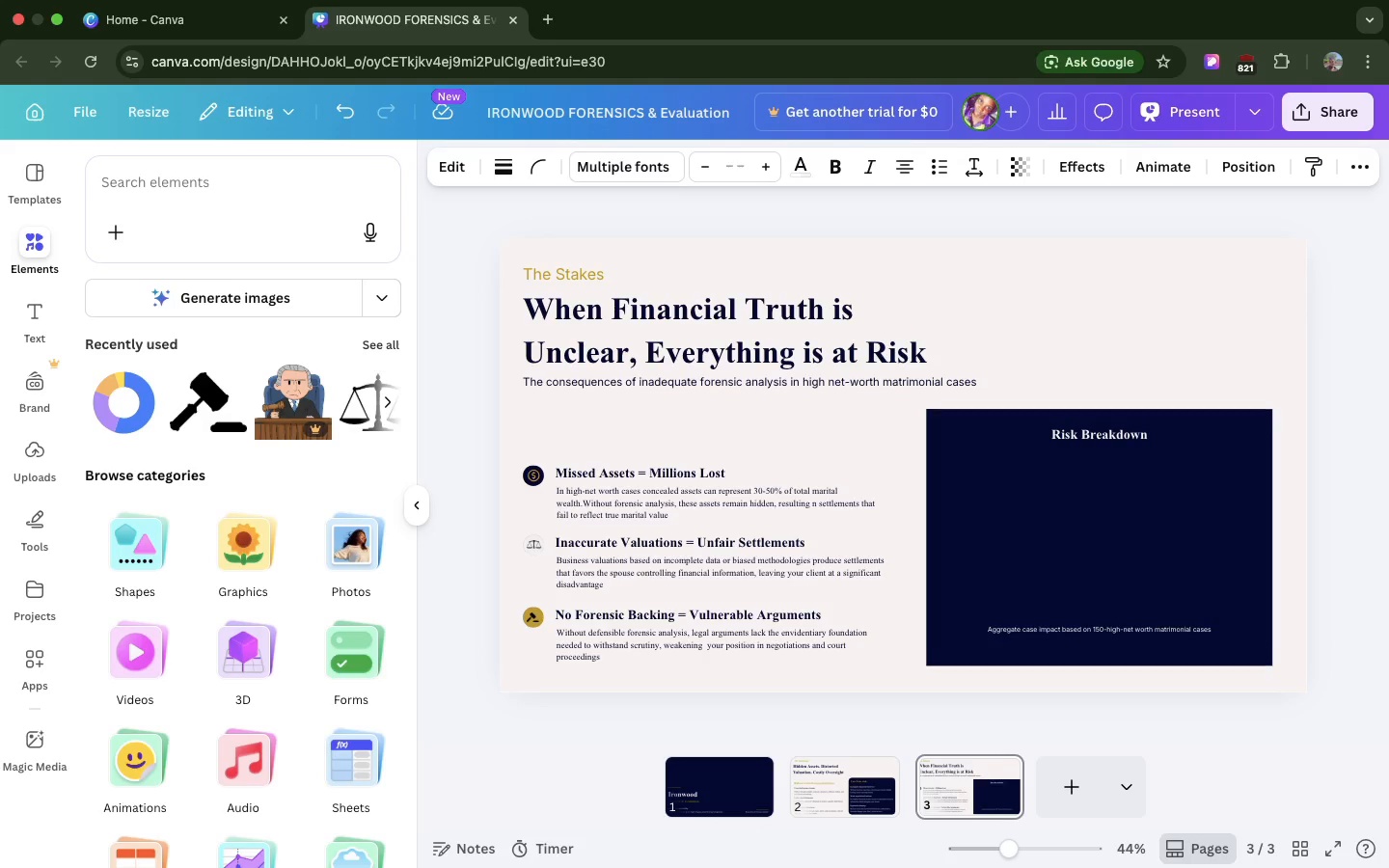 
key(ArrowRight)
 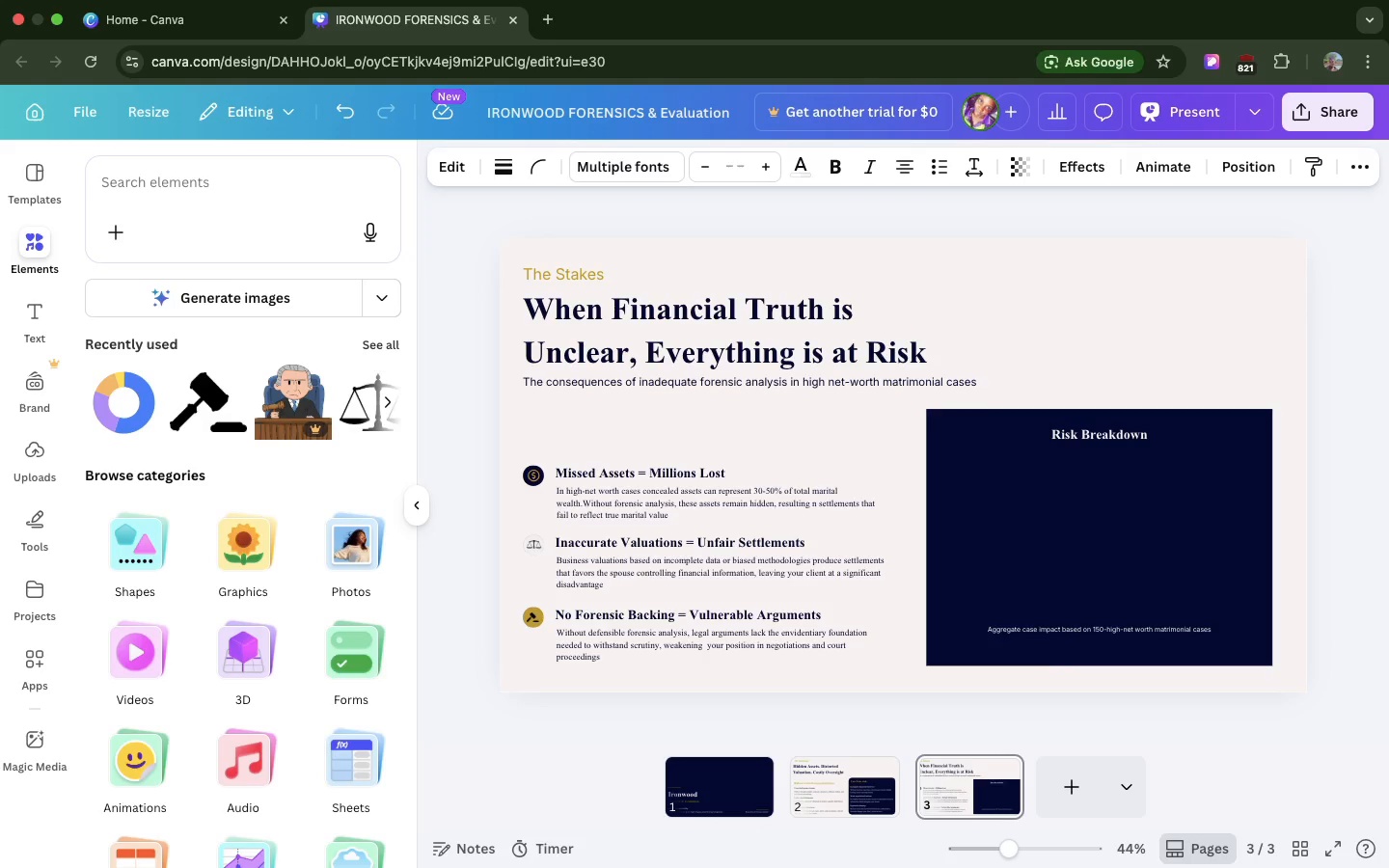 
key(ArrowDown)
 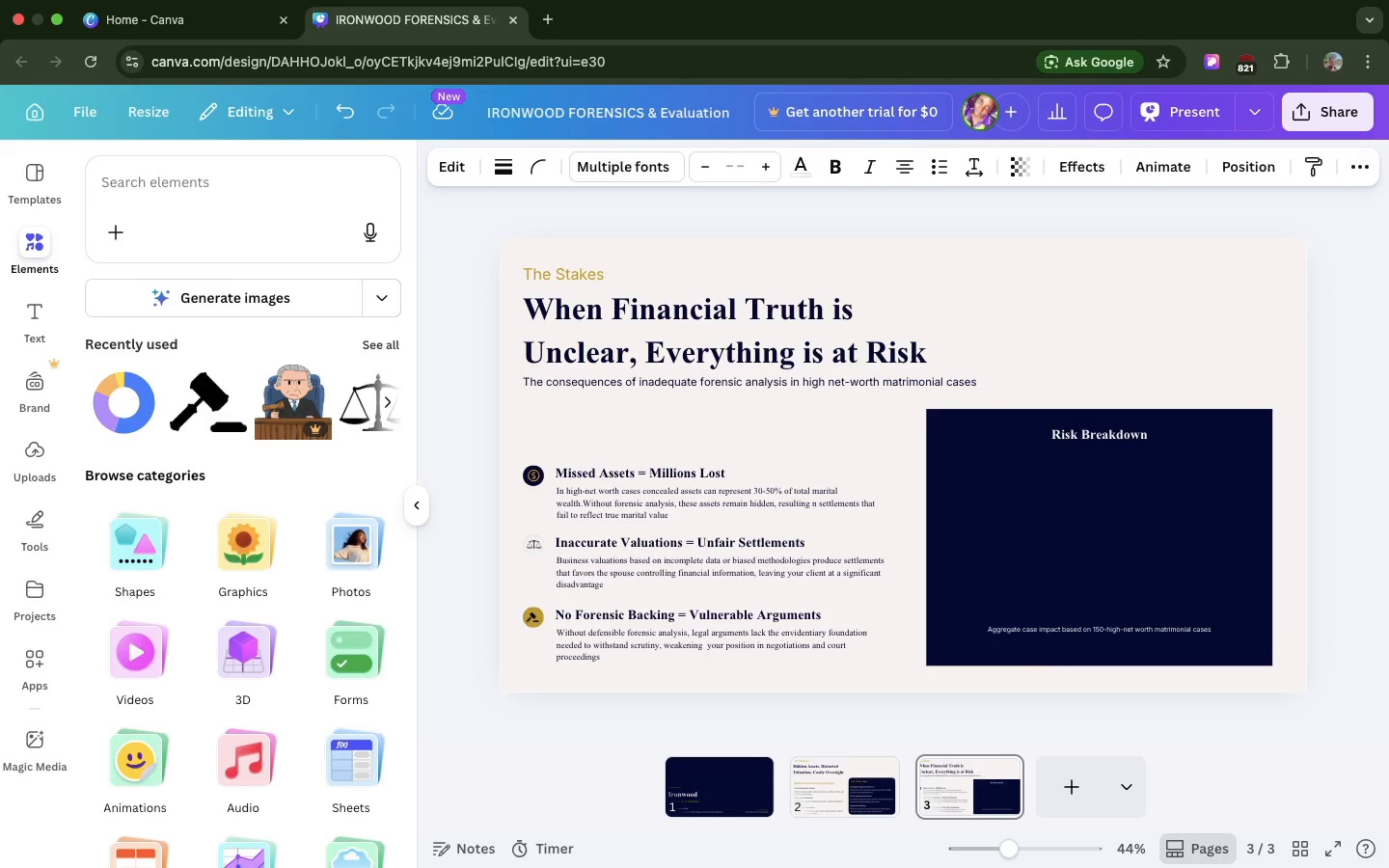 
key(ArrowRight)
 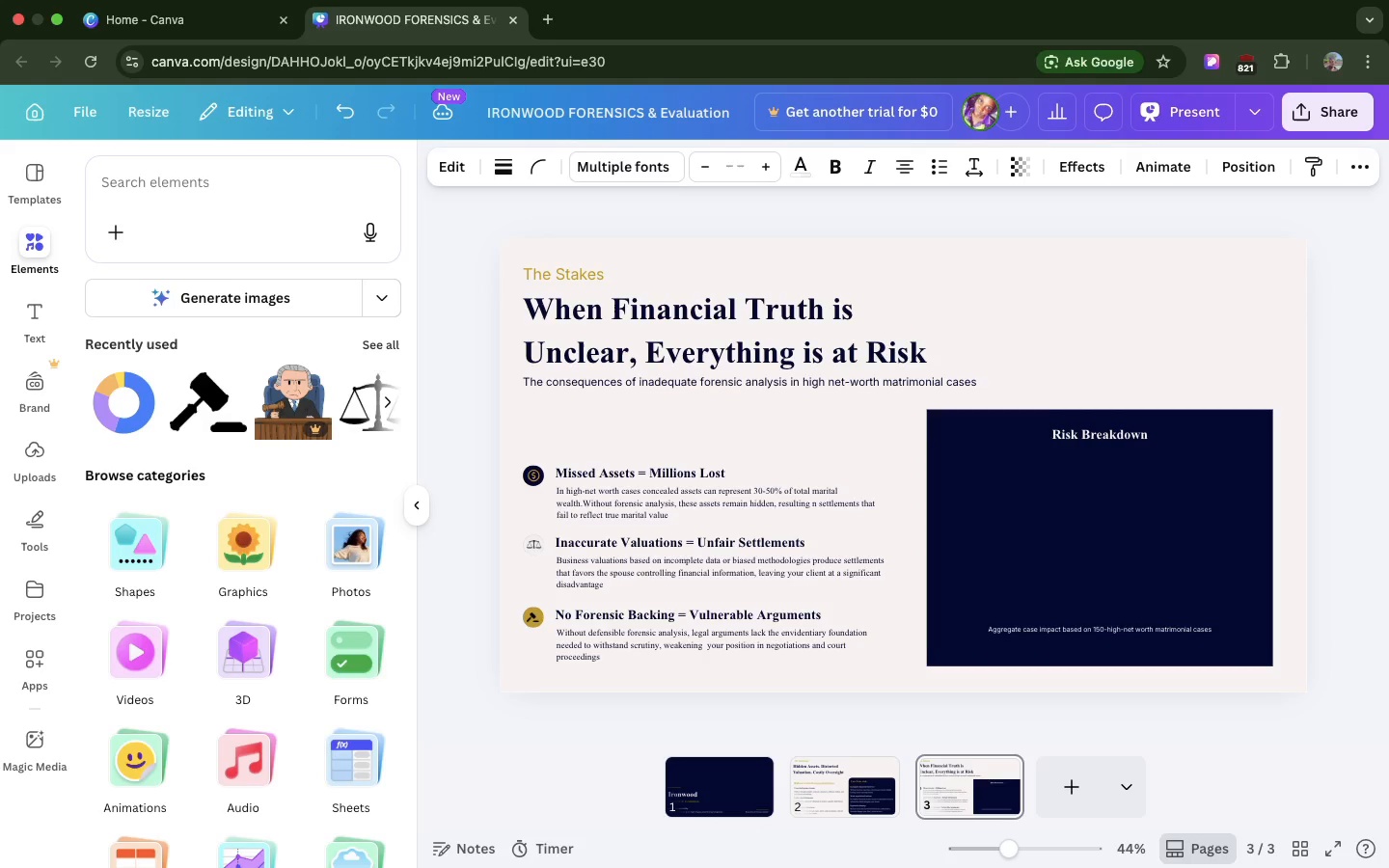 
key(ArrowDown)
 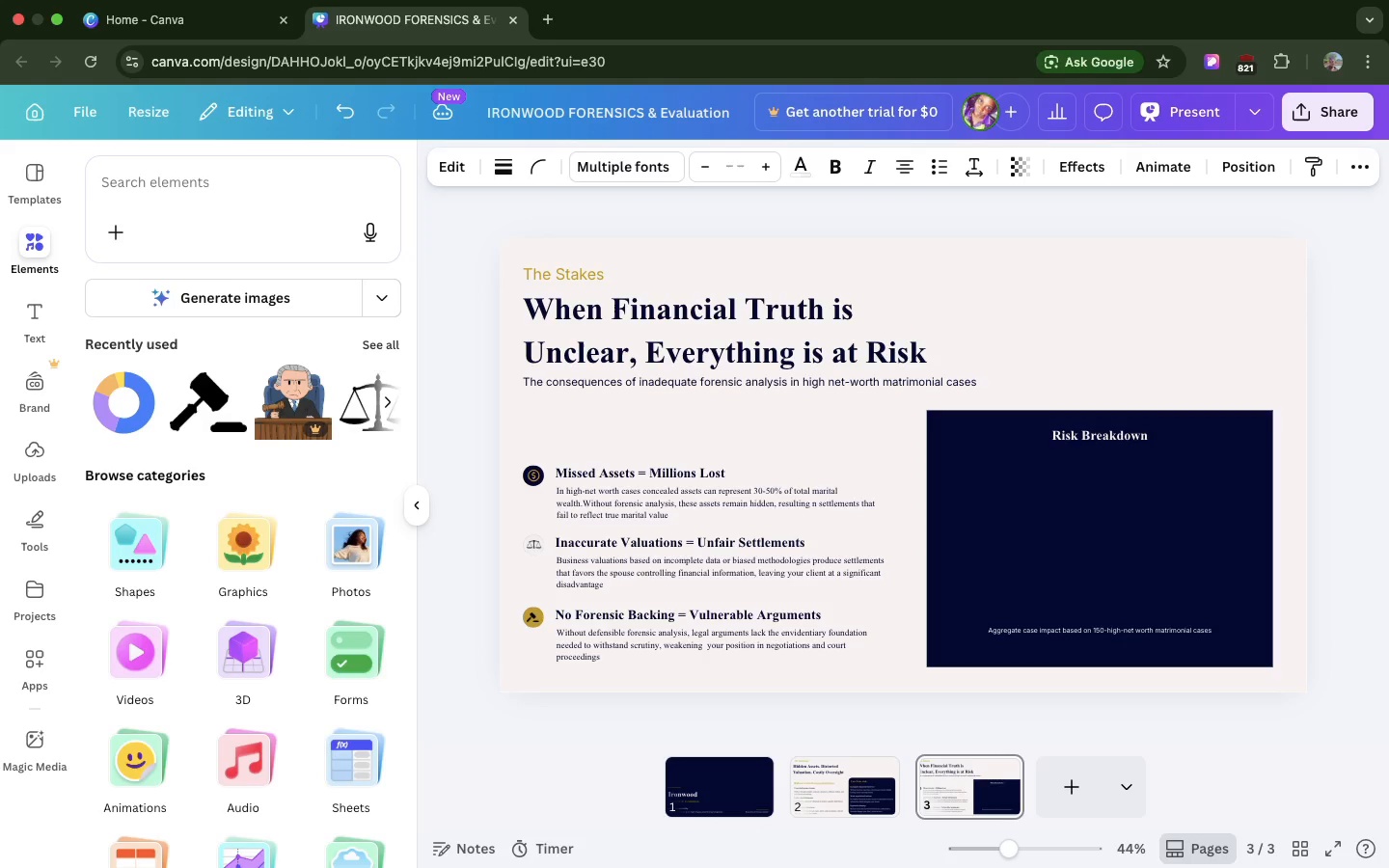 
key(ArrowDown)
 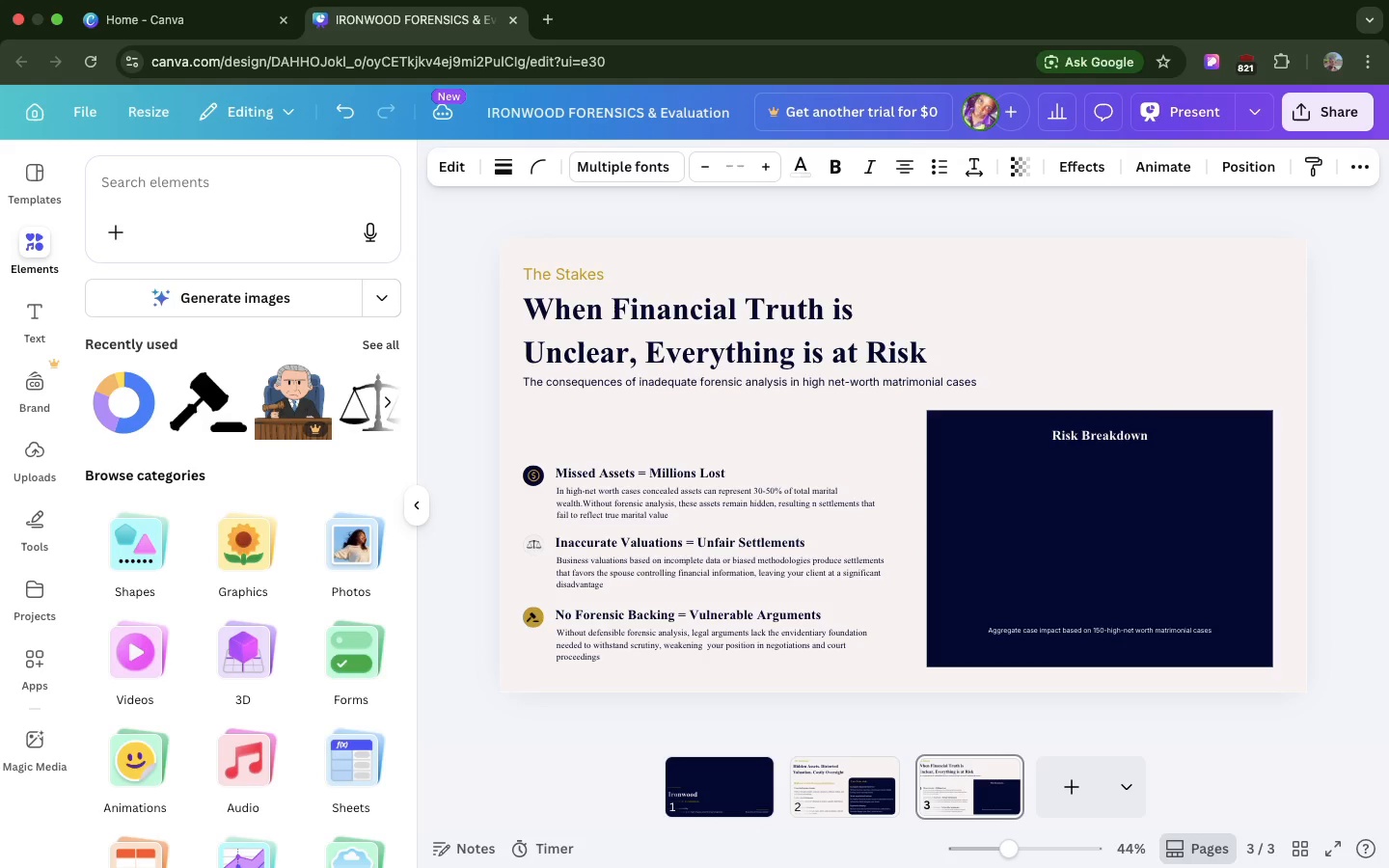 
key(ArrowDown)
 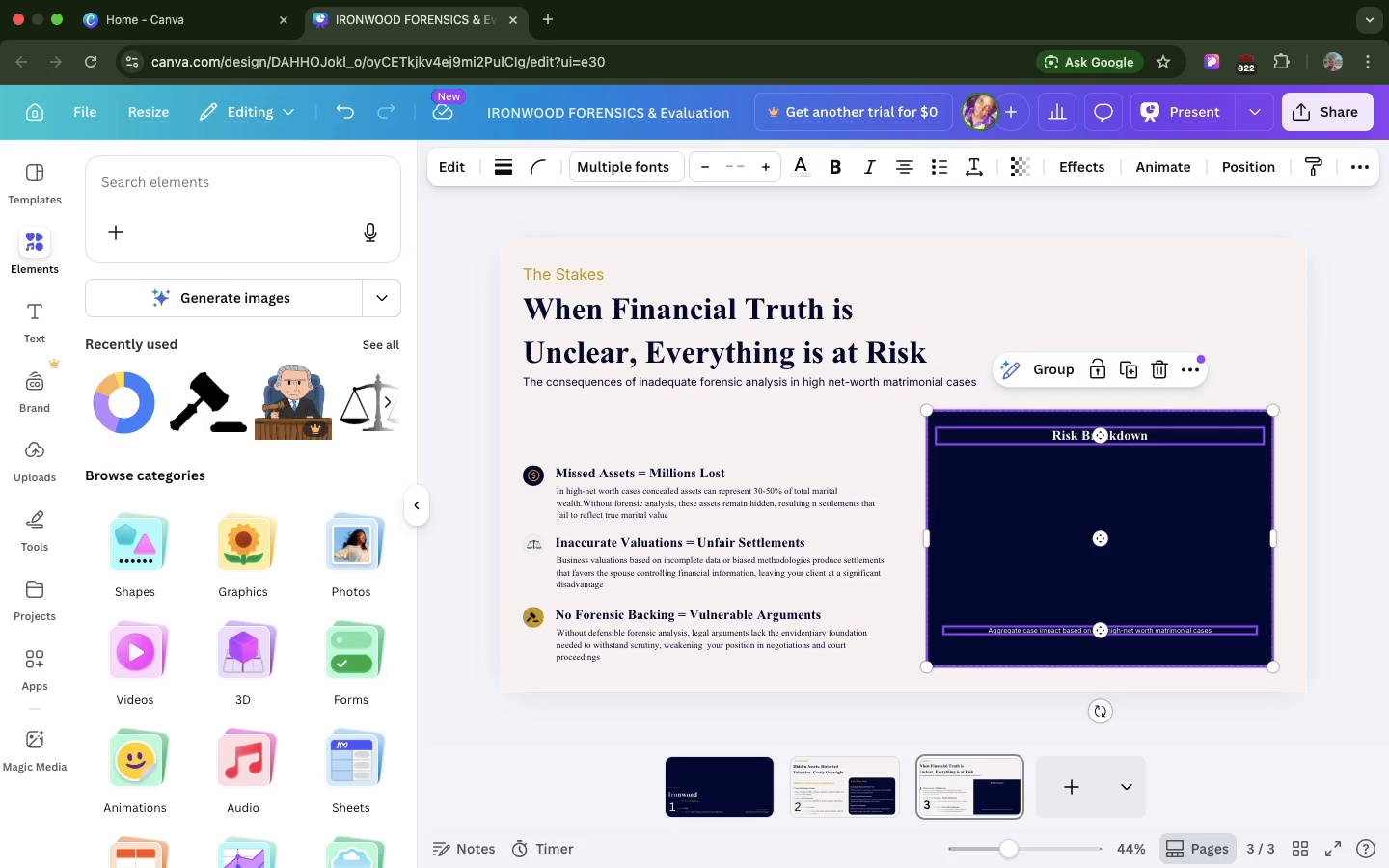 
wait(10.25)
 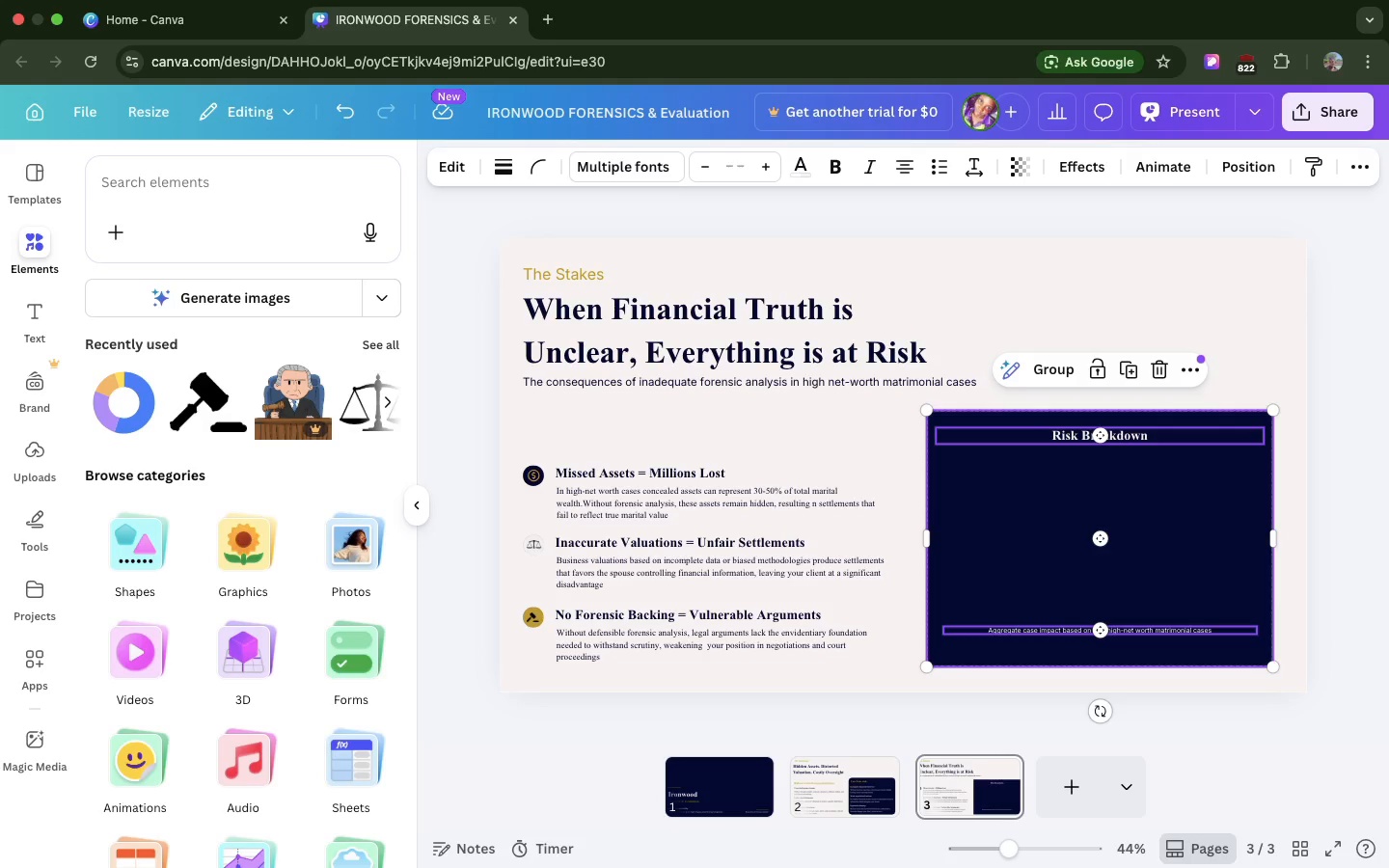 
left_click([981, 765])
 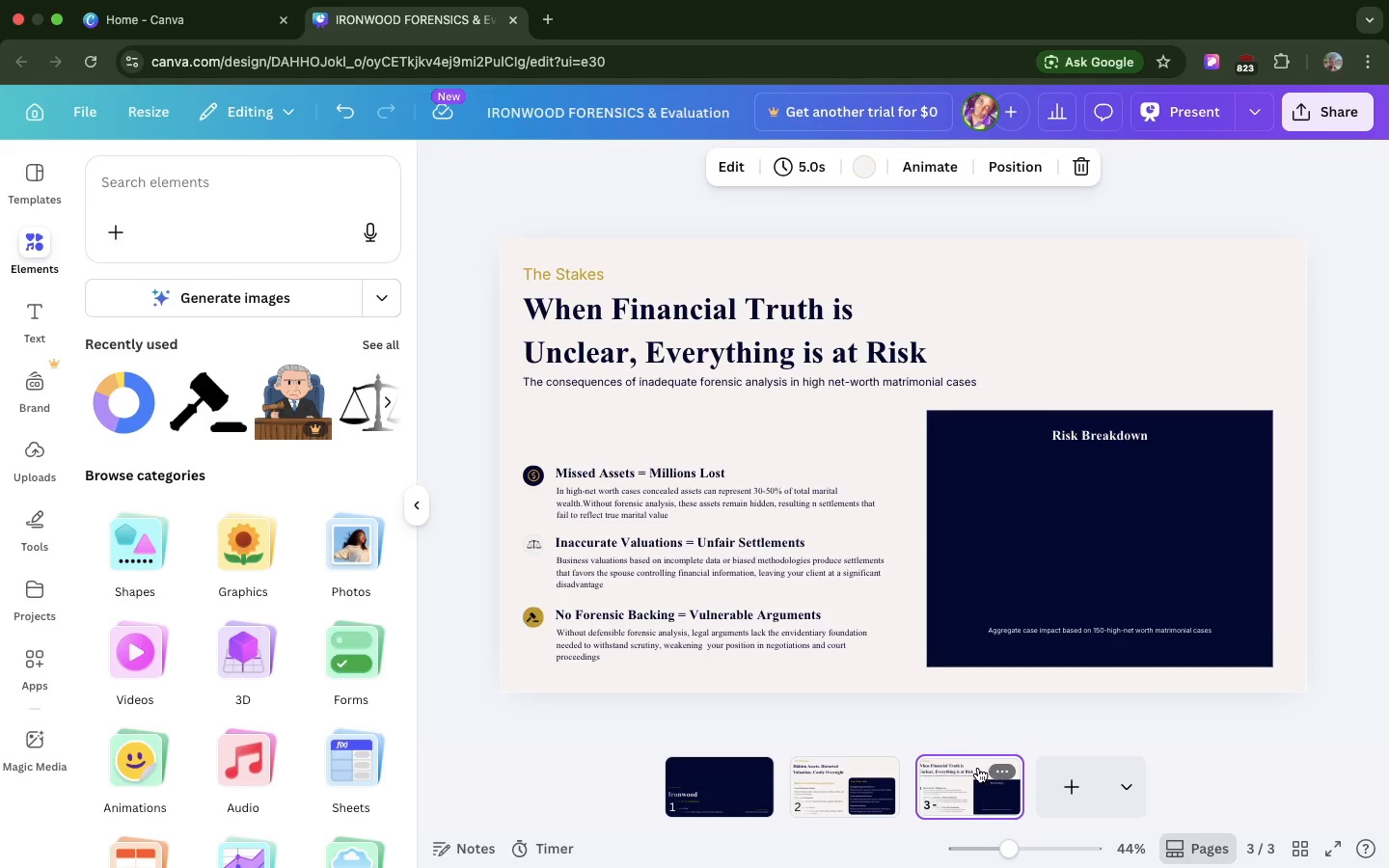 
key(Meta+D)
 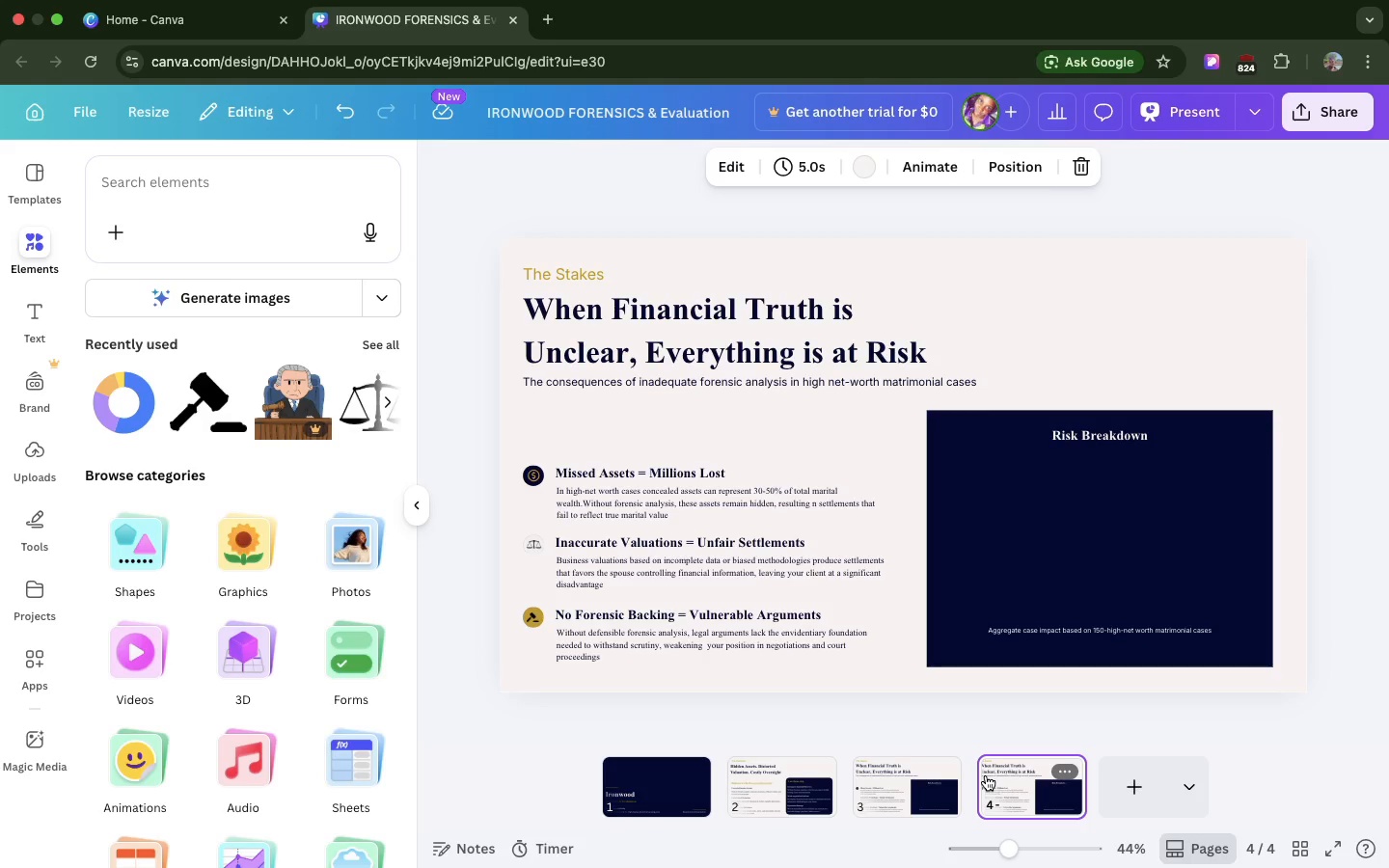 
wait(16.51)
 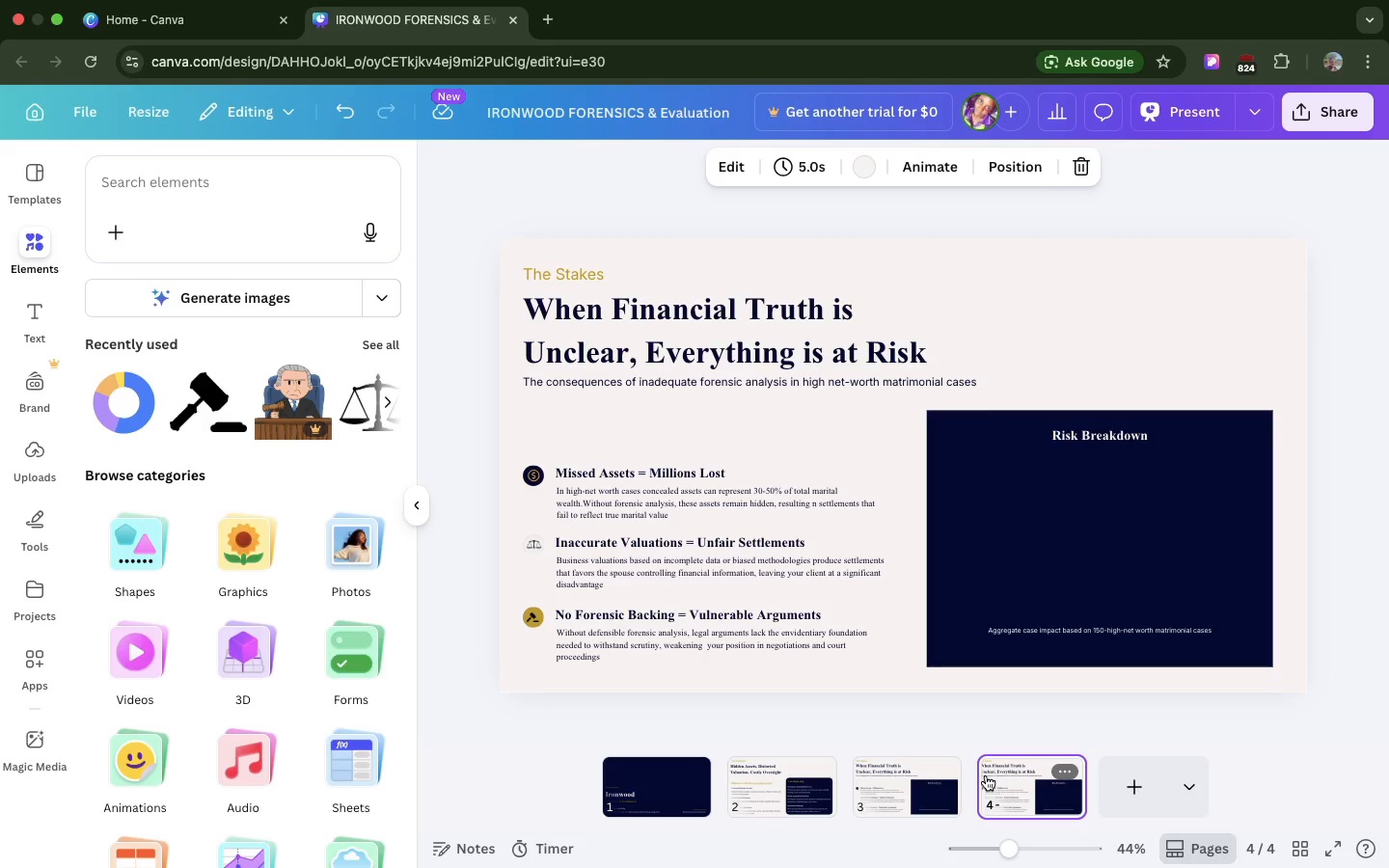 
double_click([559, 271])
 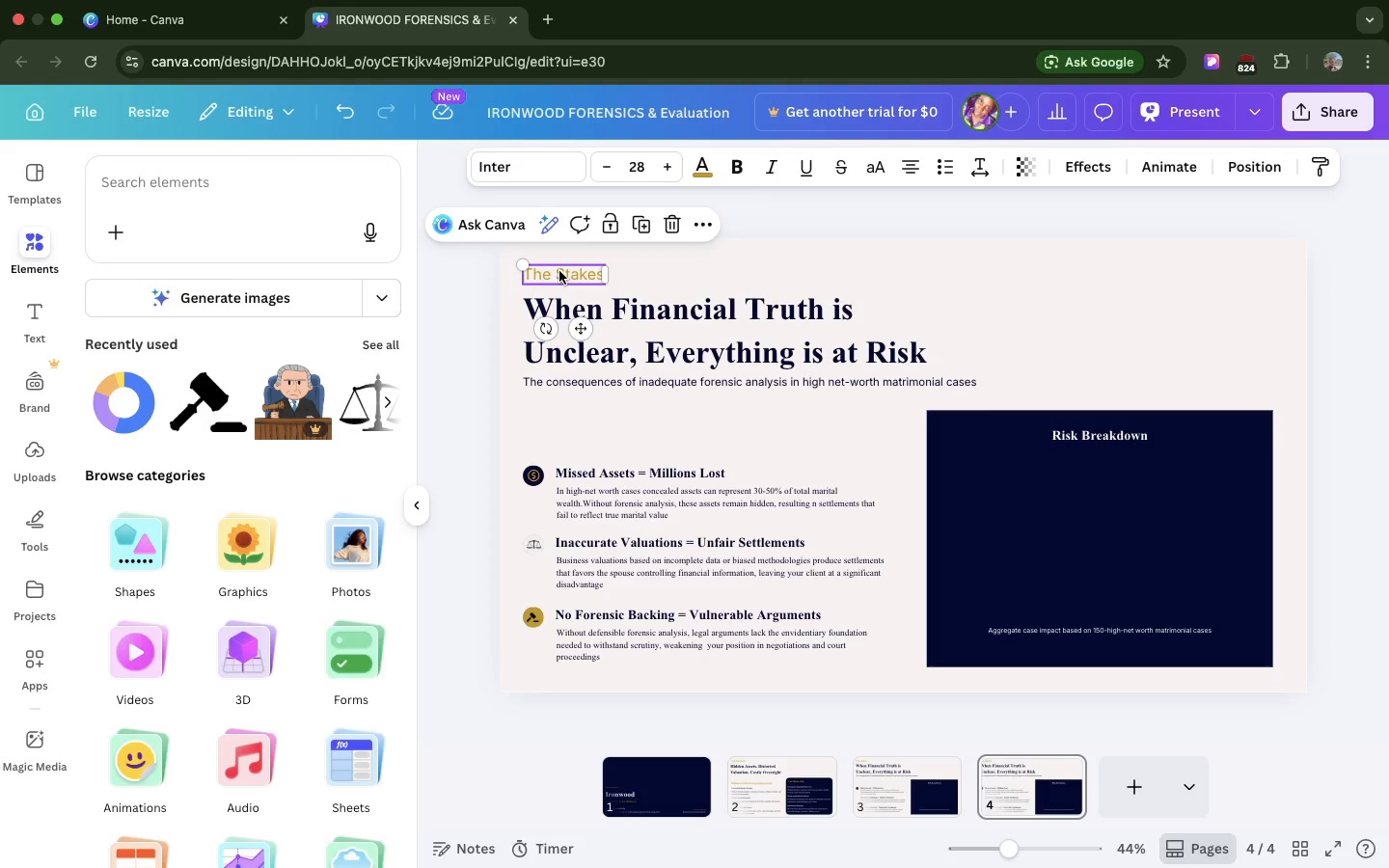 
triple_click([559, 271])
 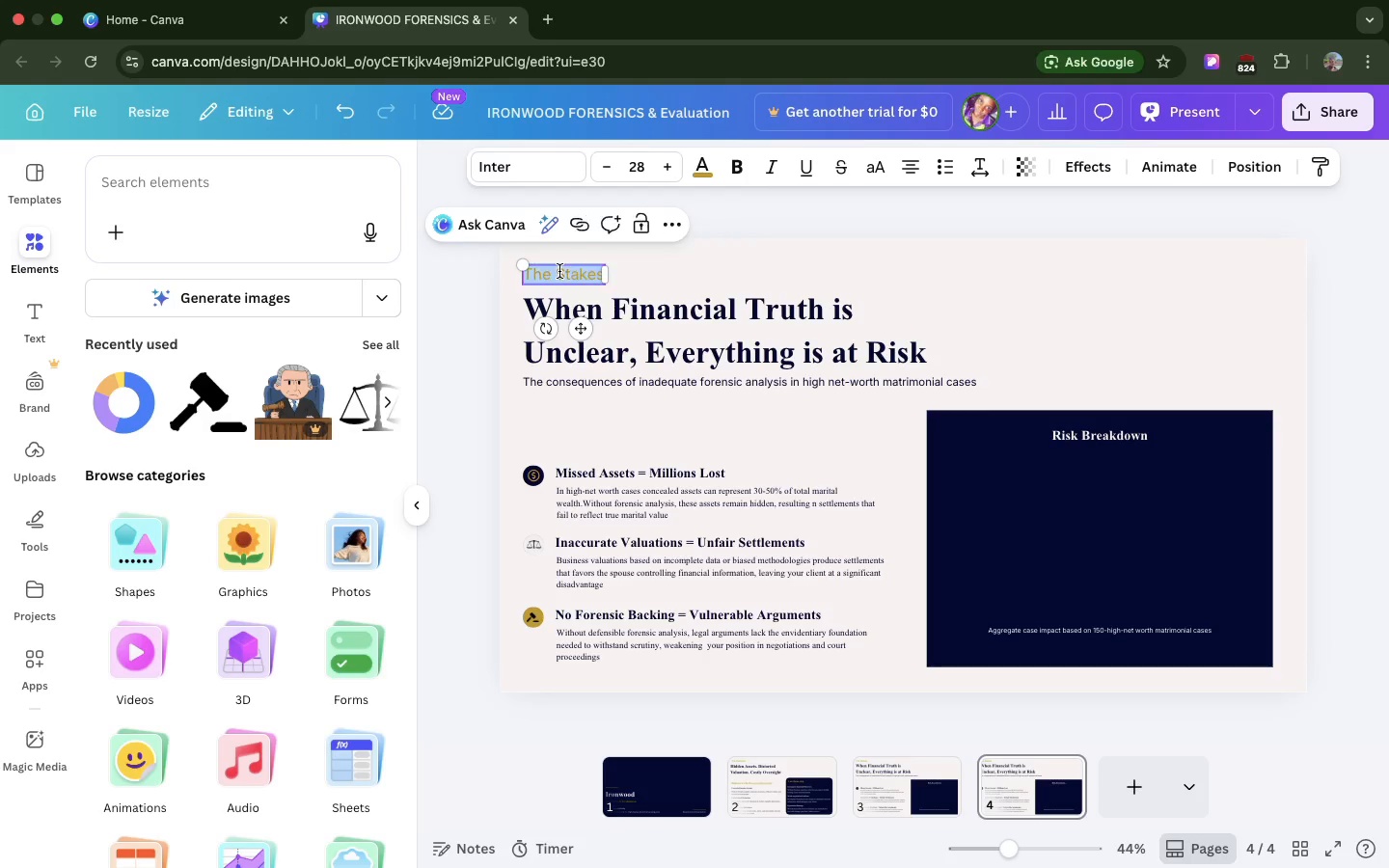 
triple_click([559, 271])
 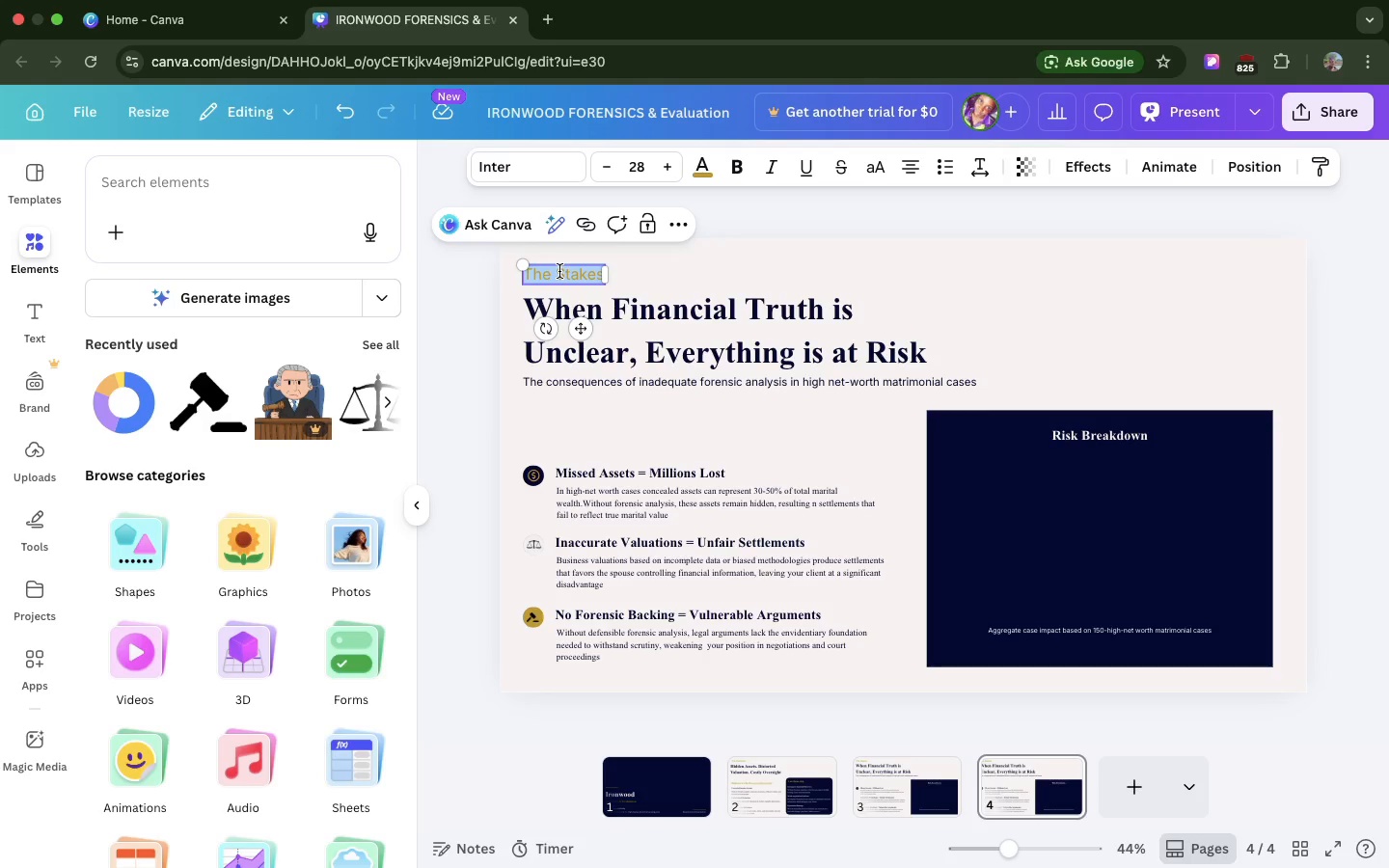 
triple_click([559, 271])
 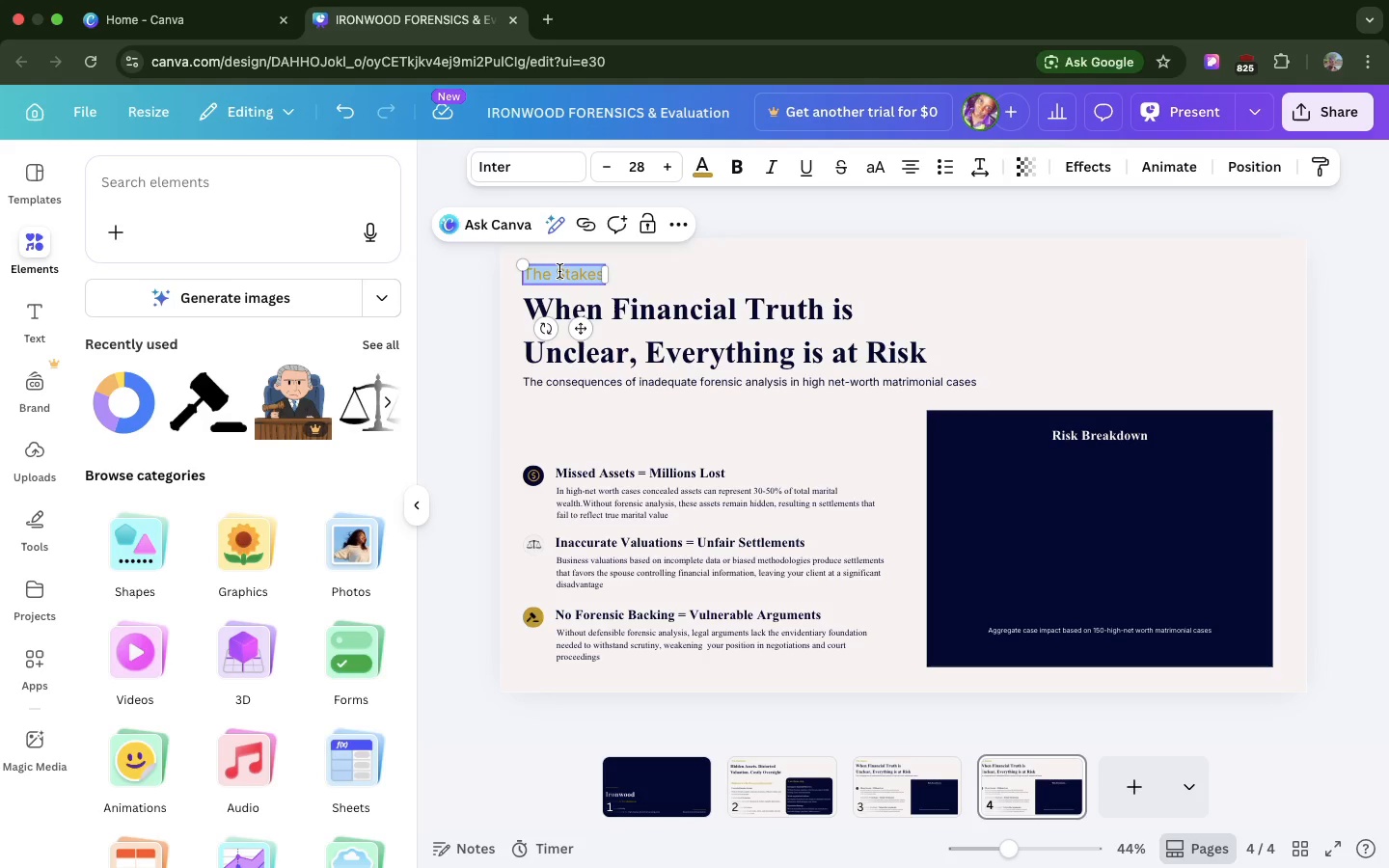 
type(Our Approach)
 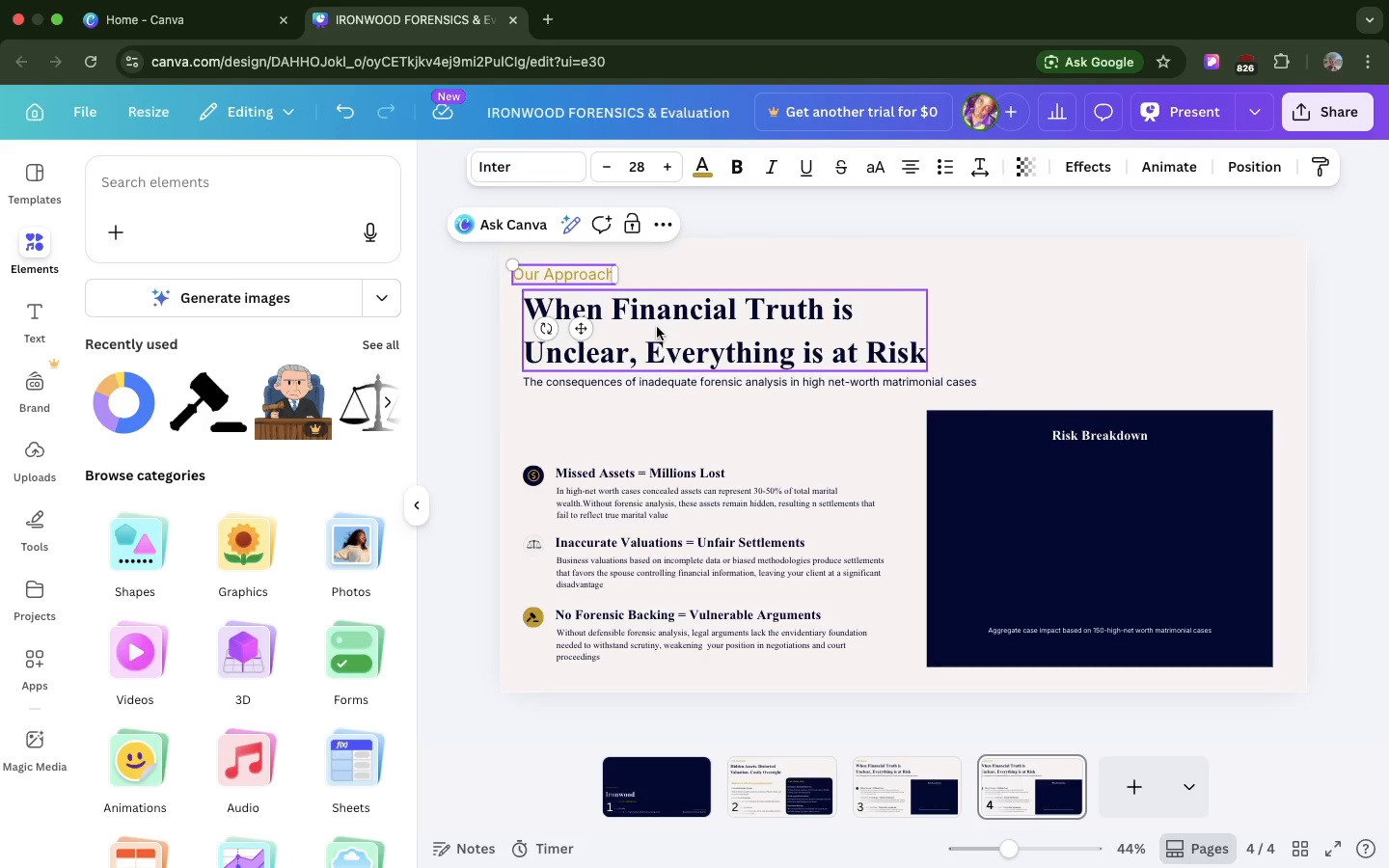 
left_click([657, 327])
 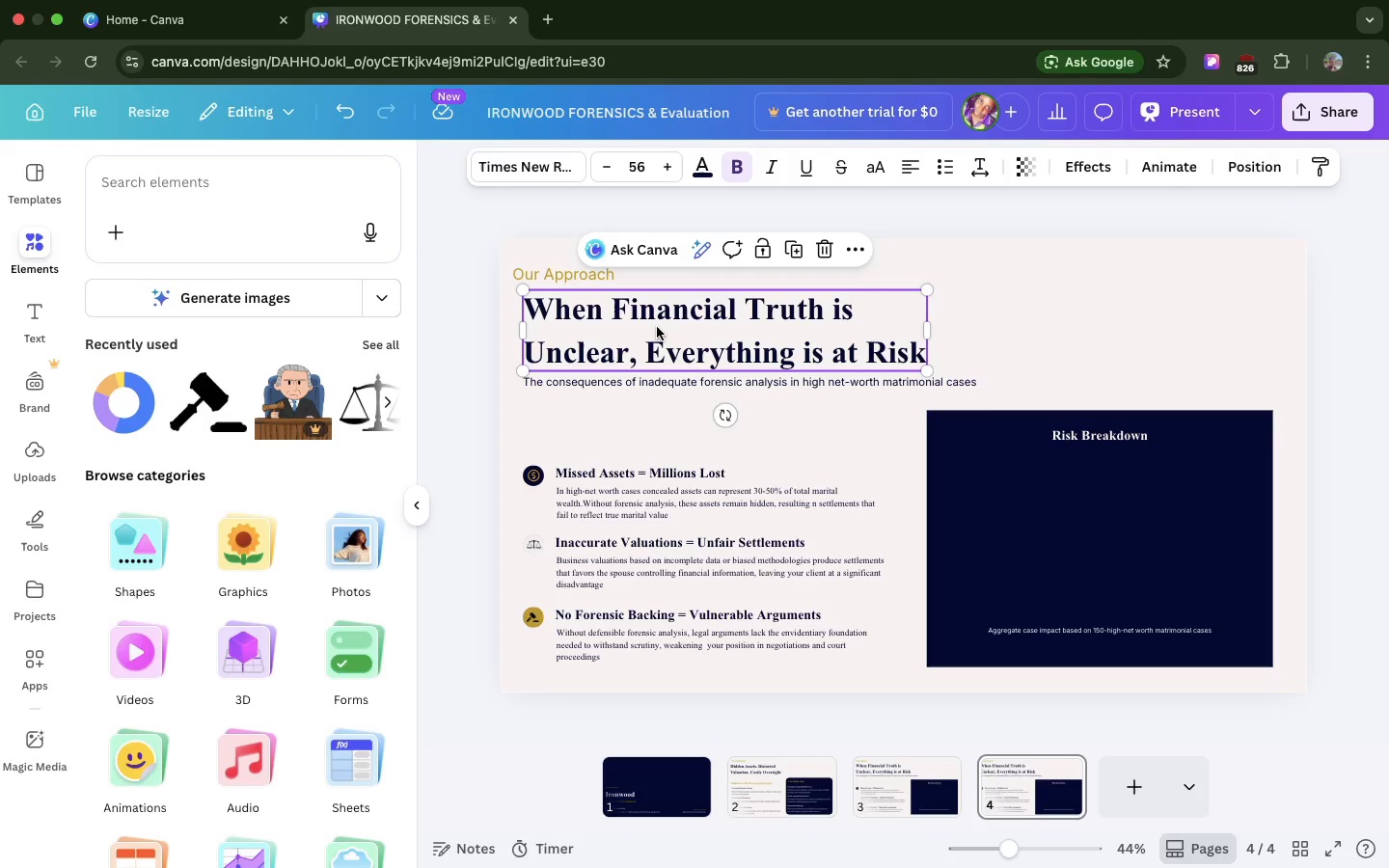 
left_click_drag(start_coordinate=[657, 327], to_coordinate=[648, 328])
 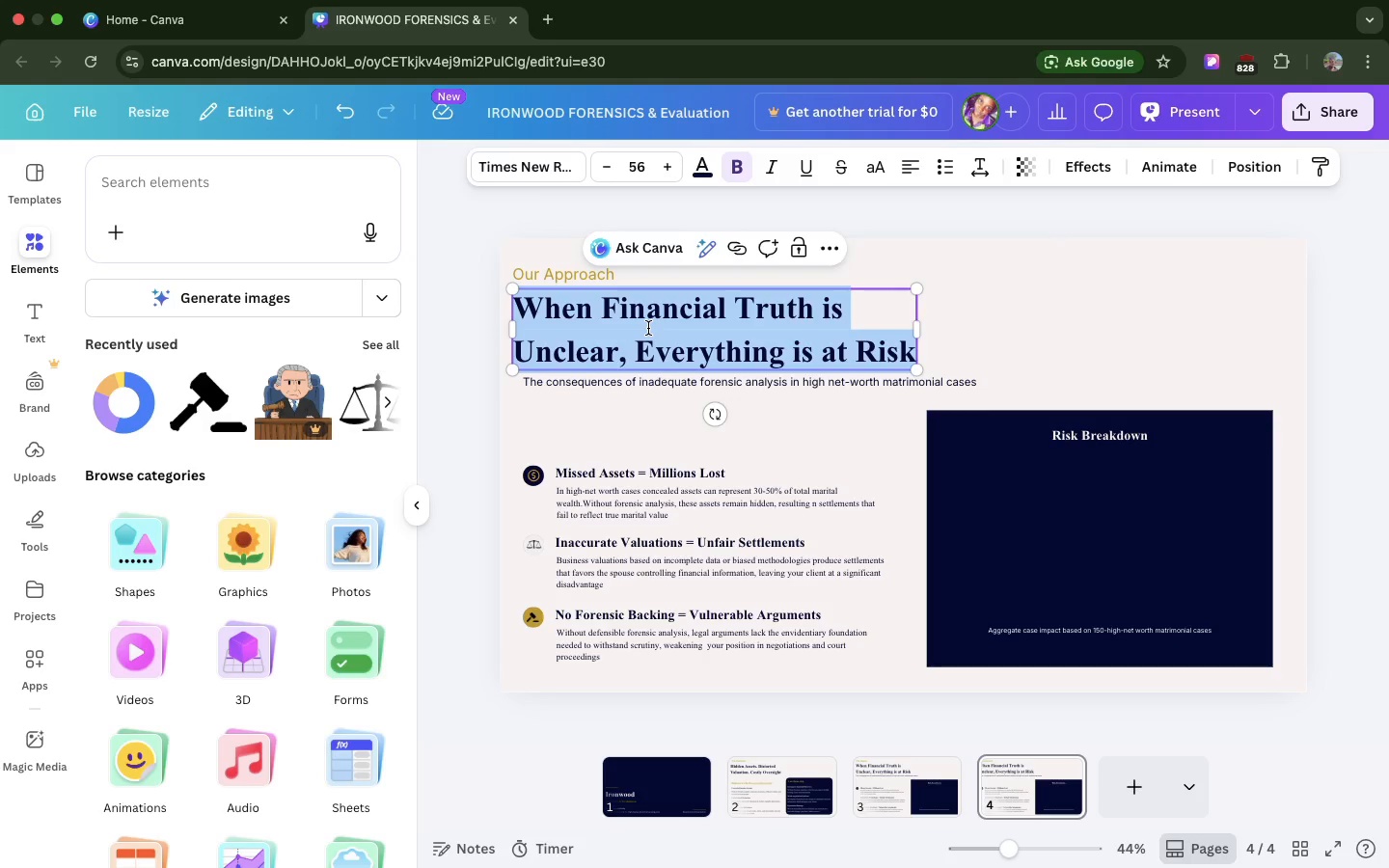 
type(D)
key(Backspace)
type(Forensic Precision )
key(Backspace)
type(.)
 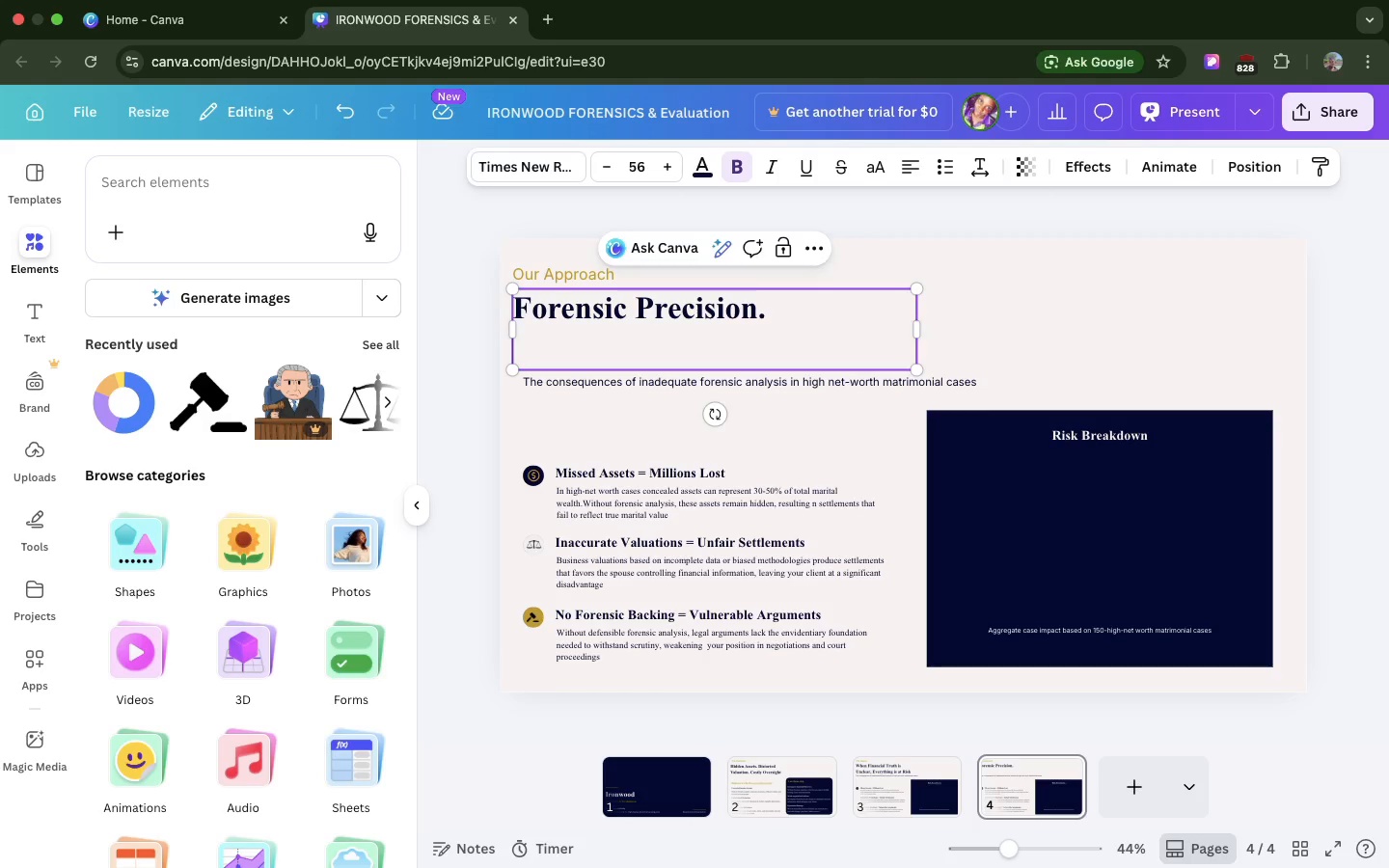 
key(Enter)
 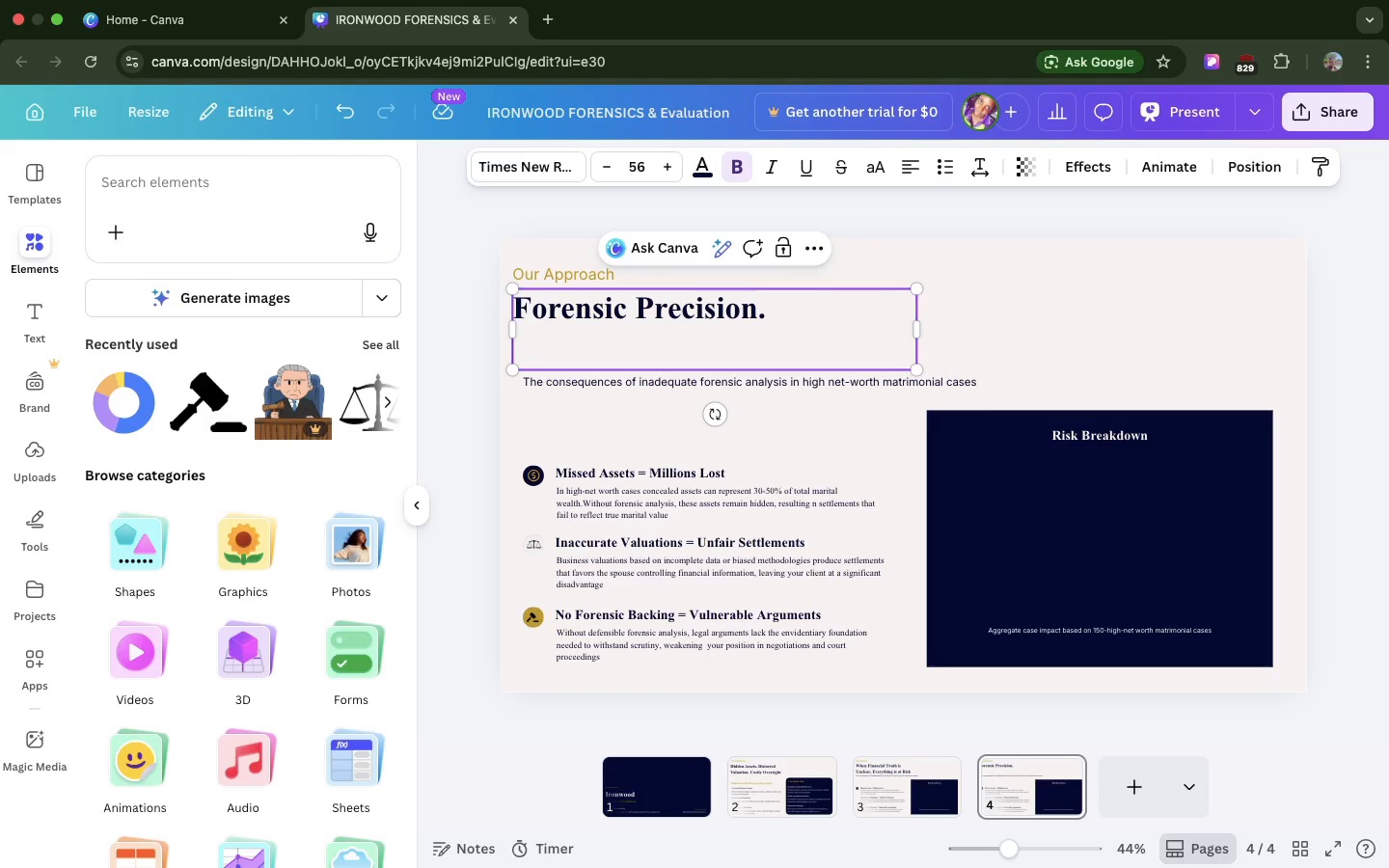 
type(Defensible Outcomes.)
 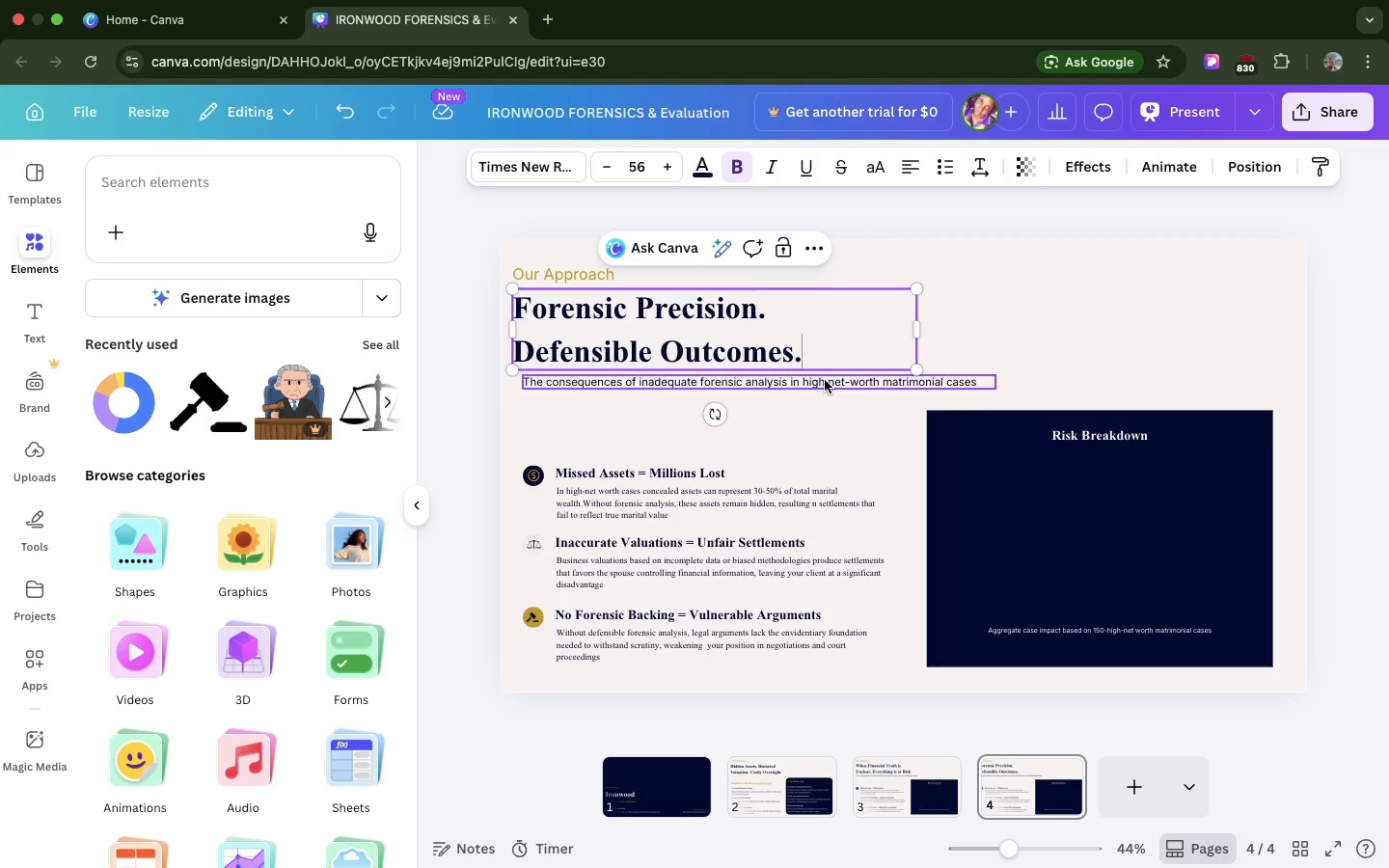 
left_click_drag(start_coordinate=[825, 380], to_coordinate=[819, 379])
 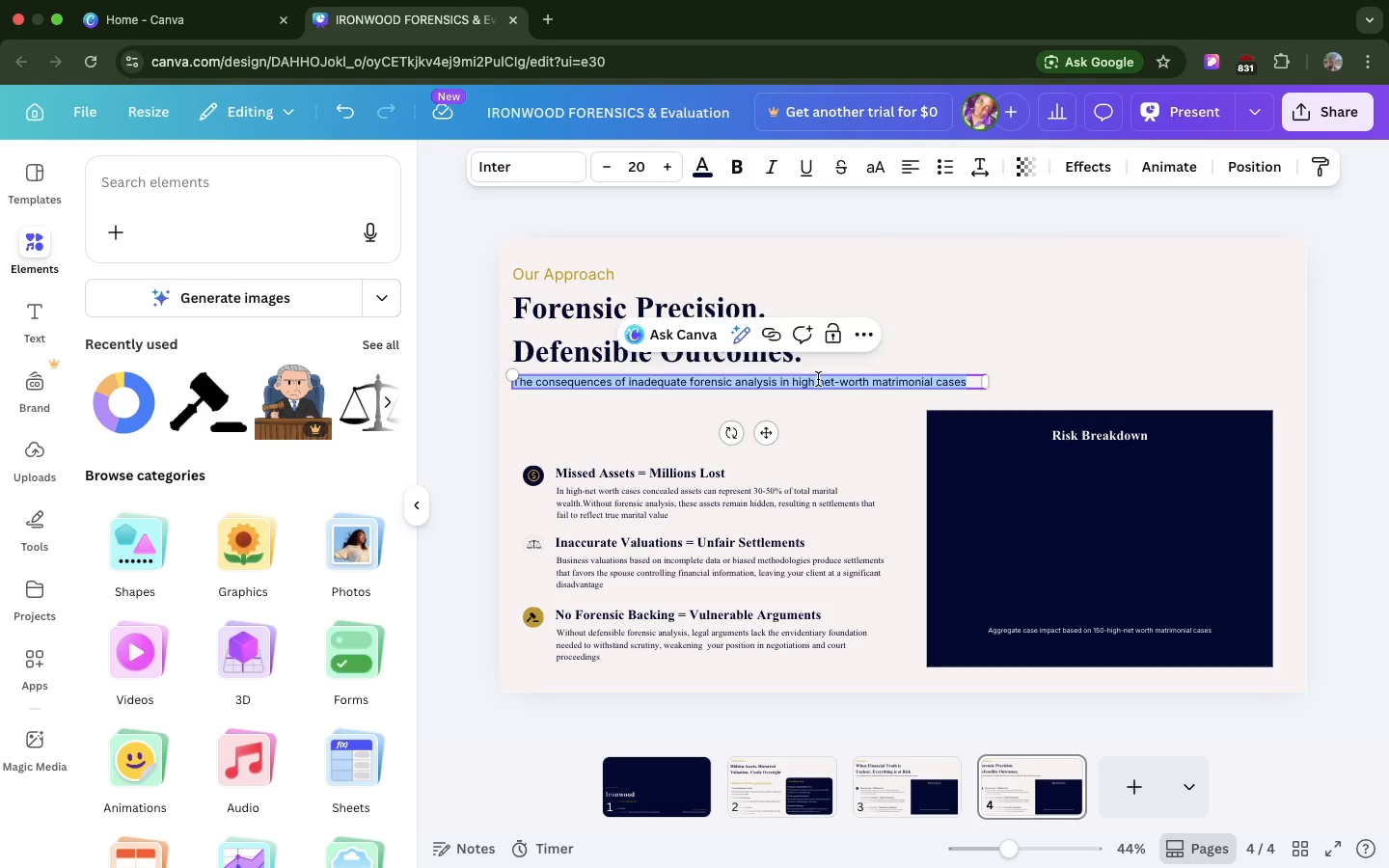 
left_click([818, 379])
 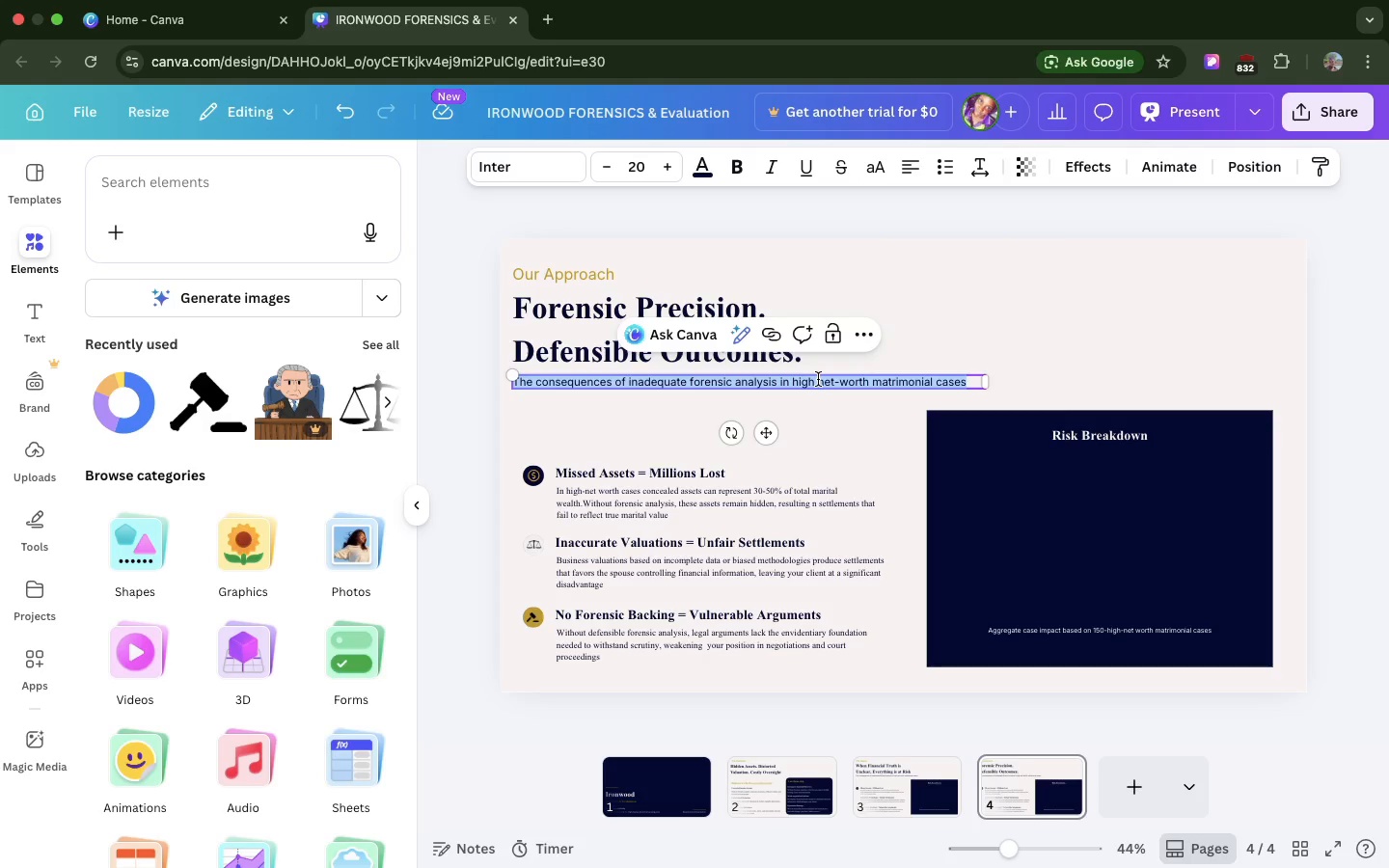 
type(We uncover finanvi)
key(Backspace)
key(Backspace)
type(cial realities others overlook and present findidn)
key(Backspace)
key(Backspace)
type(ngd that stan)
 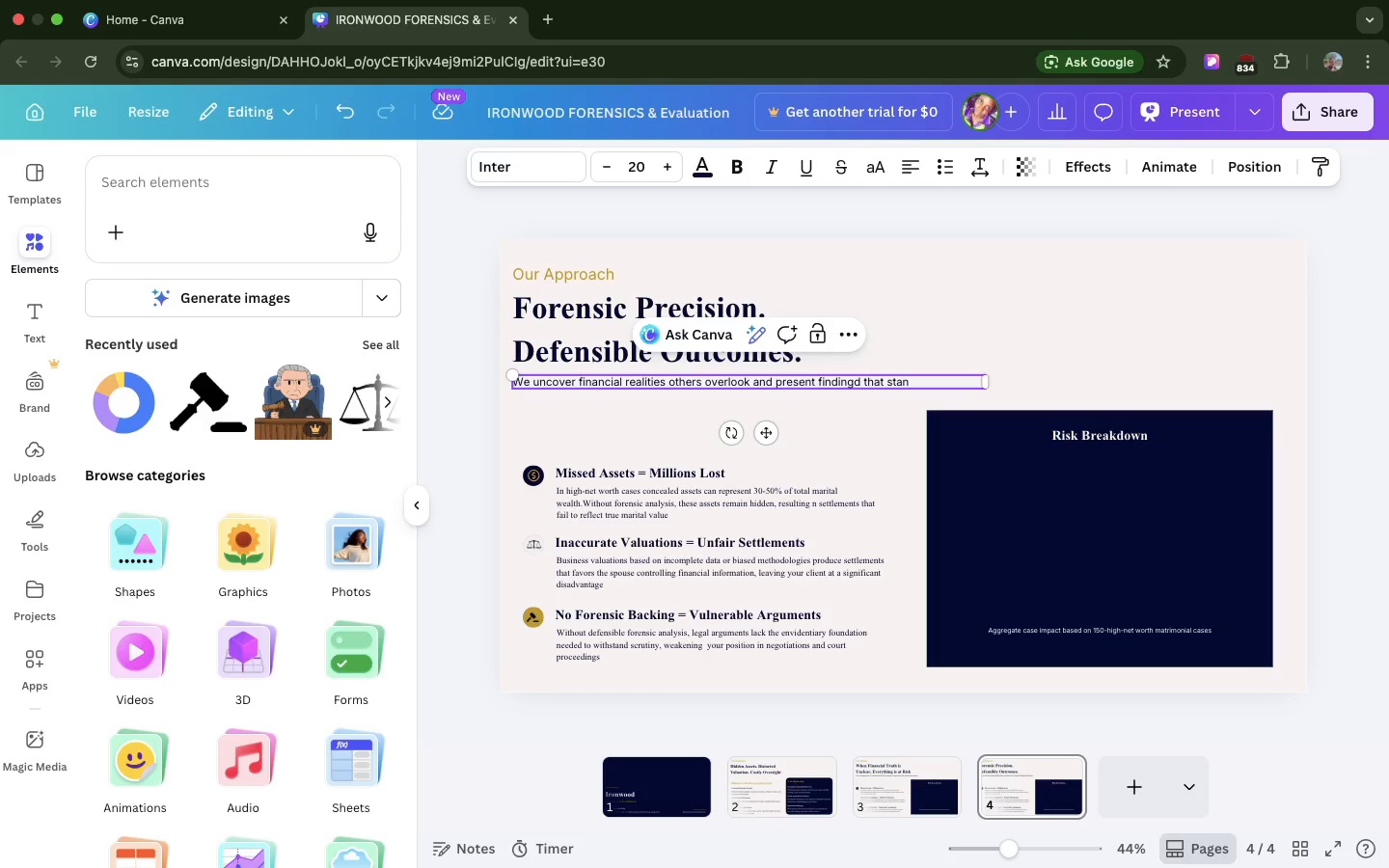 
type(d up in court)
 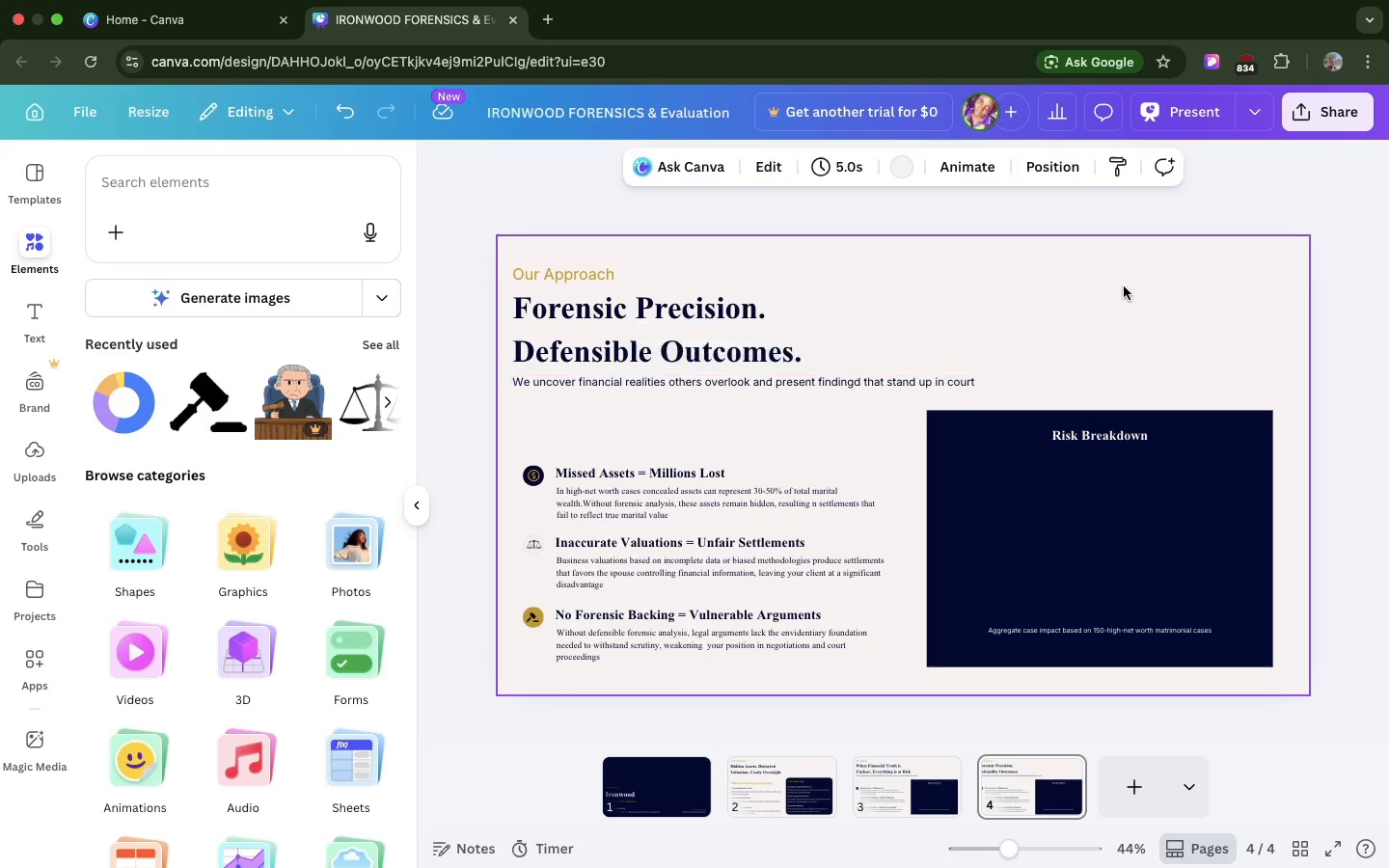 
left_click([1124, 286])
 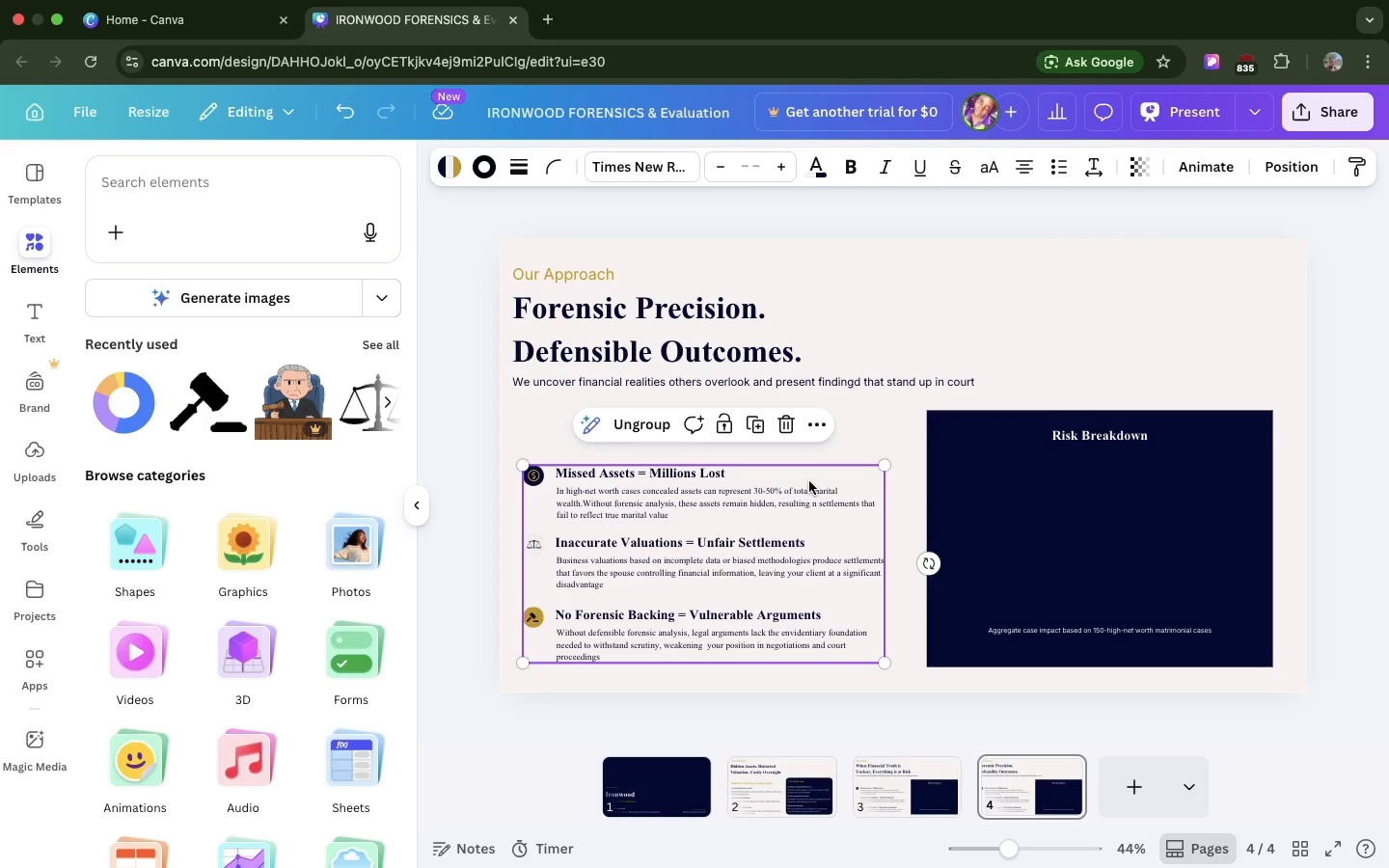 
left_click([809, 481])
 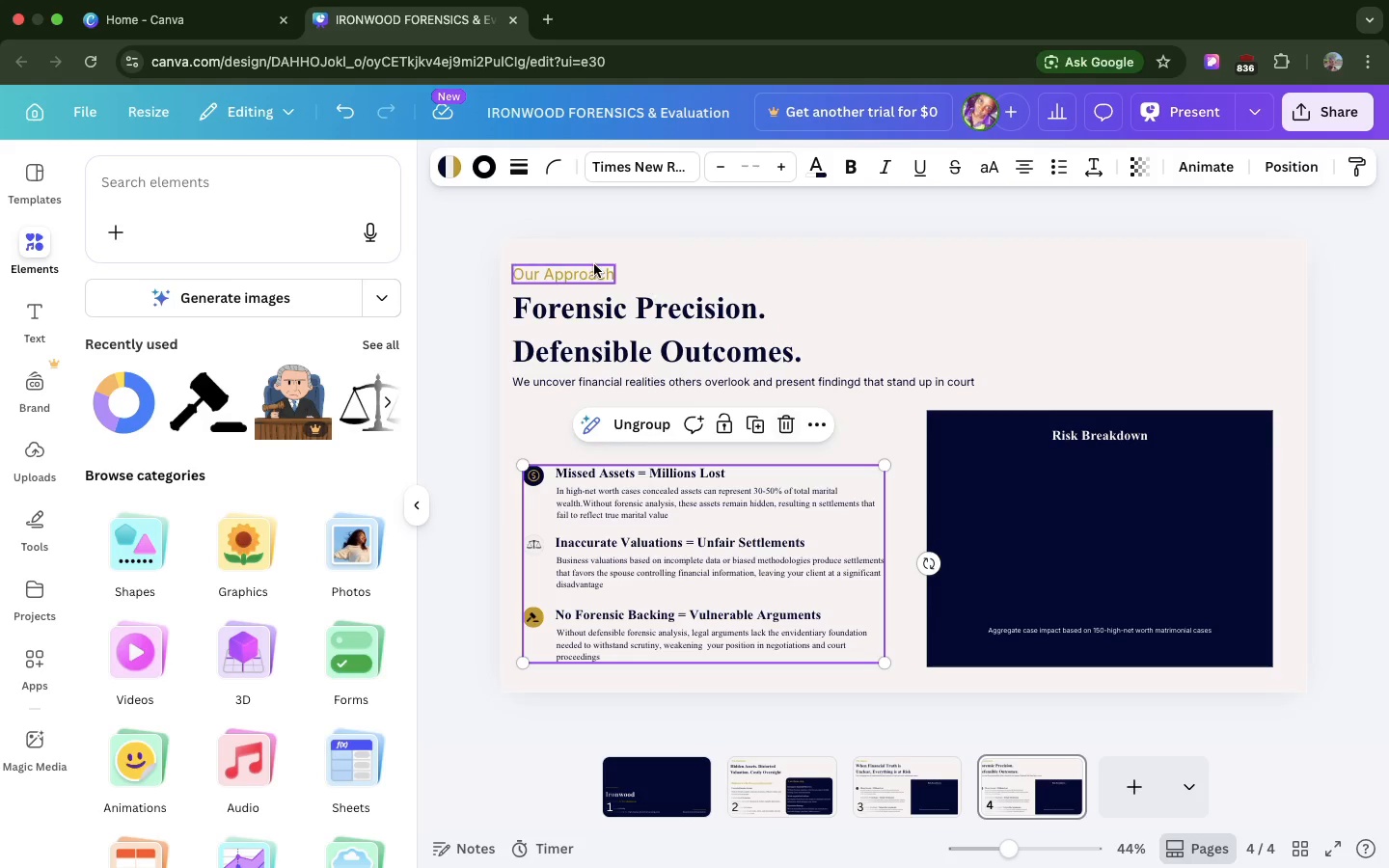 
mouse_move([613, 261])
 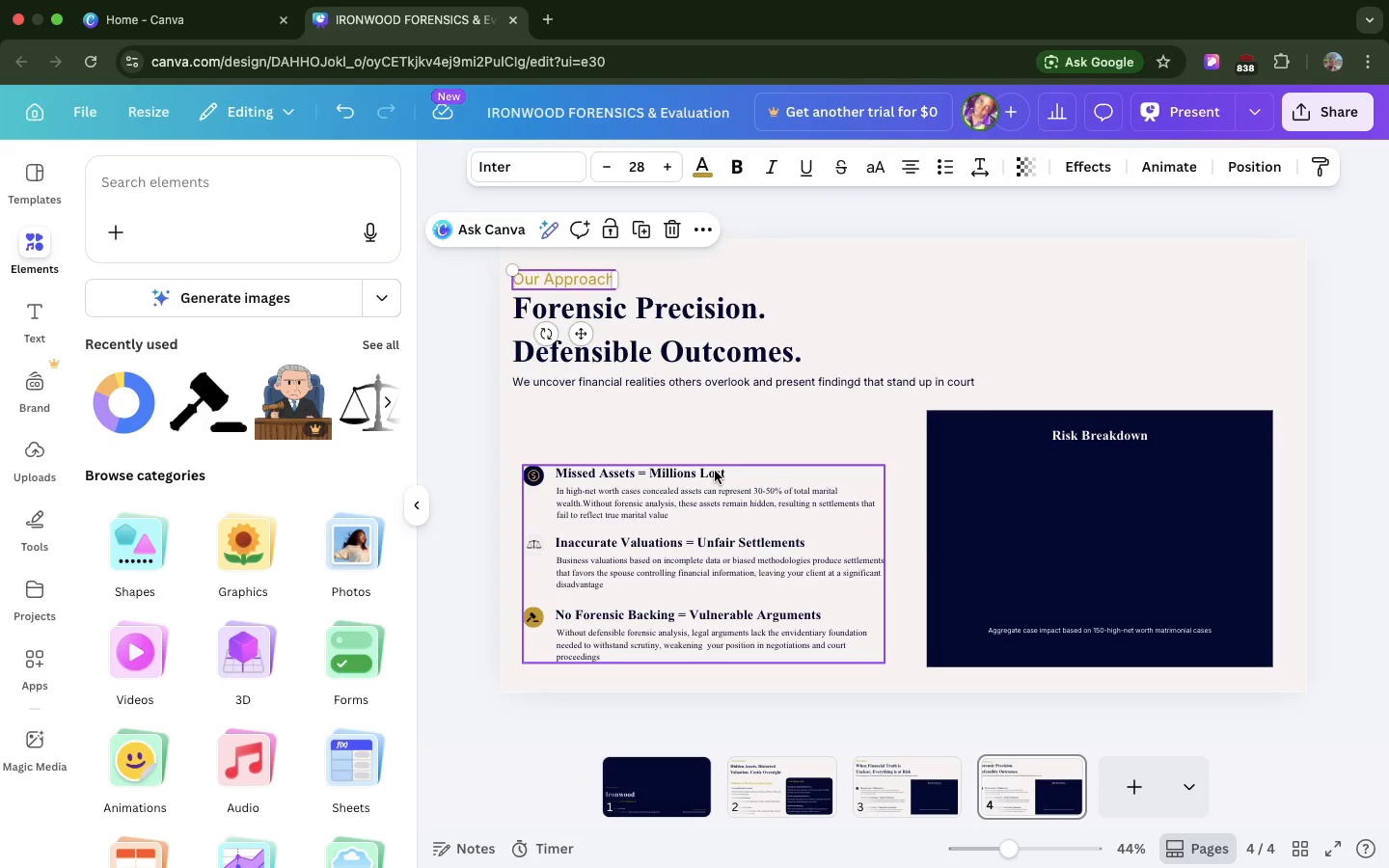 
left_click([715, 471])
 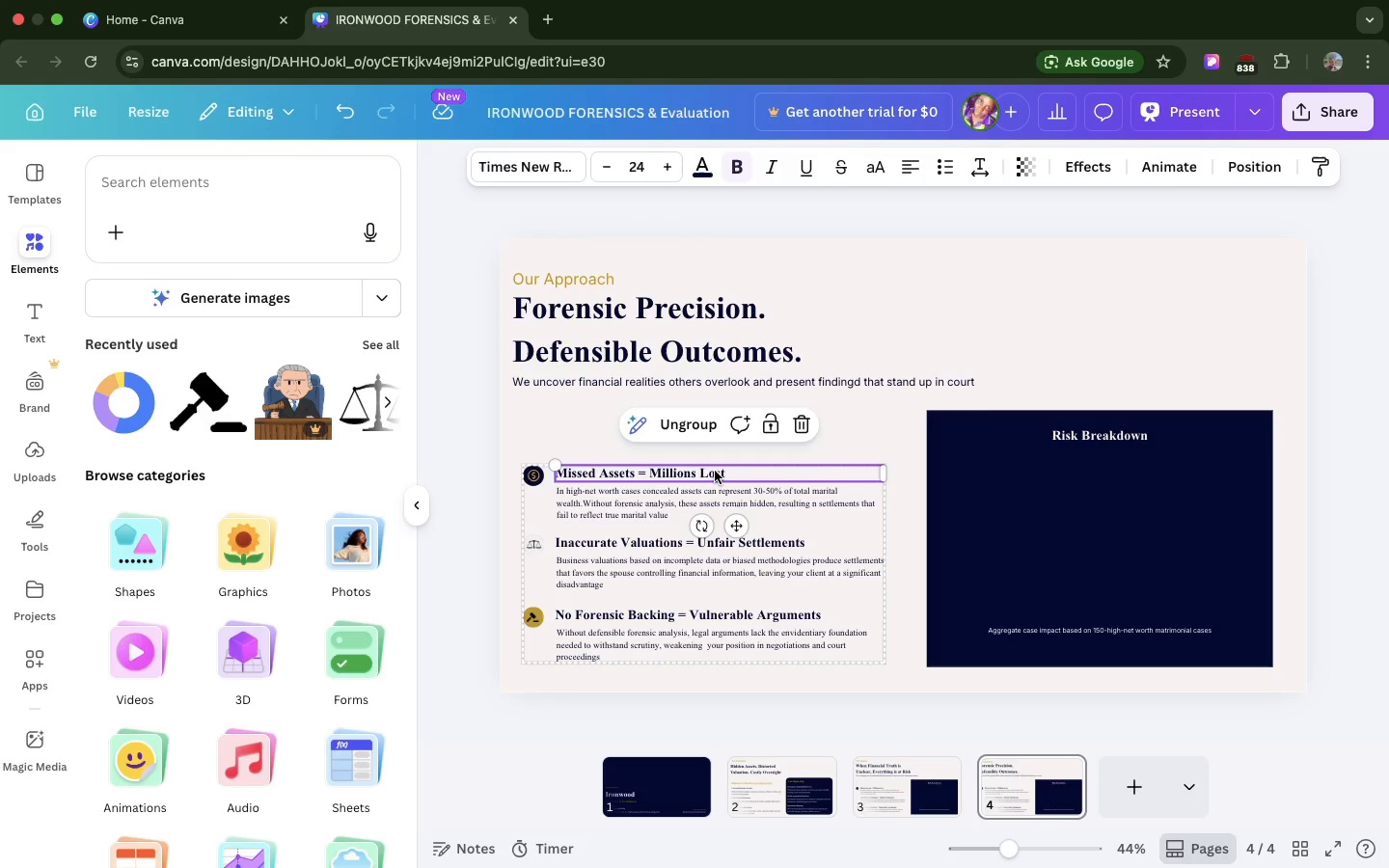 
left_click([715, 471])
 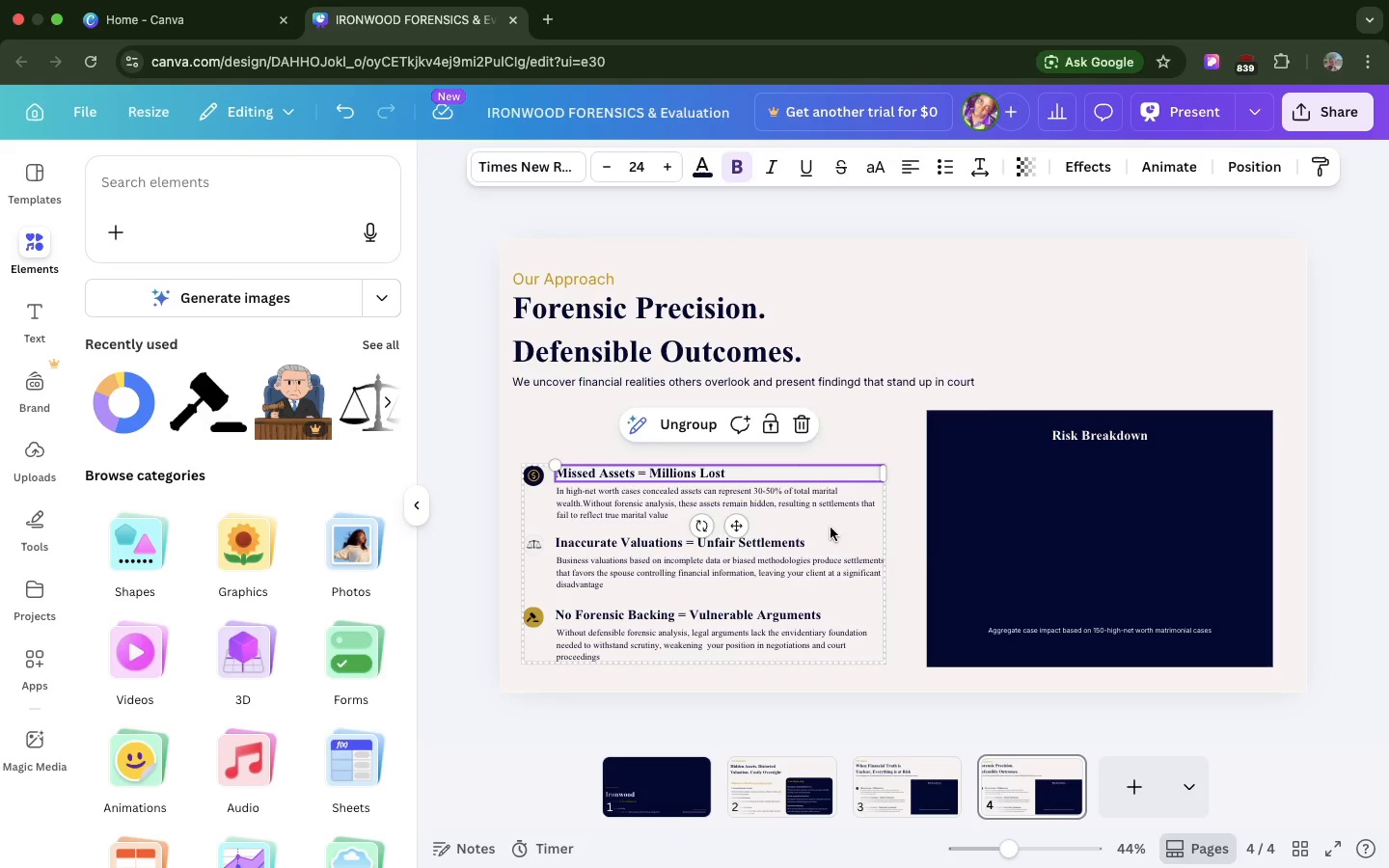 
left_click([831, 528])
 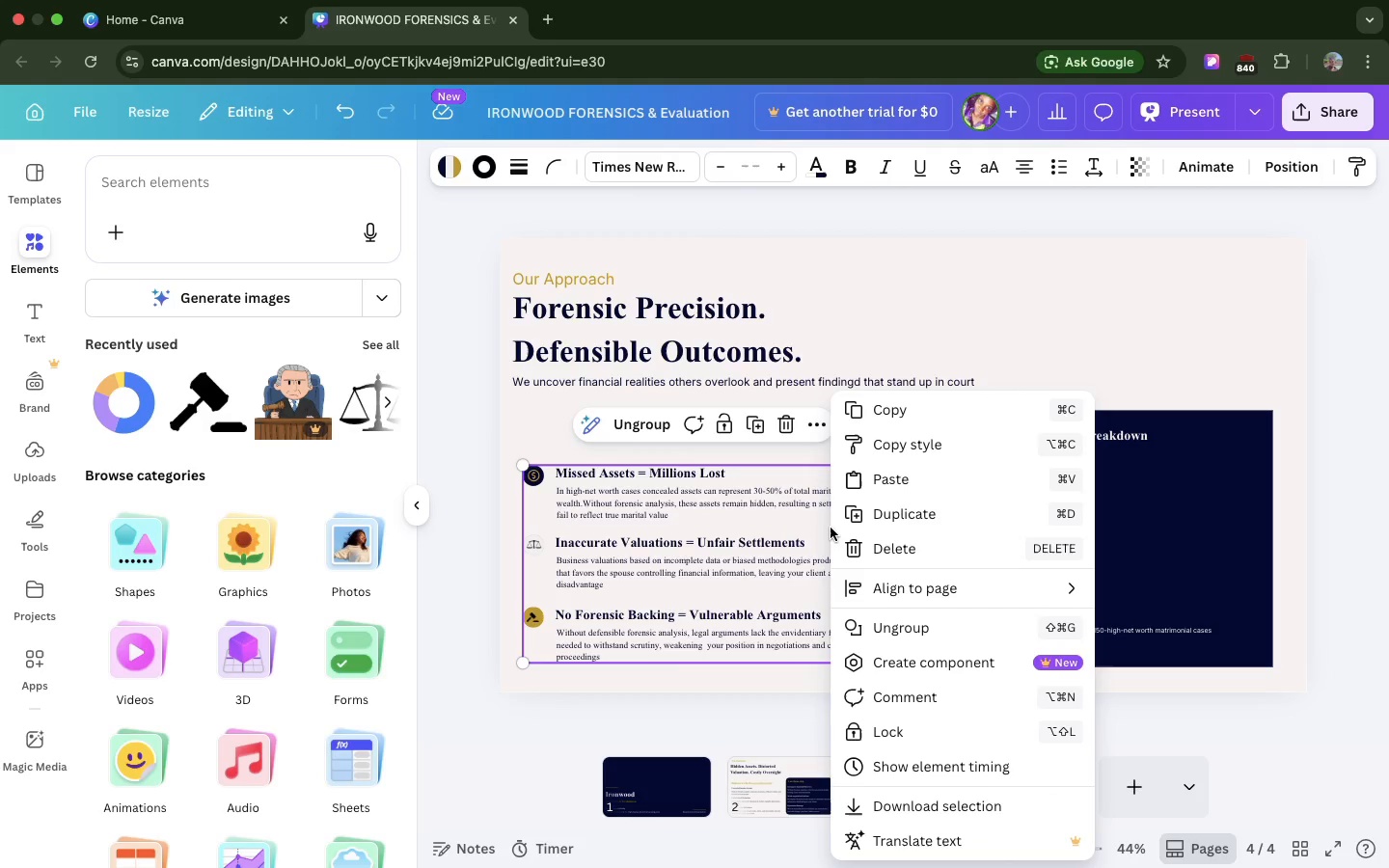 
right_click([831, 528])
 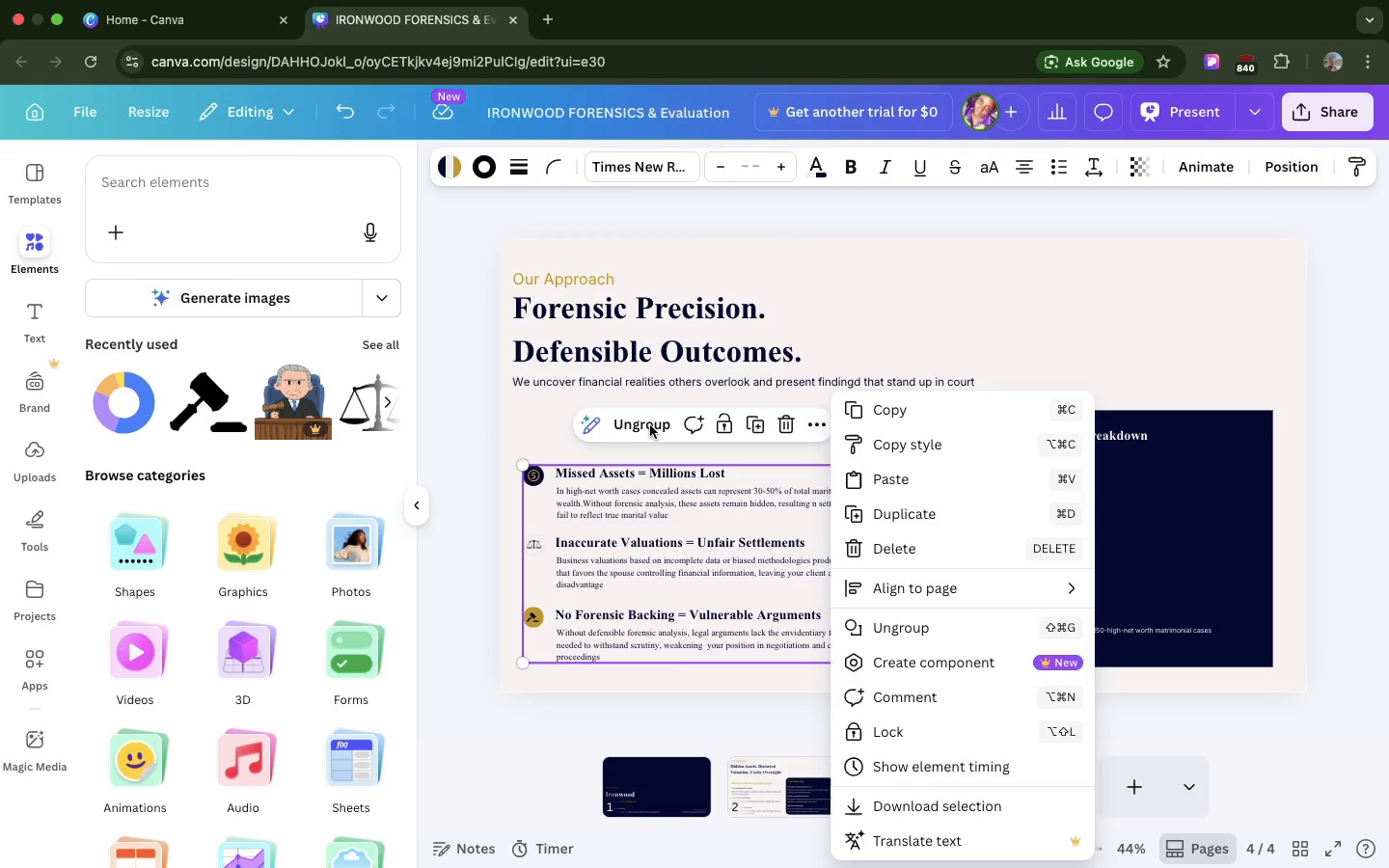 
left_click([650, 425])
 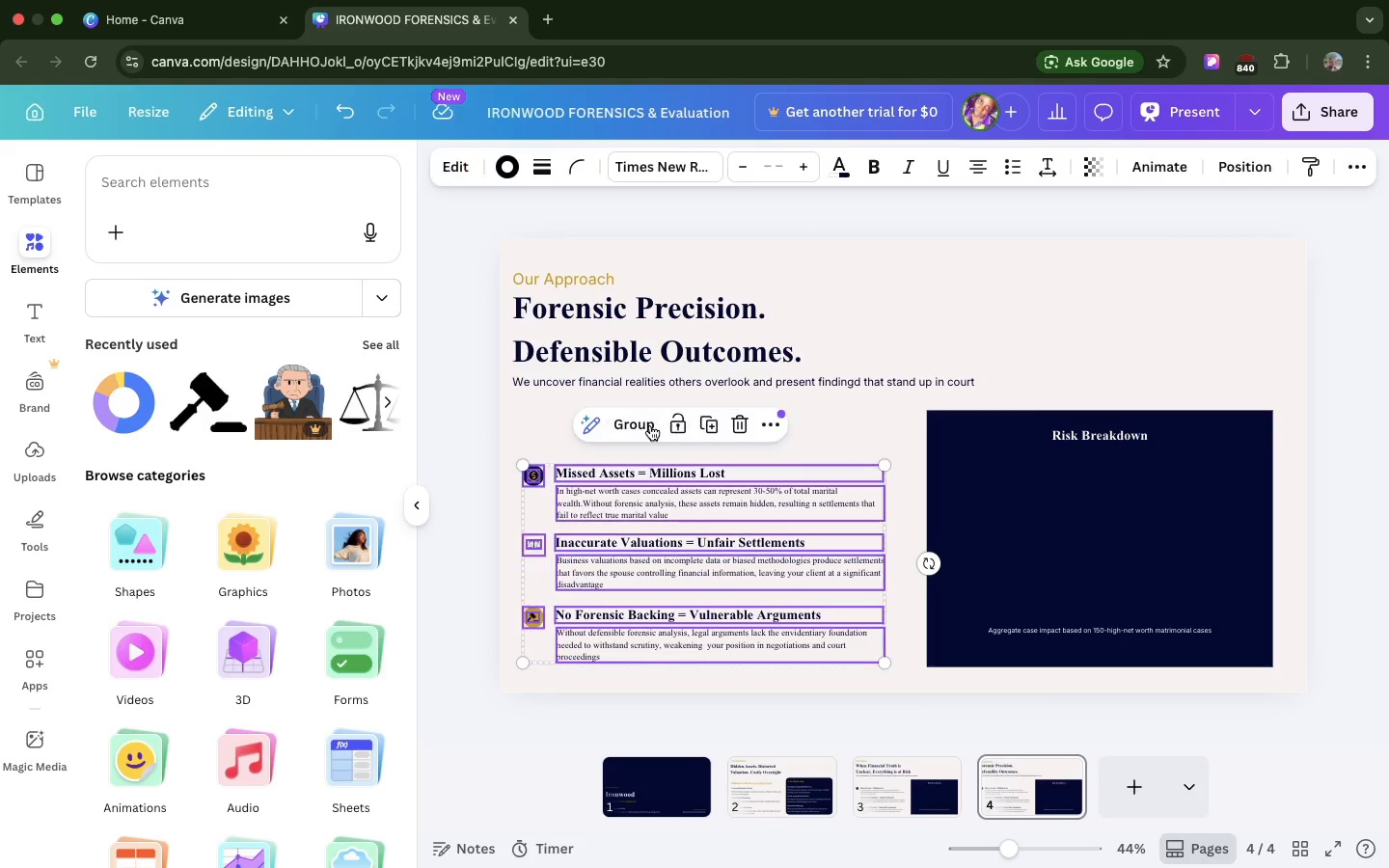 
left_click([650, 425])
 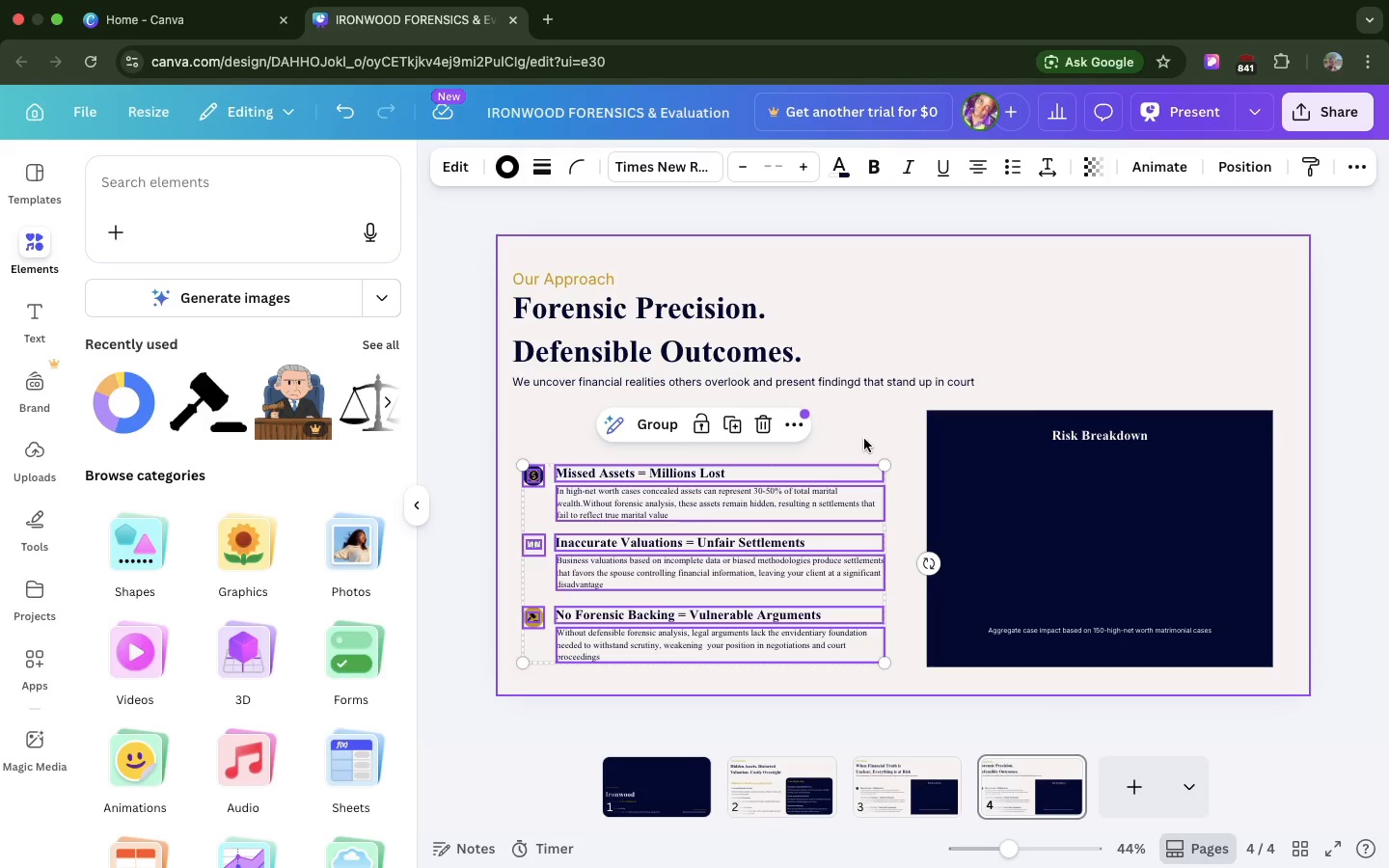 
left_click([864, 439])
 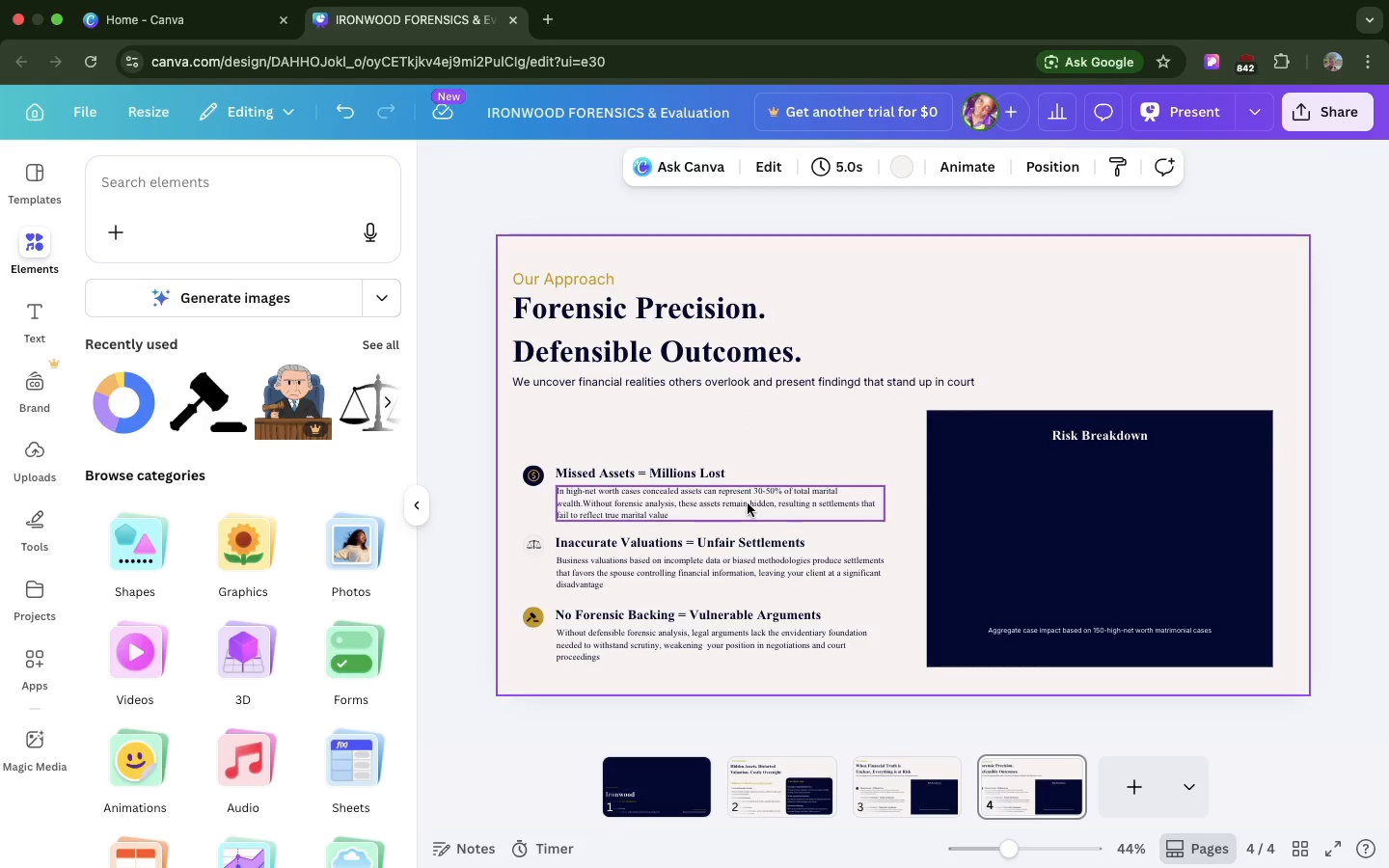 
left_click([748, 503])
 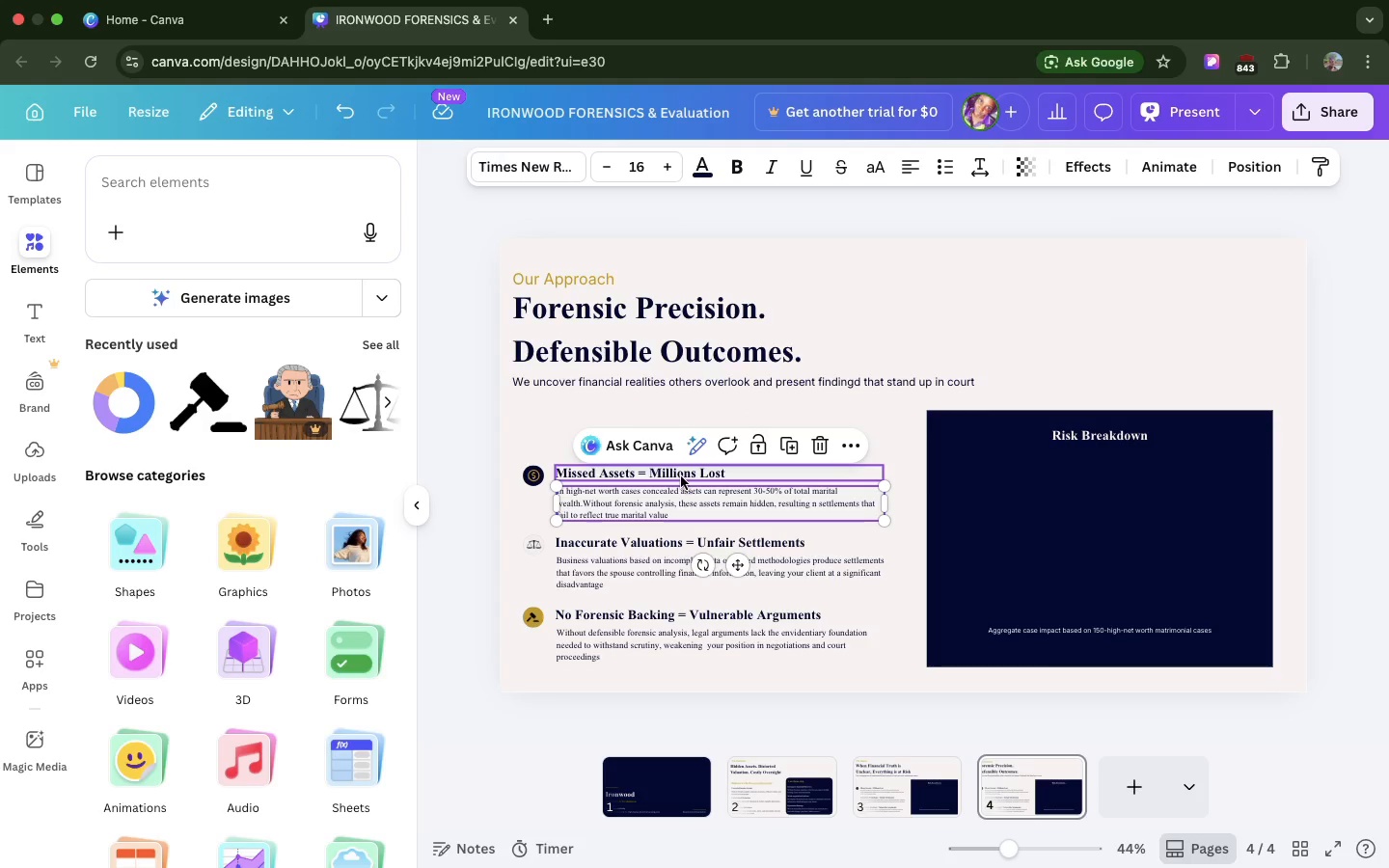 
hold_key(key=ShiftLeft, duration=1.35)
left_click([681, 476])
 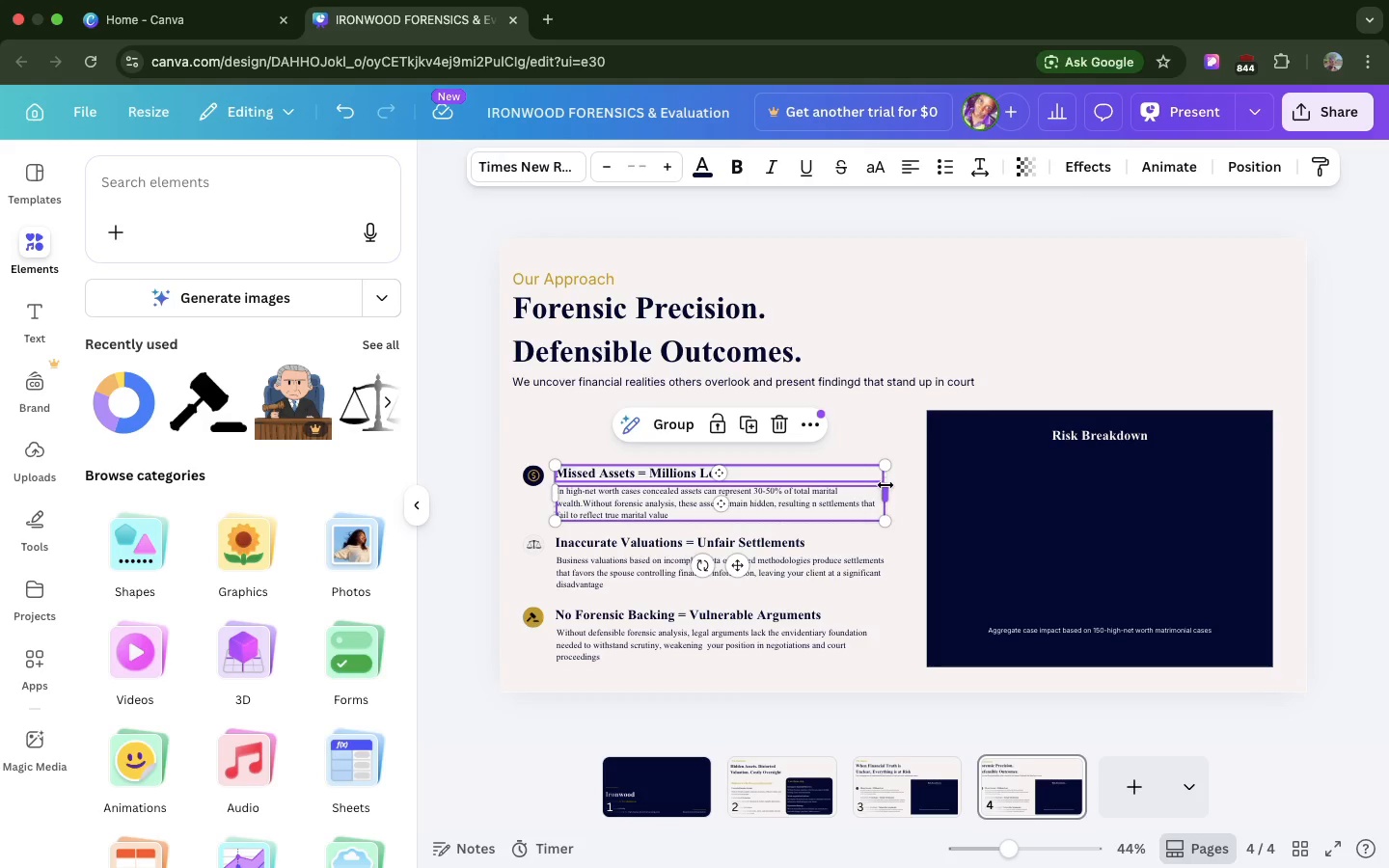 
left_click([1009, 487])
 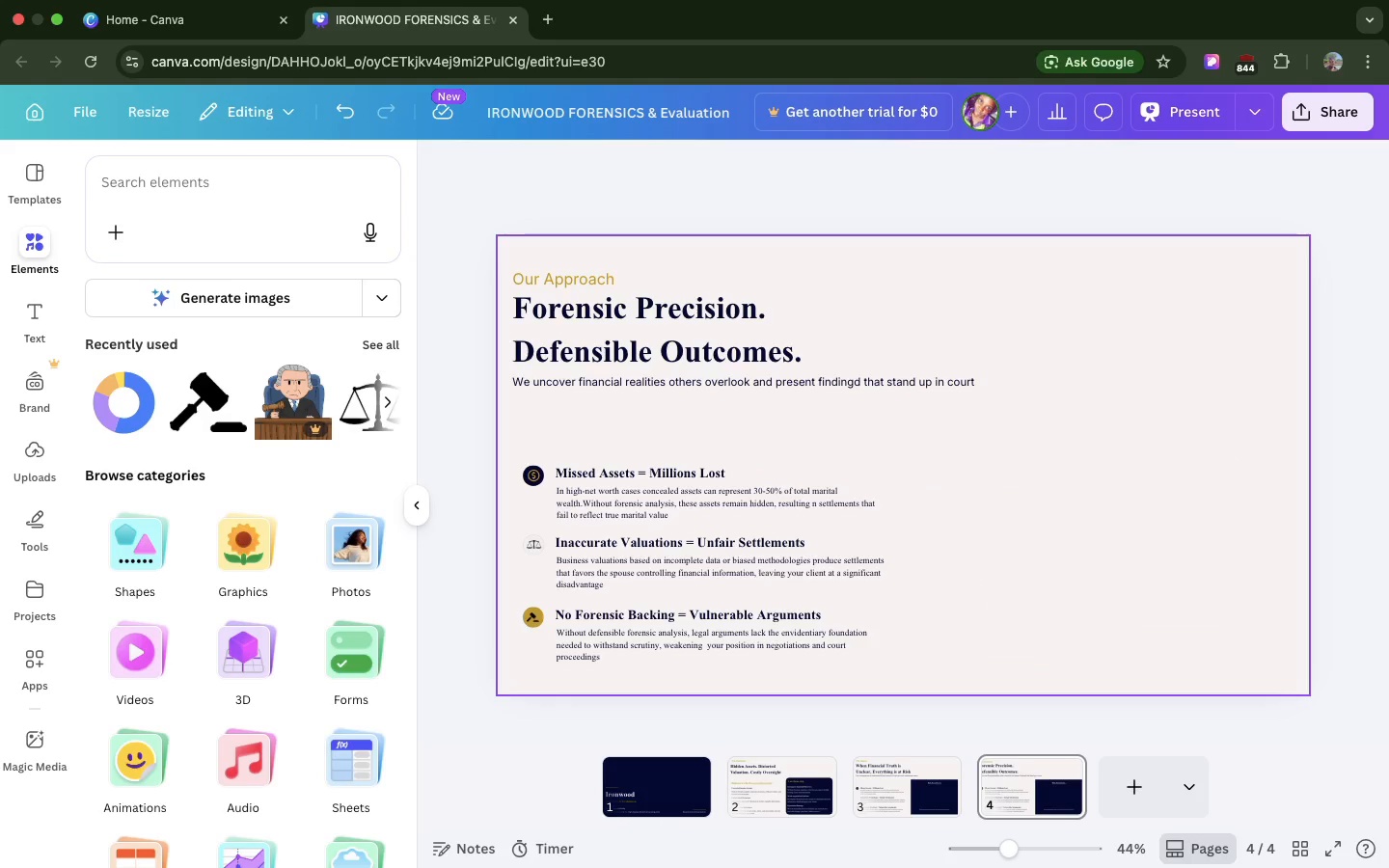 
key(Backspace)
 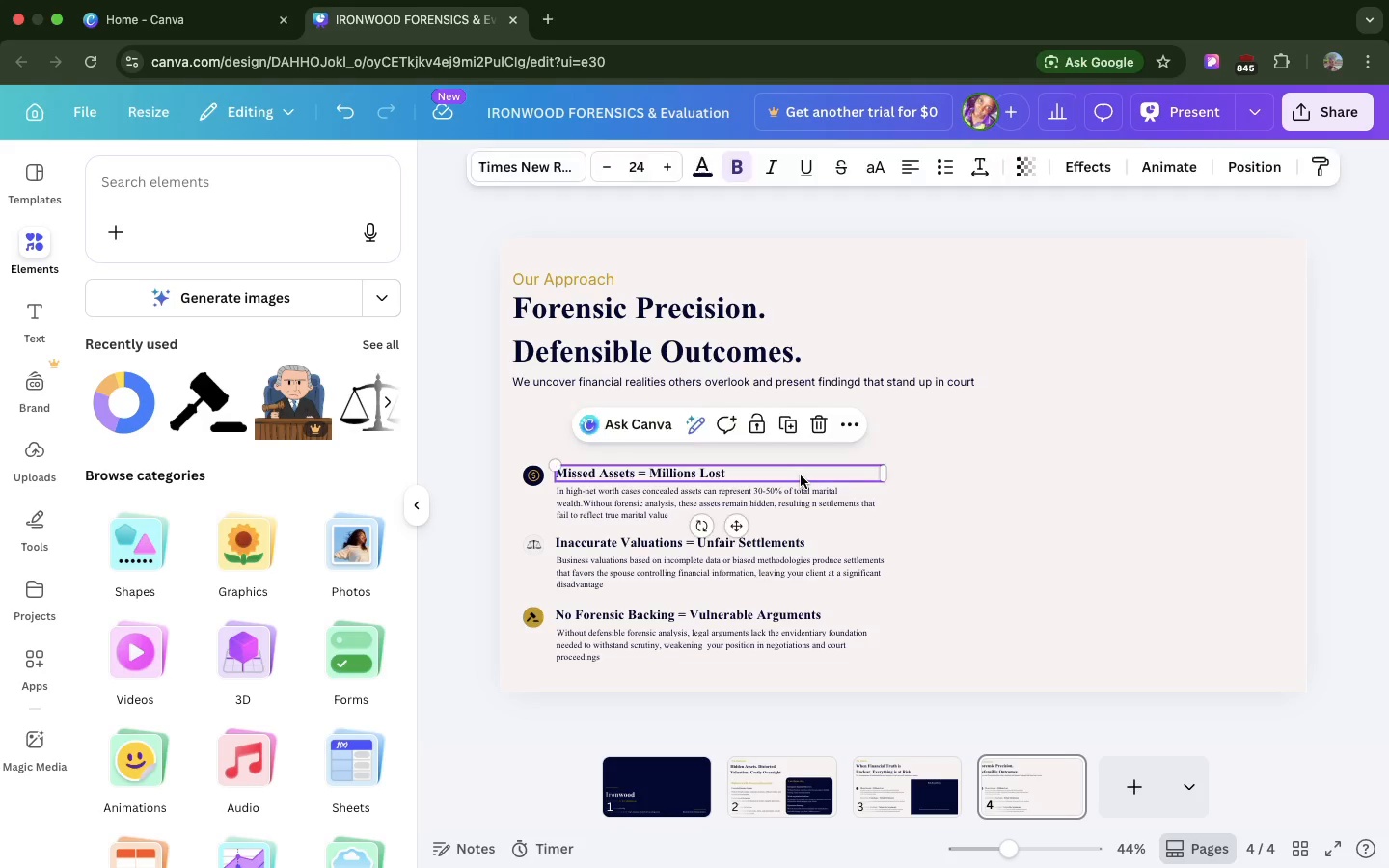 
left_click([801, 475])
 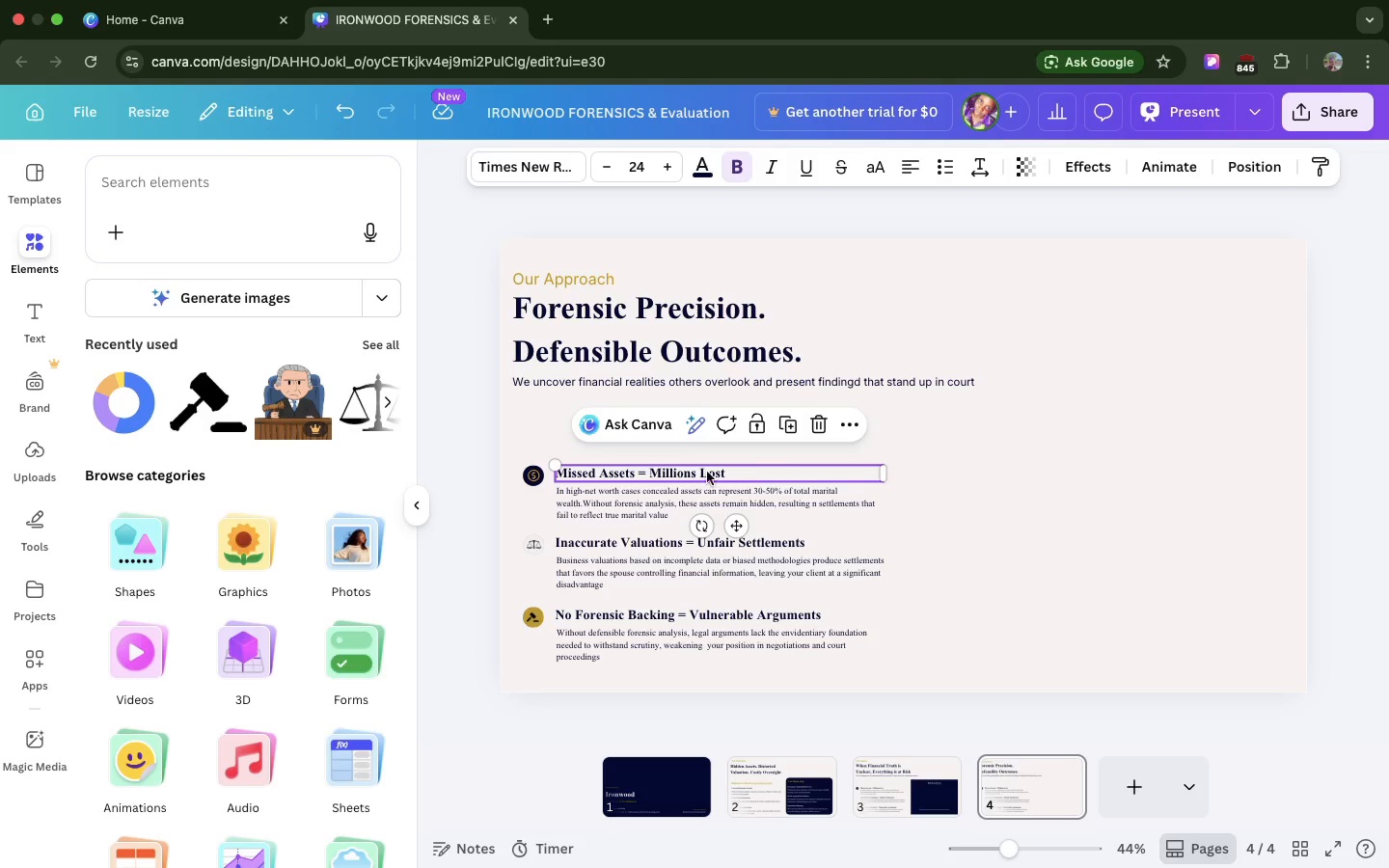 
key(Shift+ShiftLeft)
 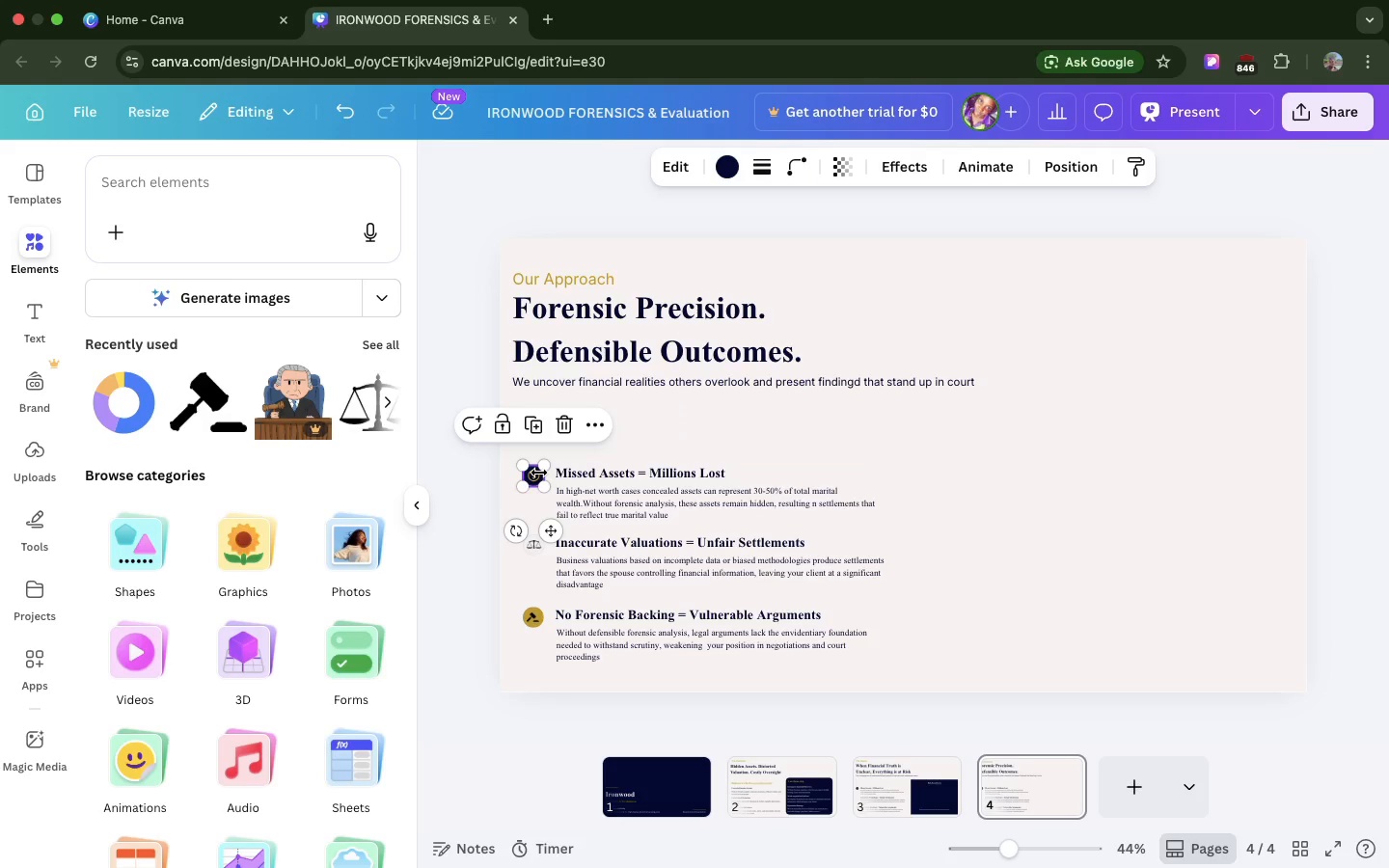 
left_click([539, 473])
 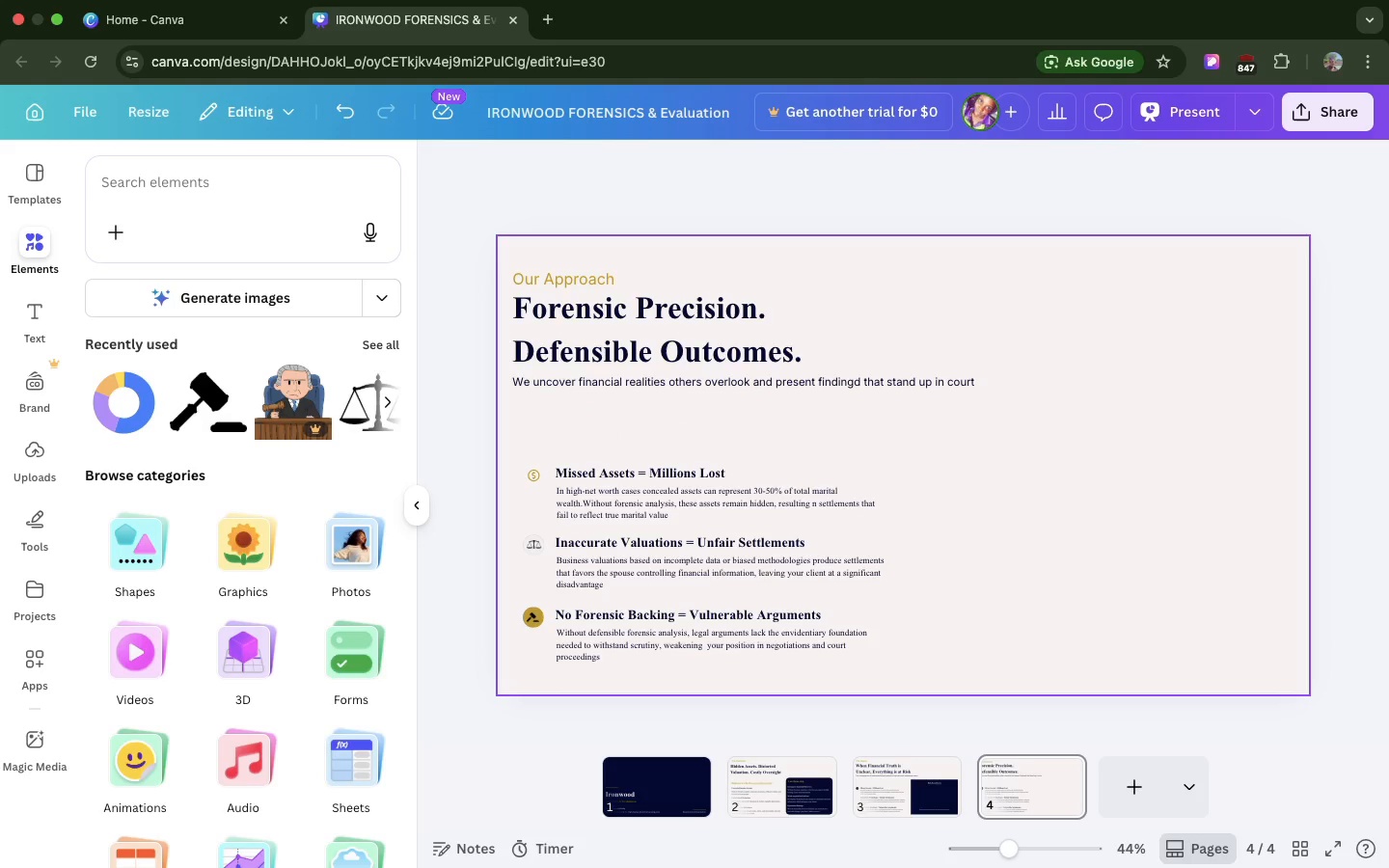 
key(Backspace)
 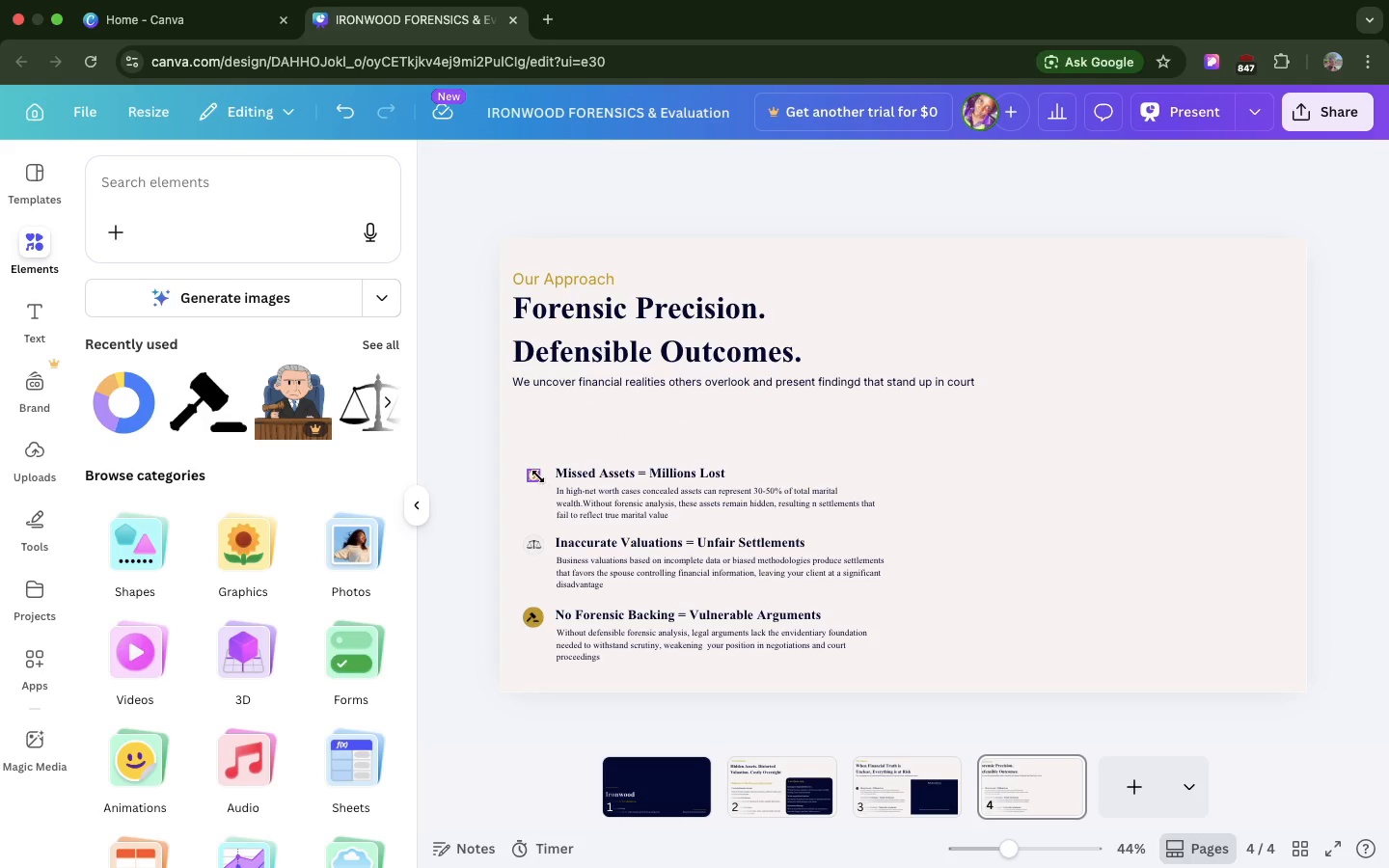 
left_click([538, 476])
 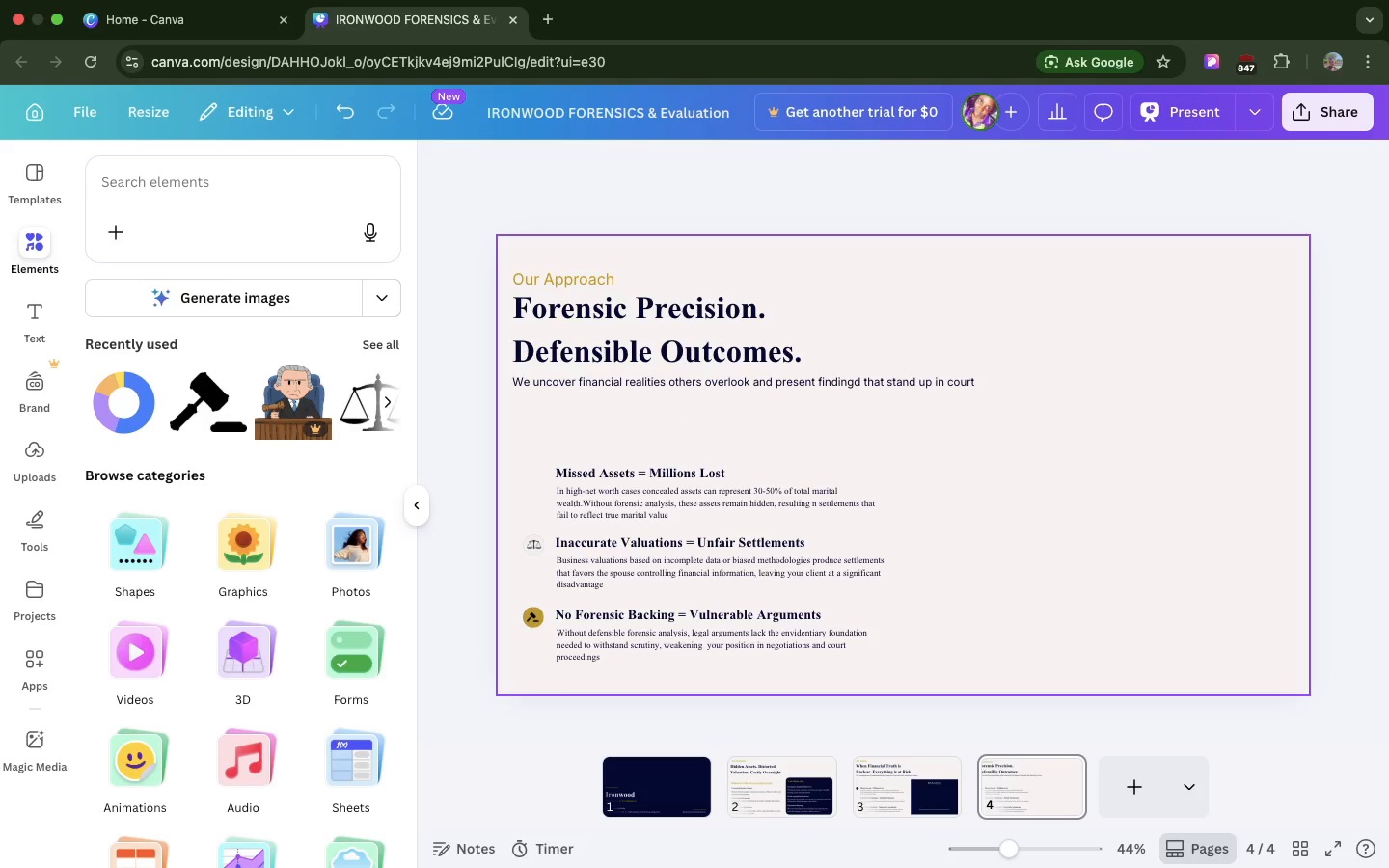 
key(Backspace)
 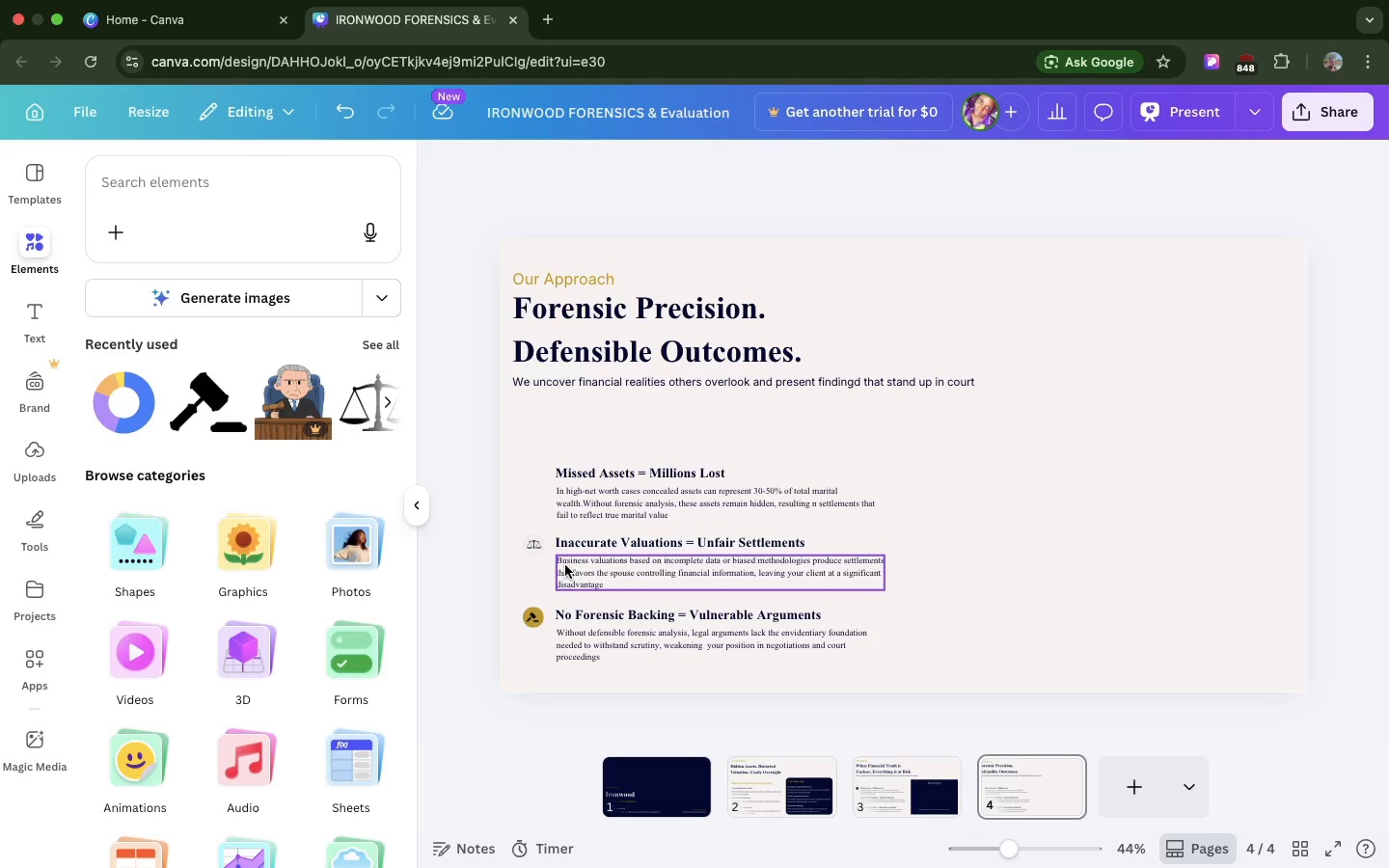 
left_click([565, 565])
 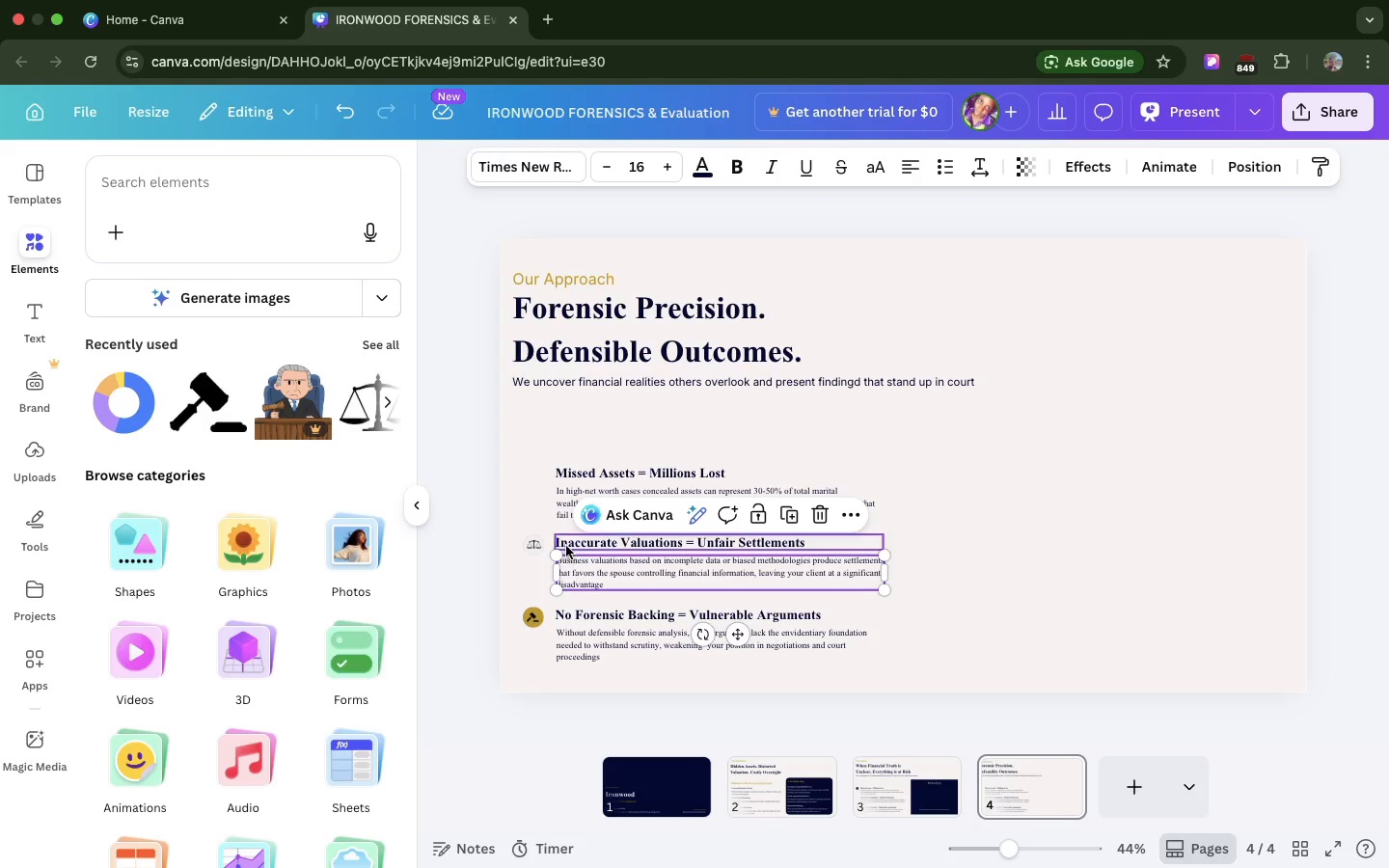 
hold_key(key=ShiftLeft, duration=2.04)
left_click([565, 543])
 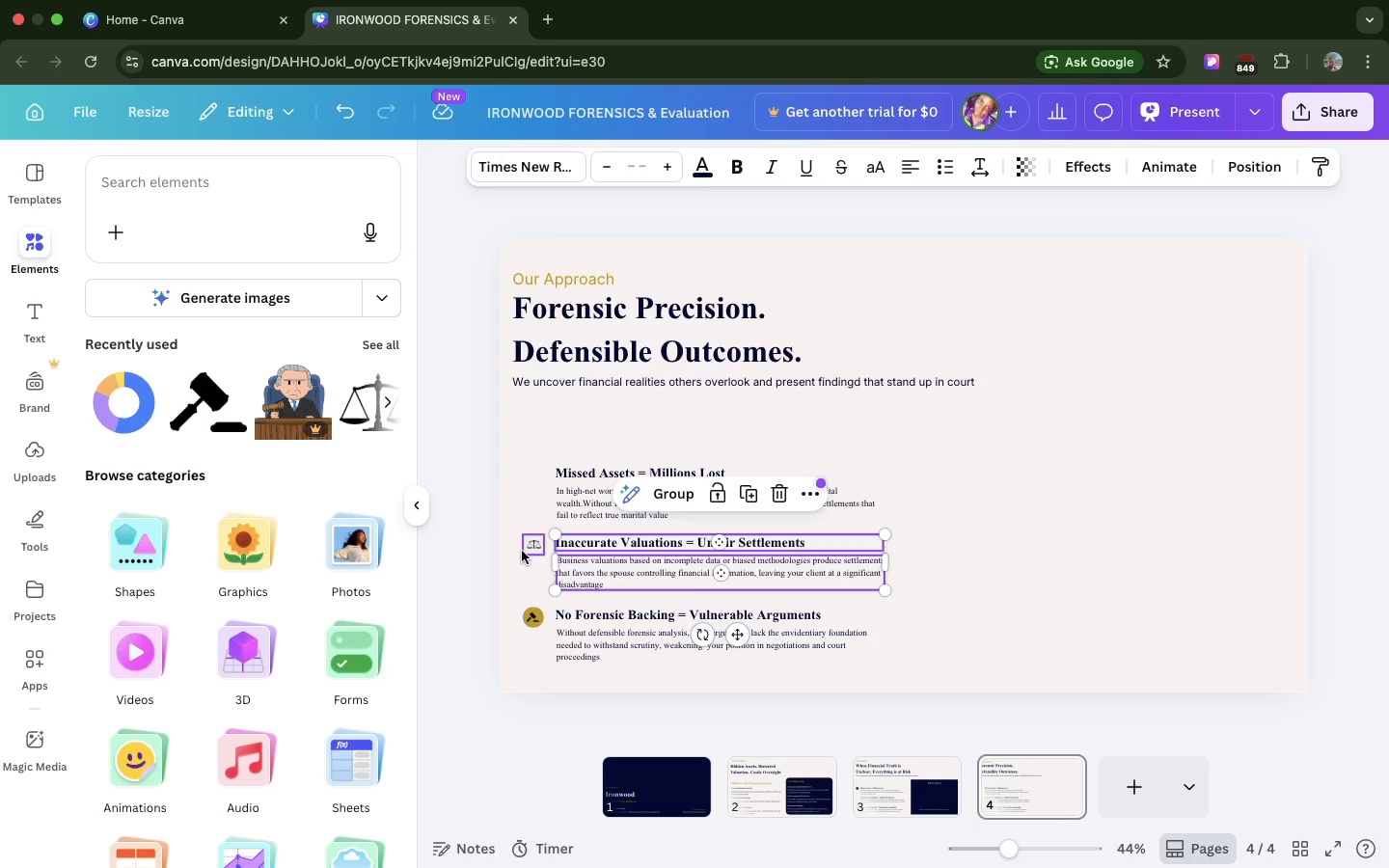 
left_click([522, 551])
 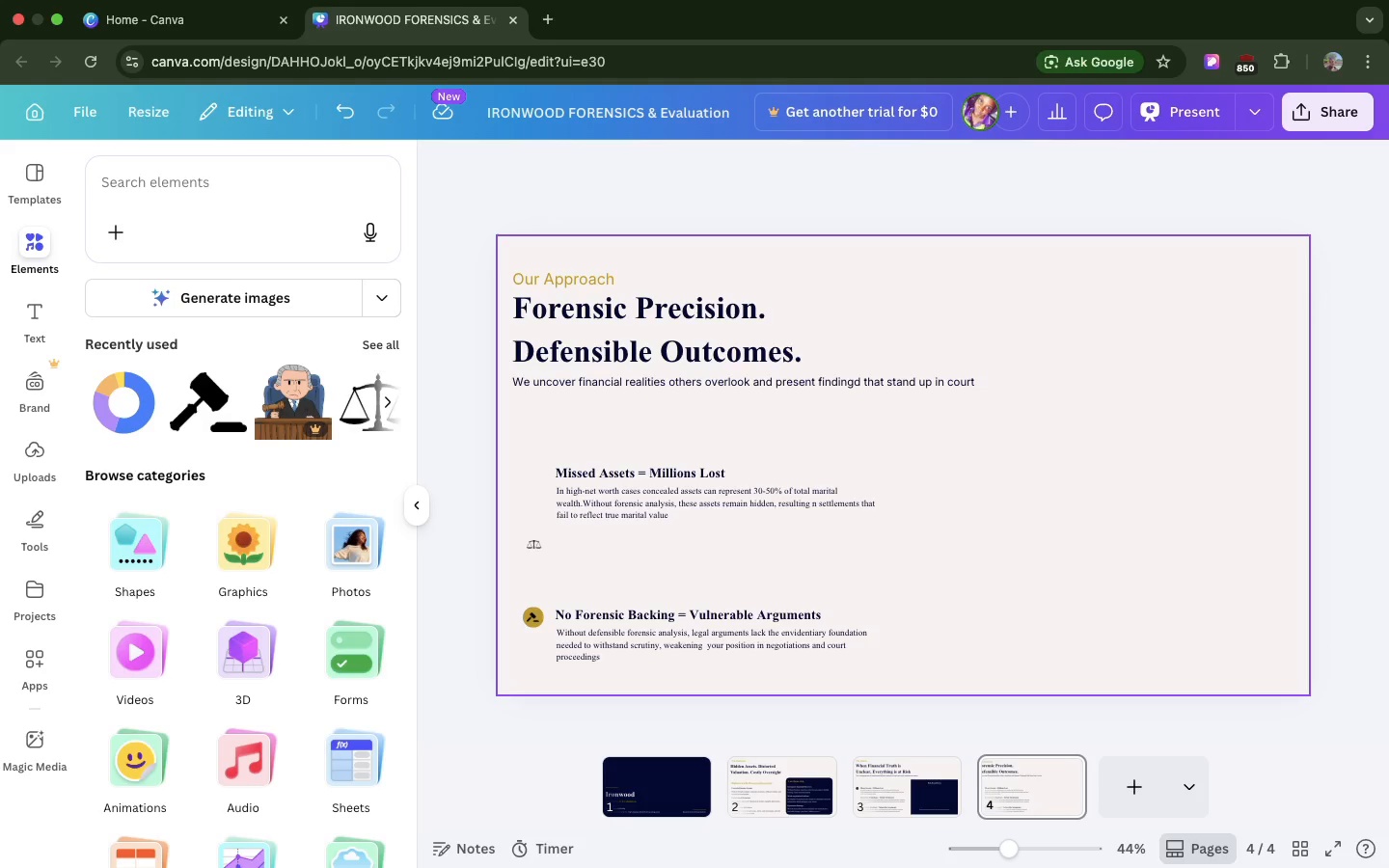 
key(Backspace)
 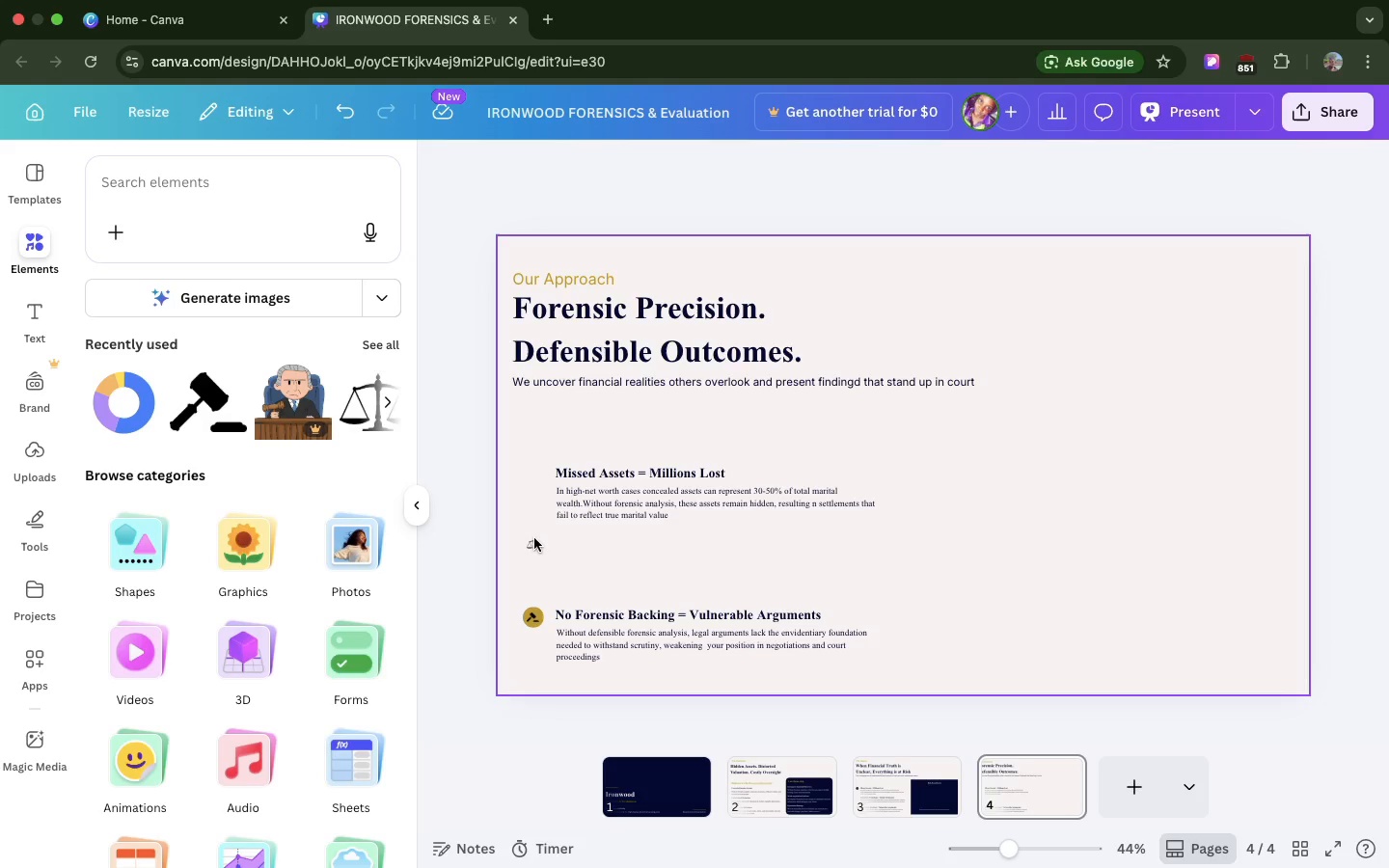 
left_click([534, 538])
 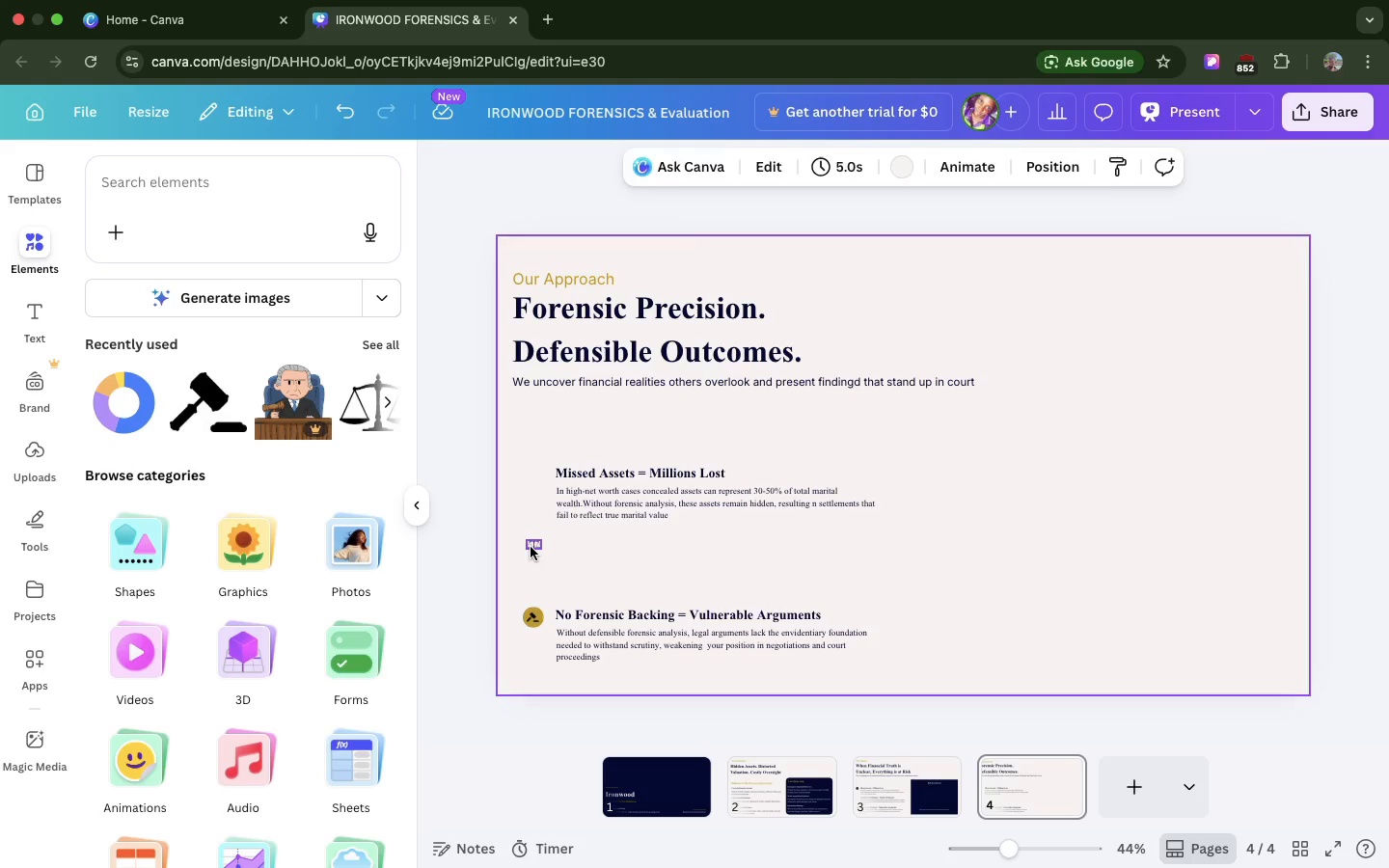 
left_click([531, 547])
 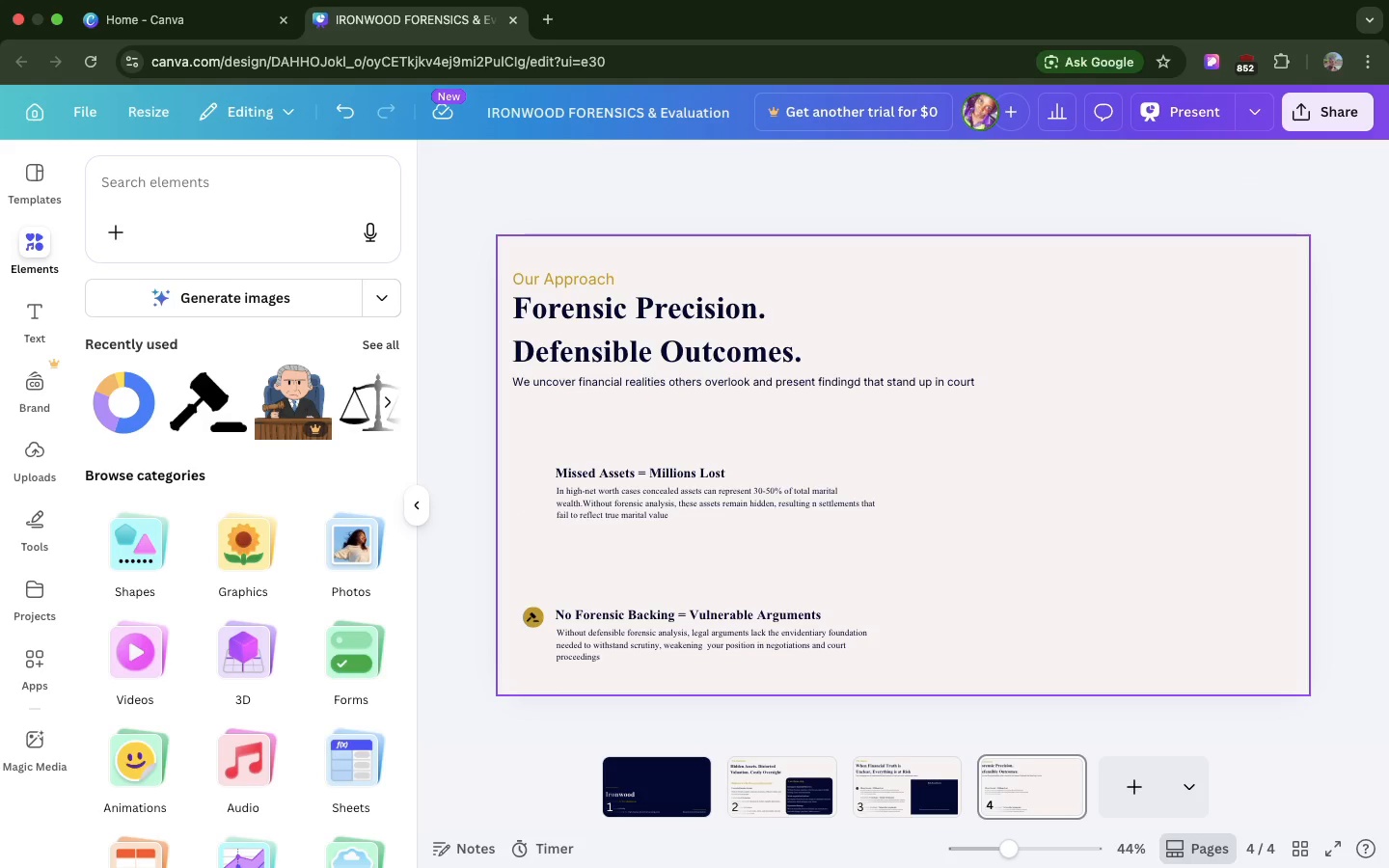 
key(Backspace)
 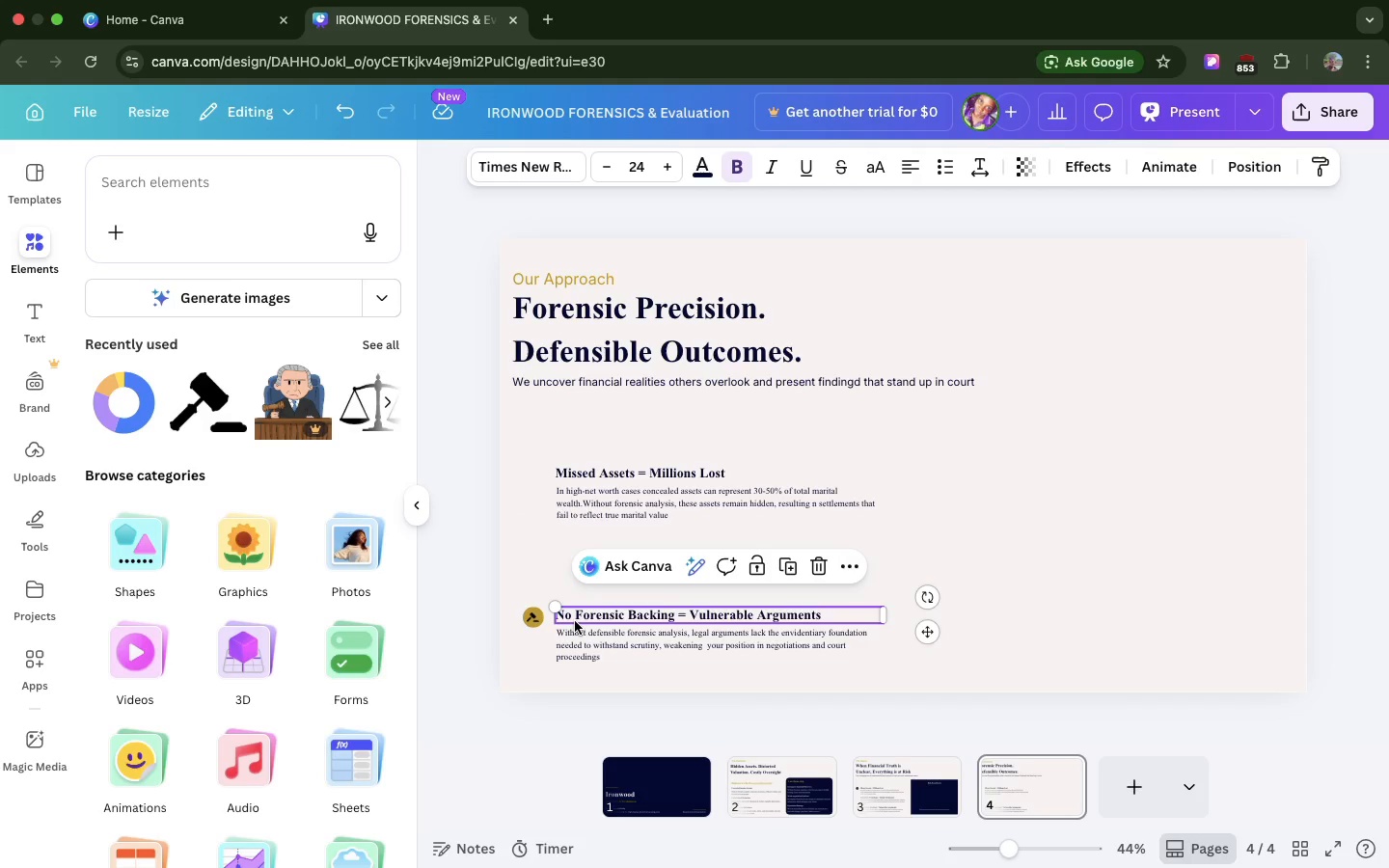 
left_click([575, 621])
 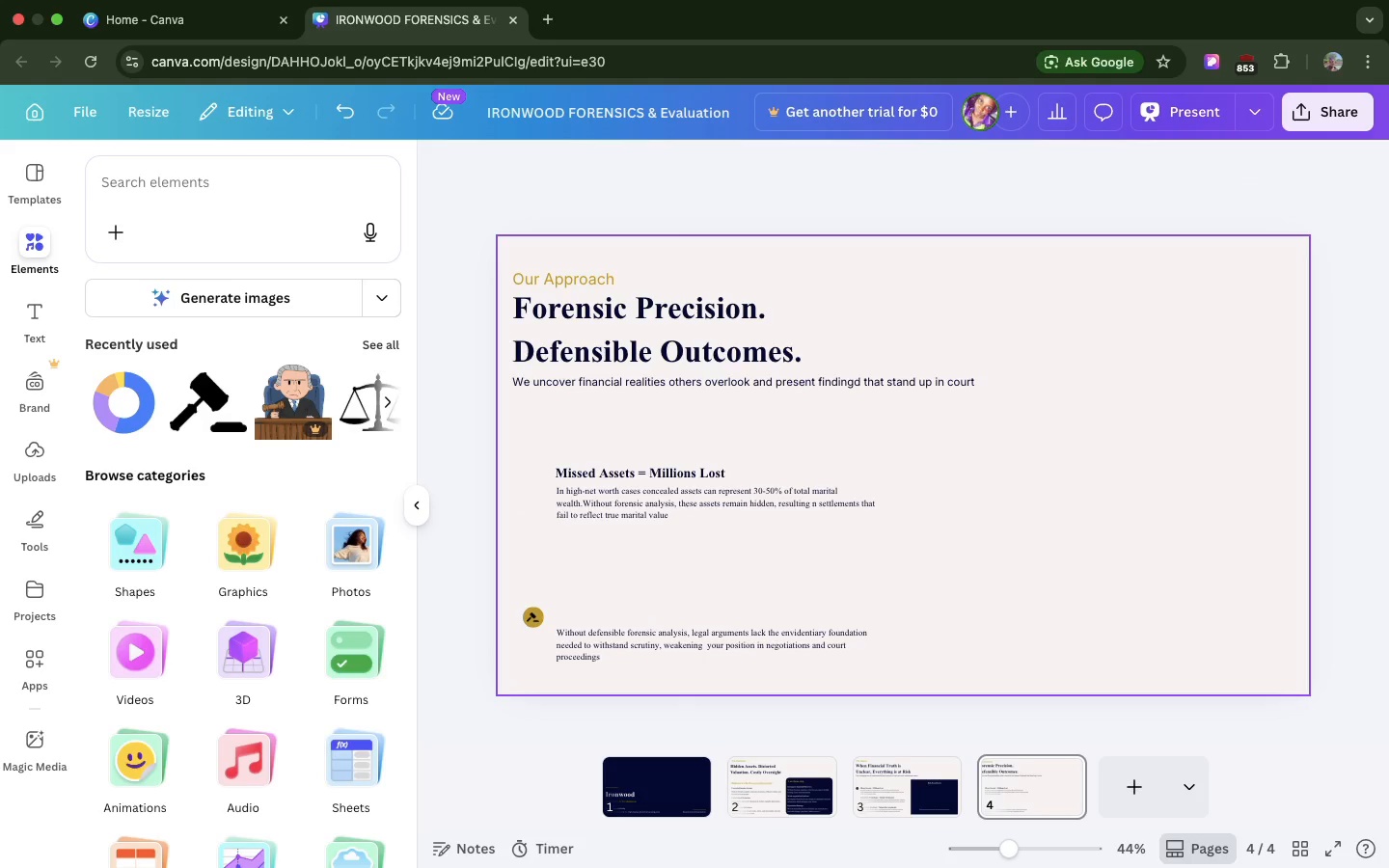 
key(Backspace)
 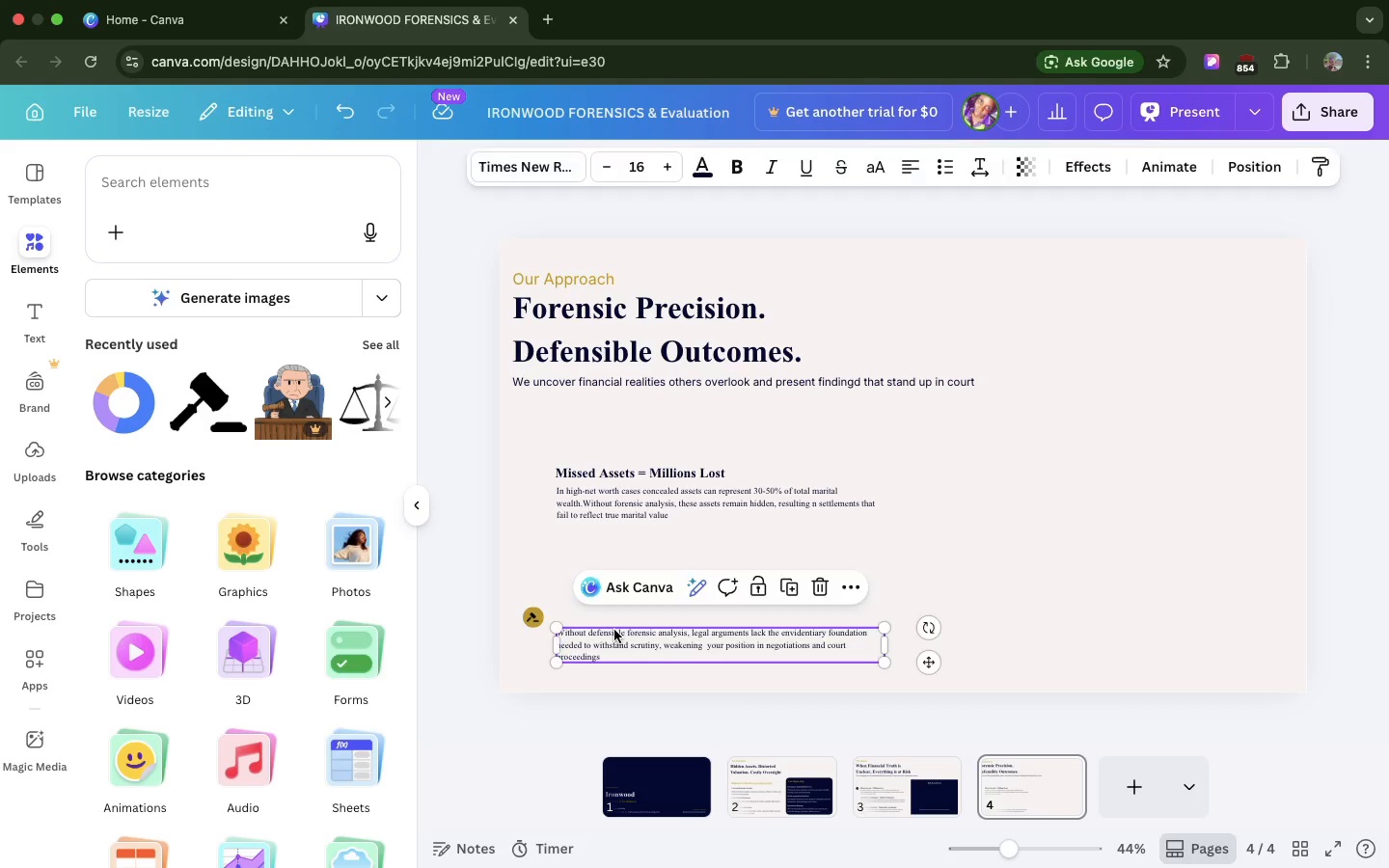 
left_click([614, 630])
 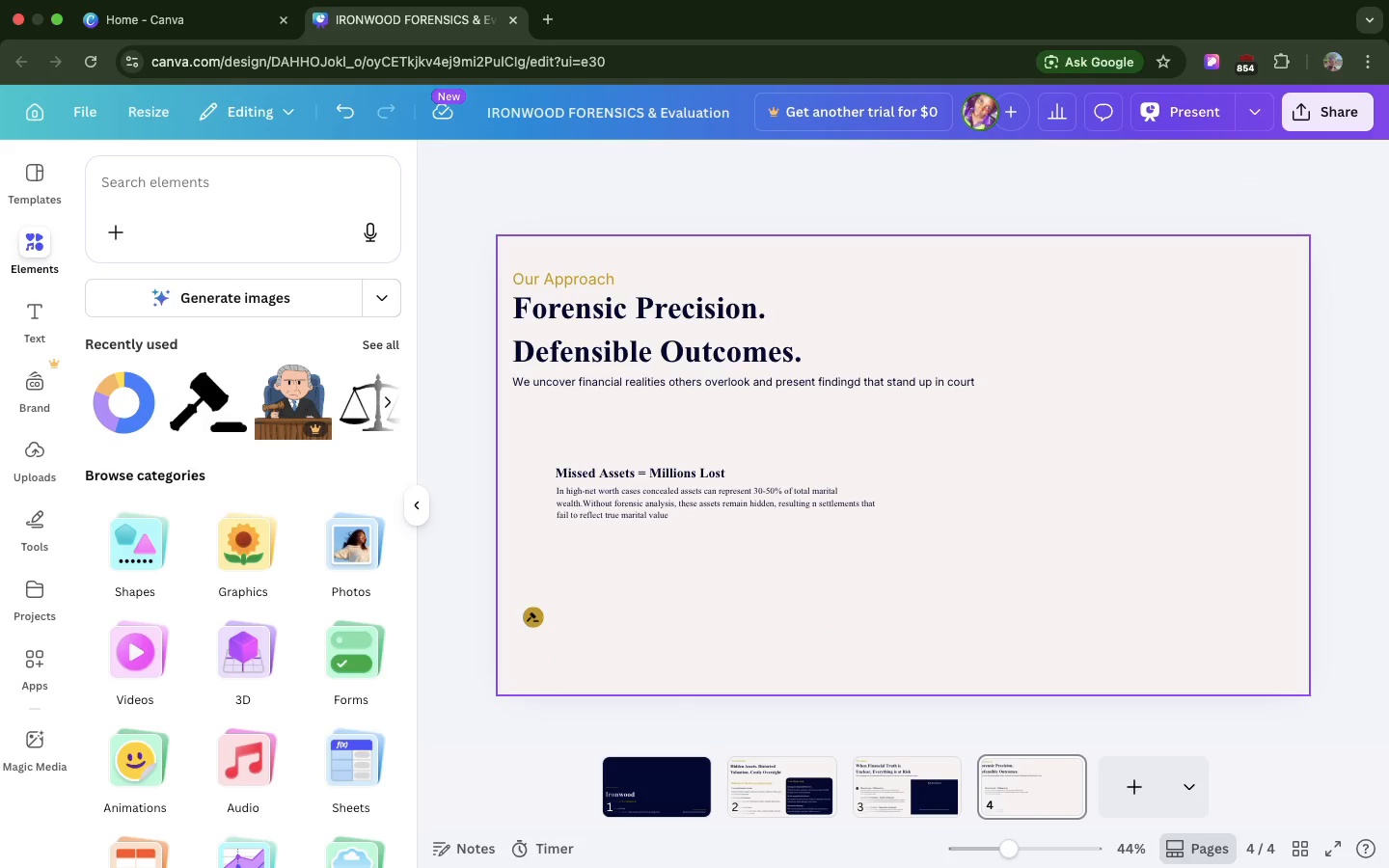 
key(Backspace)
 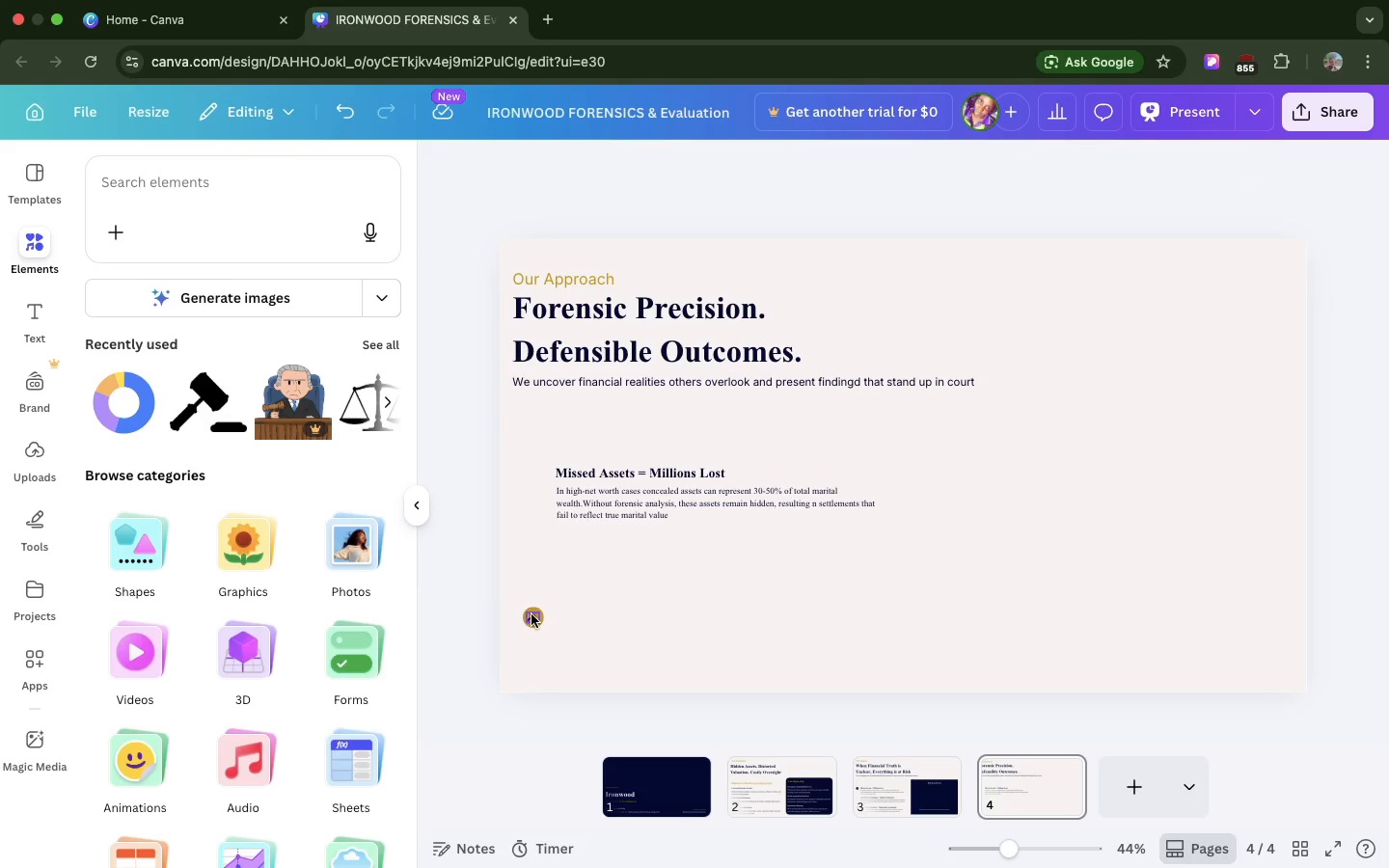 
left_click([531, 614])
 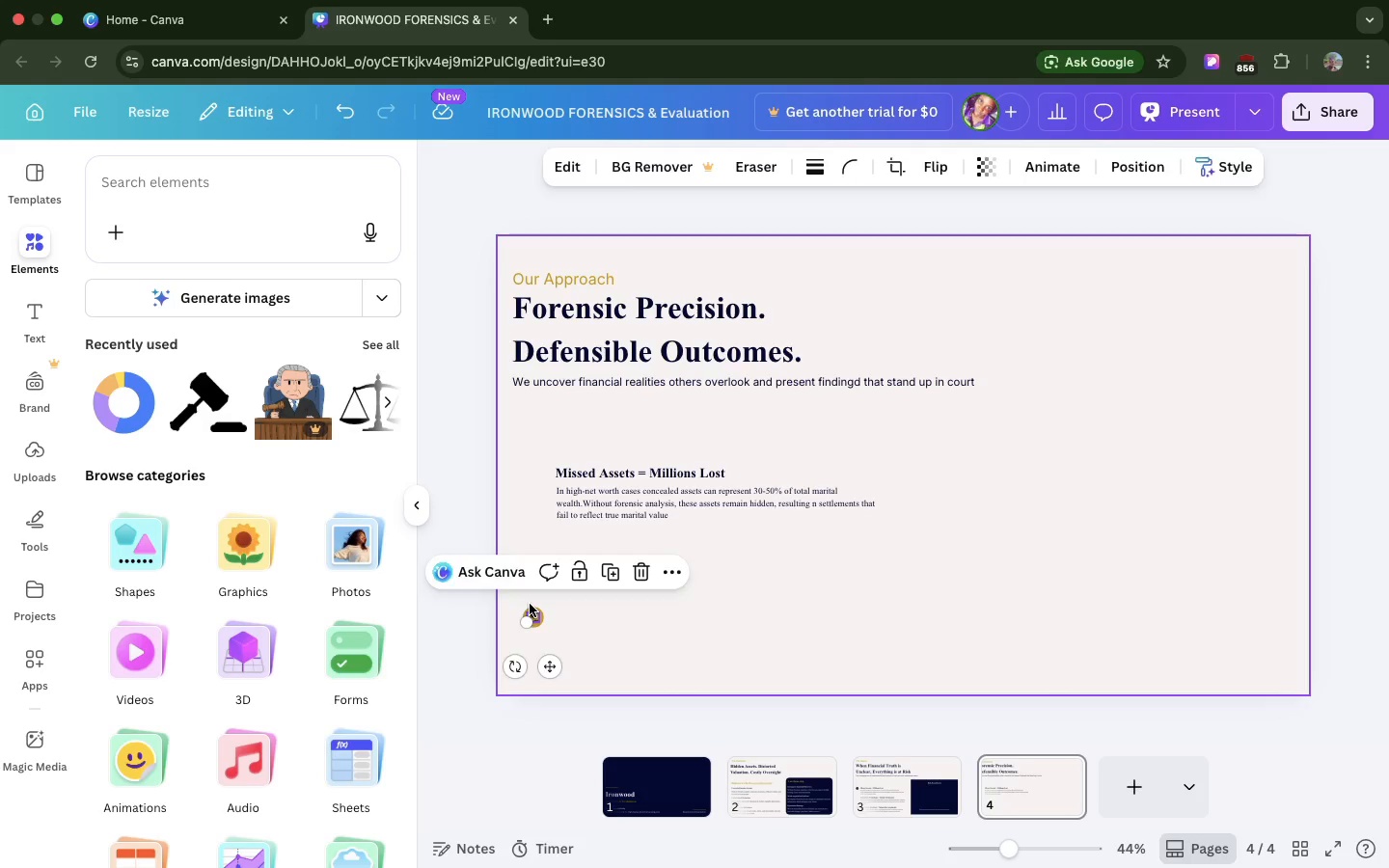 
left_click([530, 604])
 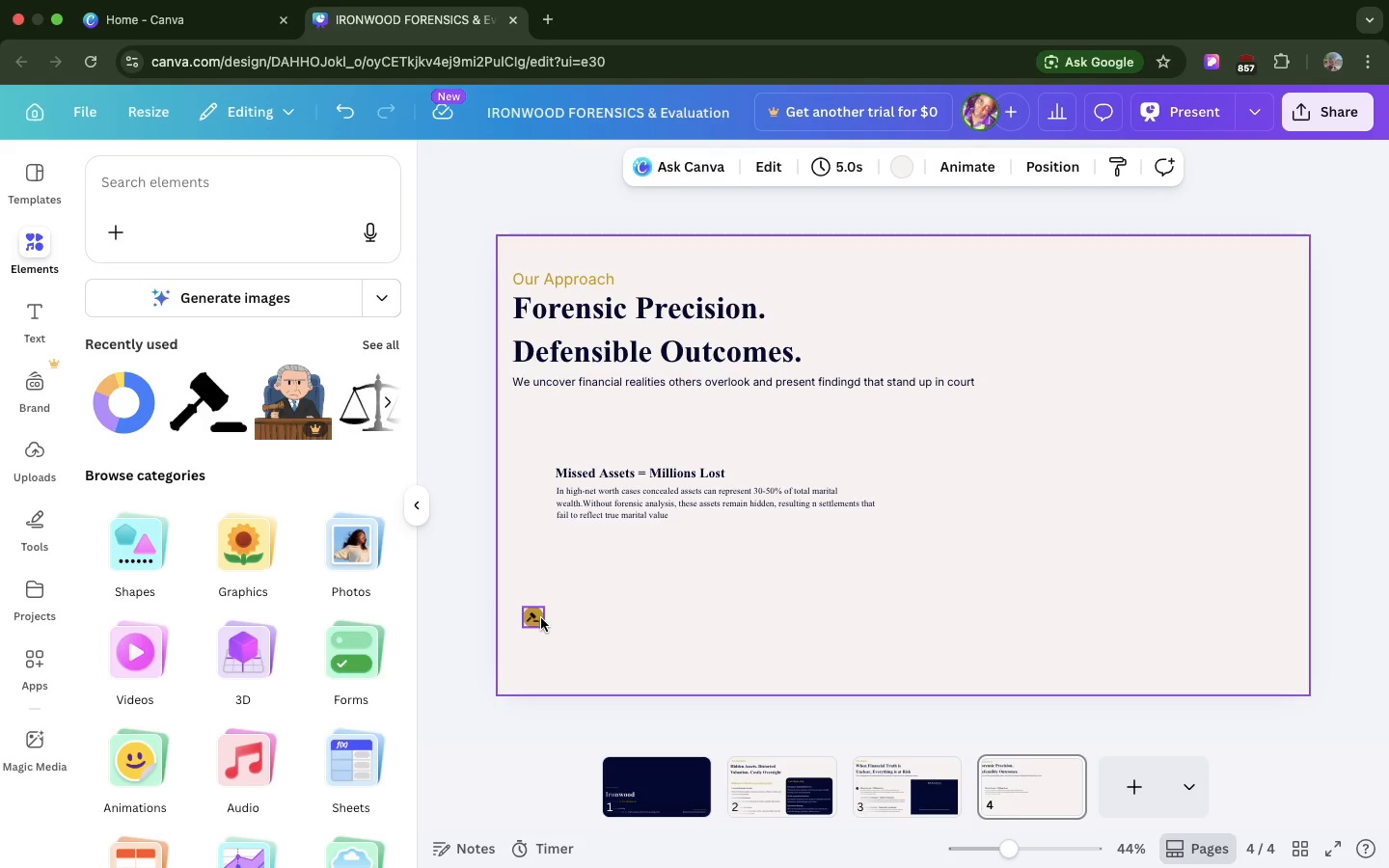 
left_click([541, 618])
 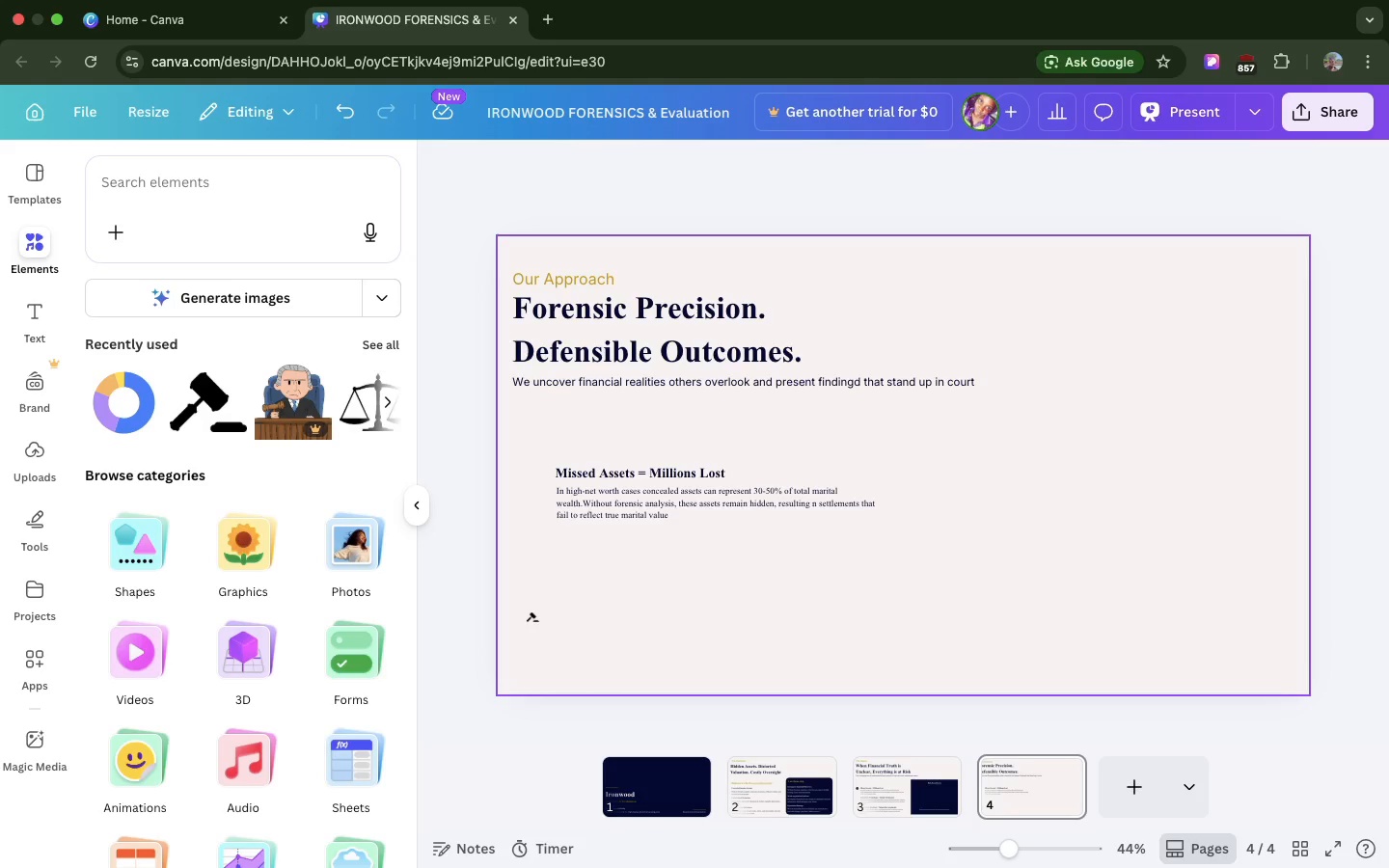 
key(Backspace)
 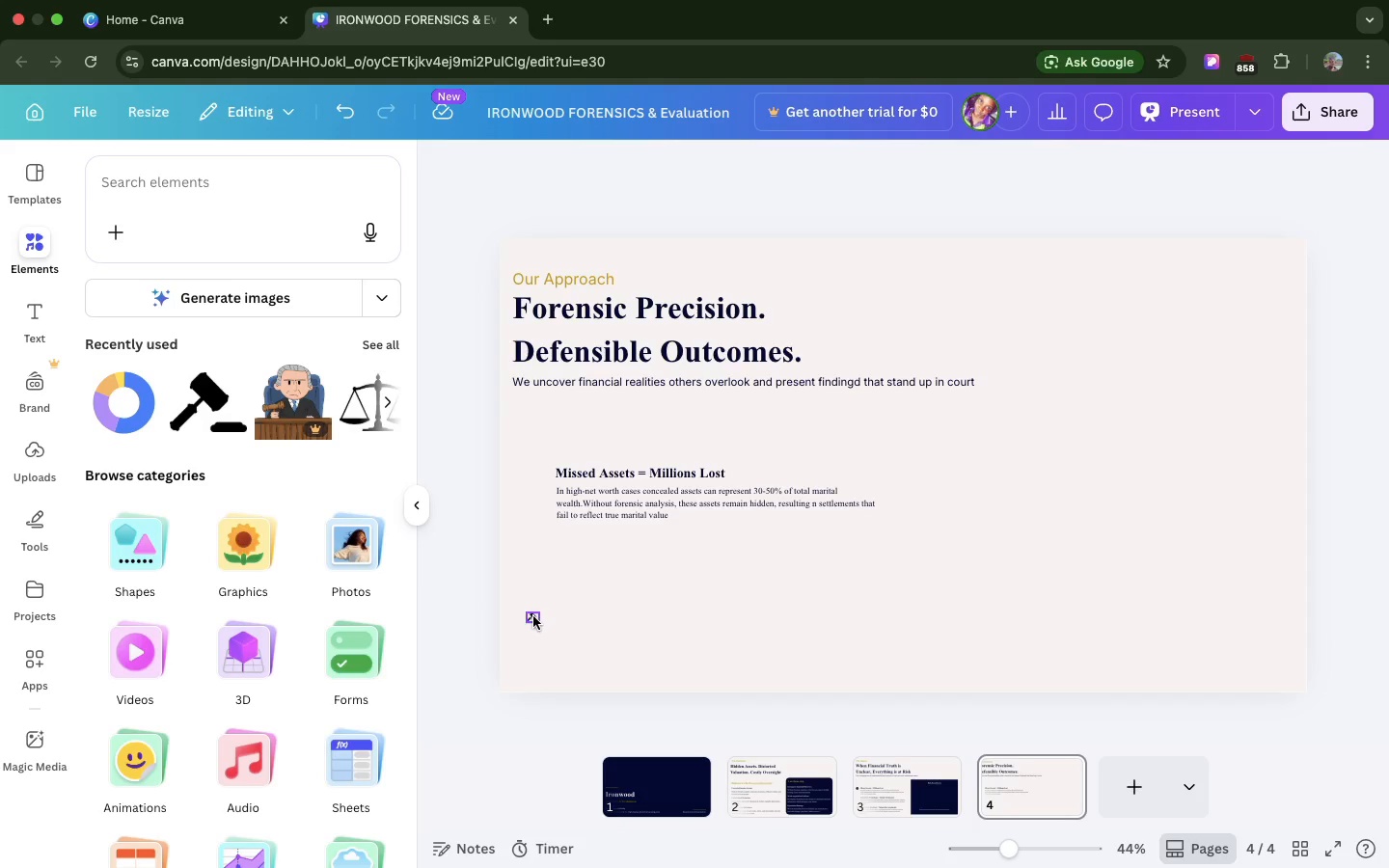 
left_click([533, 616])
 